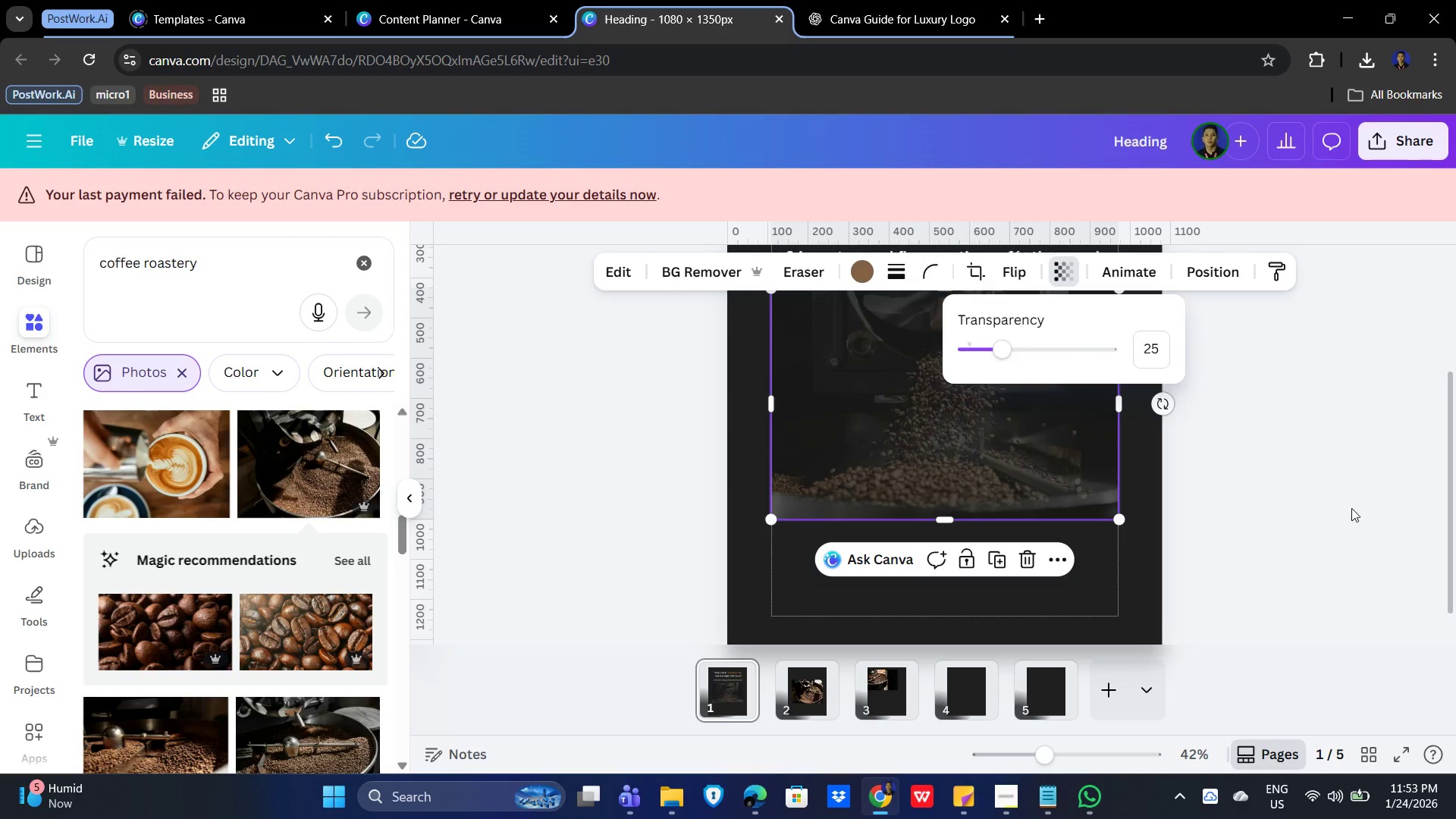 
double_click([1271, 544])
 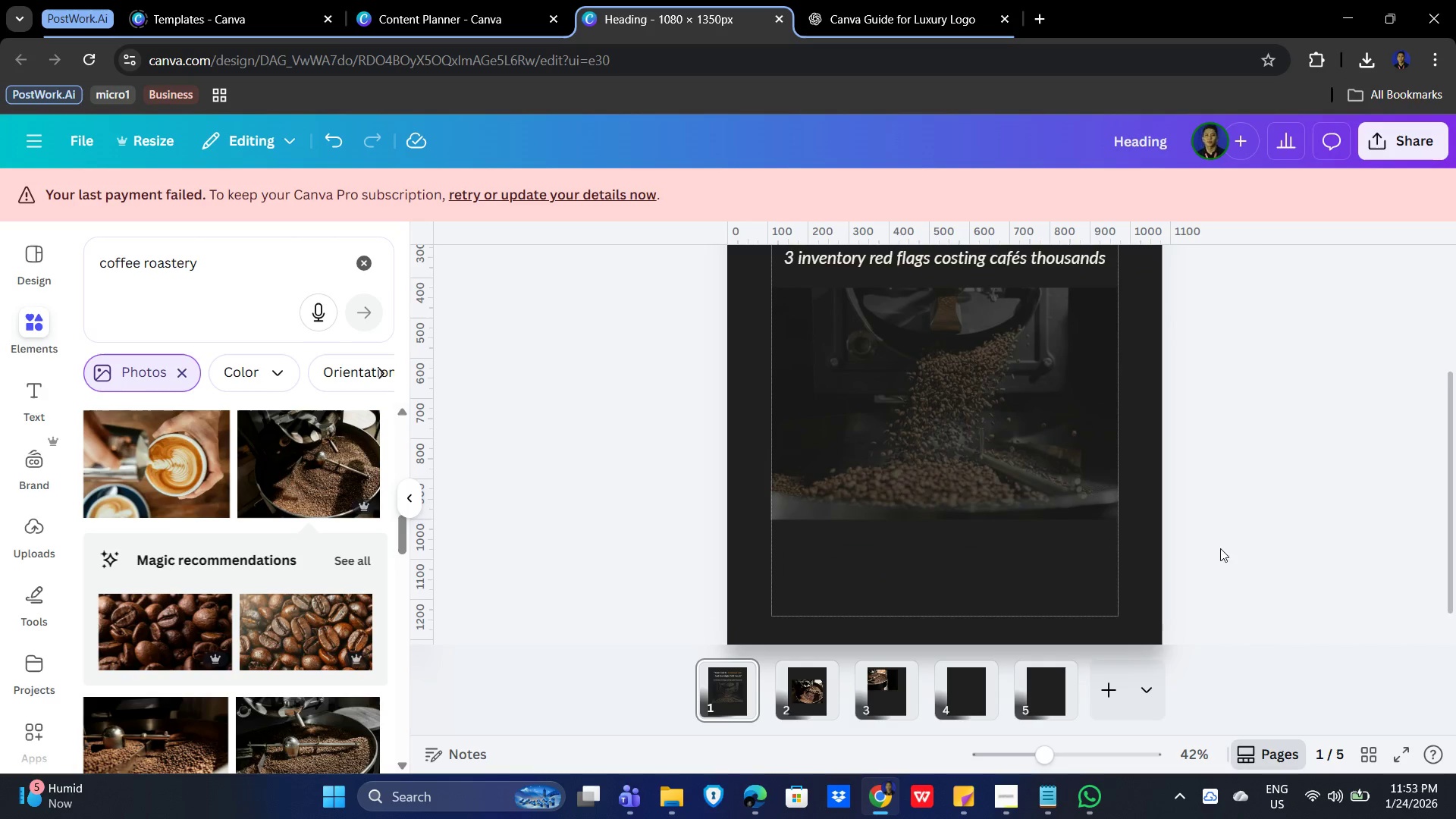 
left_click([921, 480])
 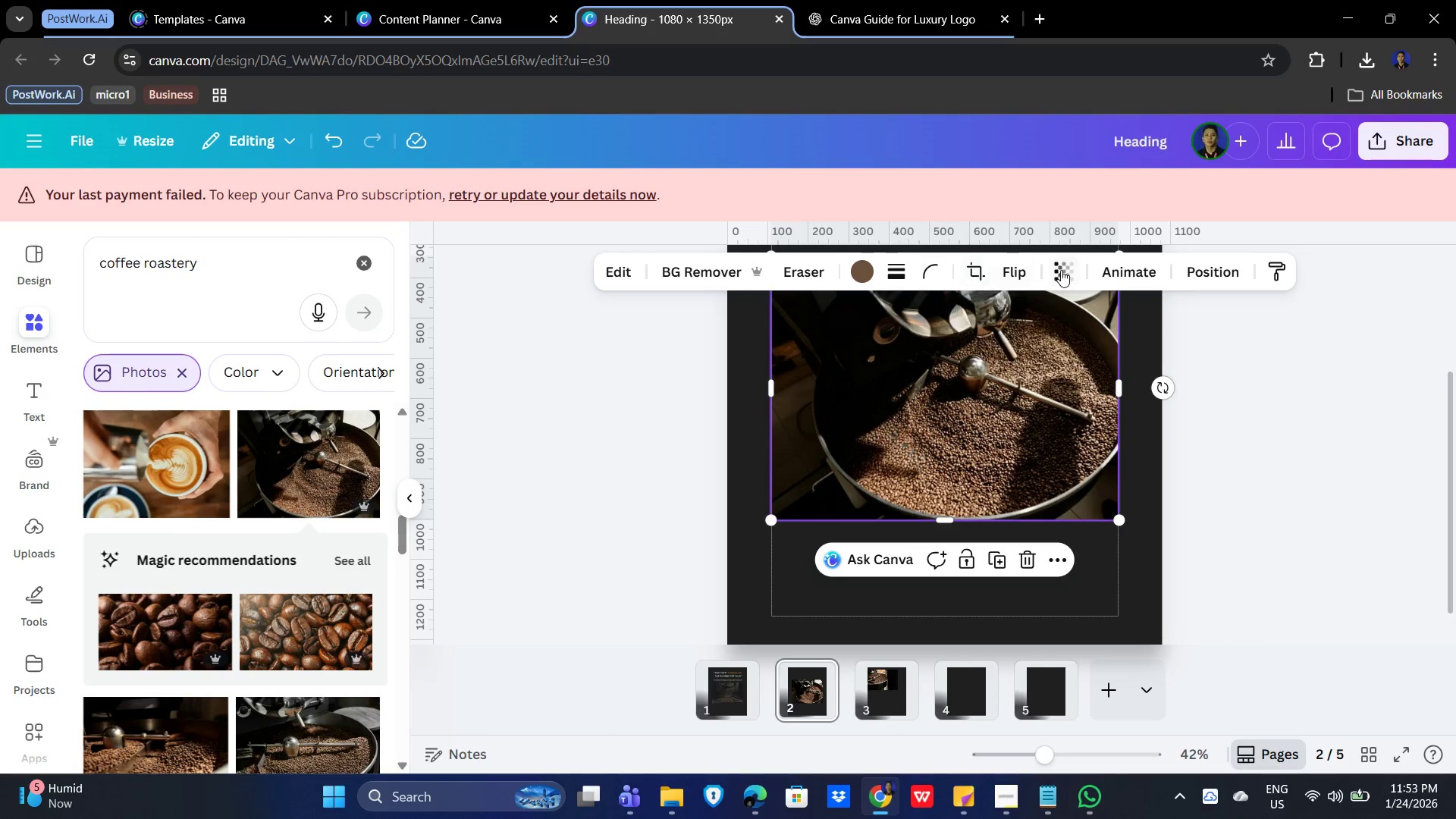 
wait(6.14)
 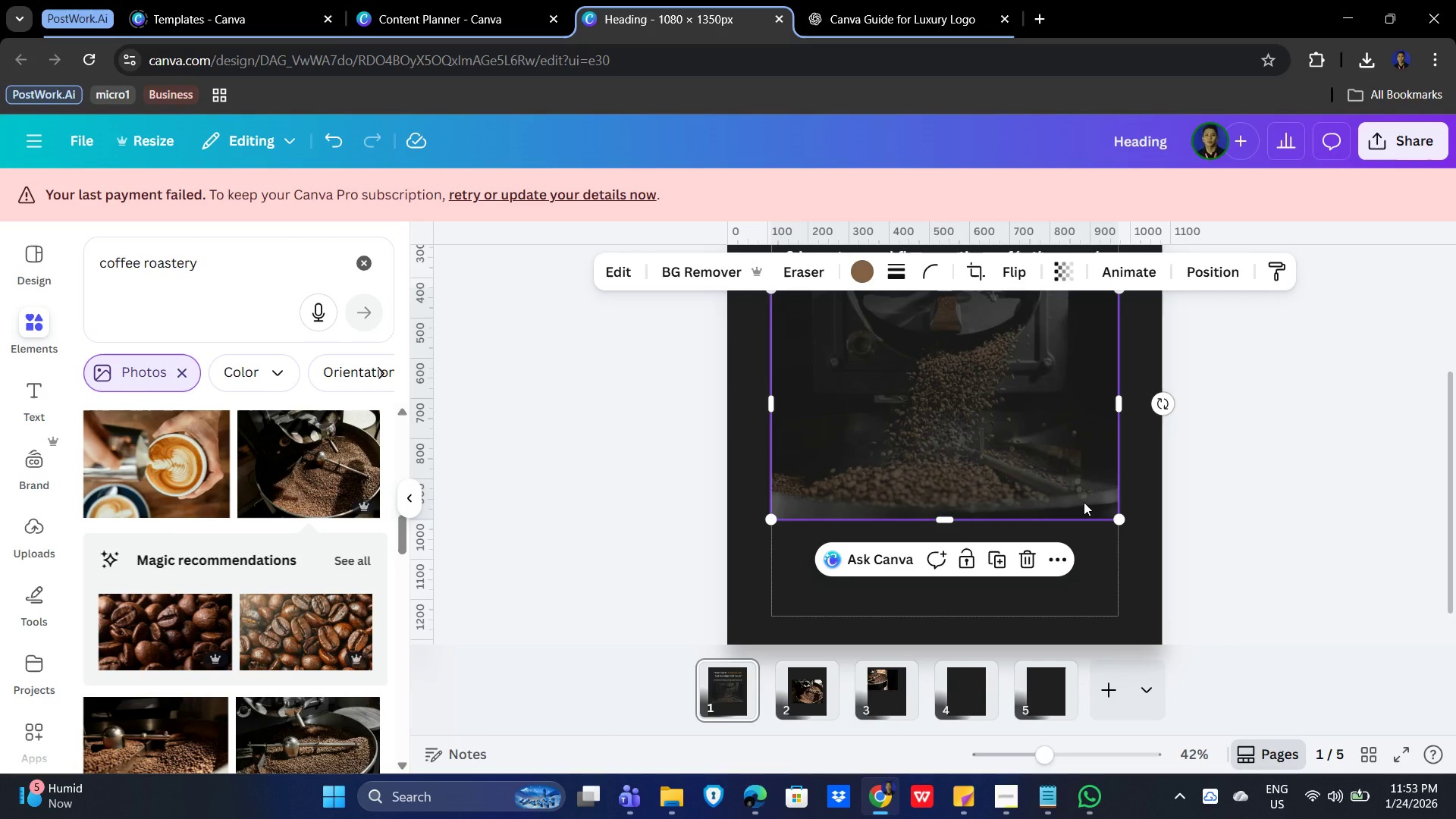 
double_click([1145, 350])
 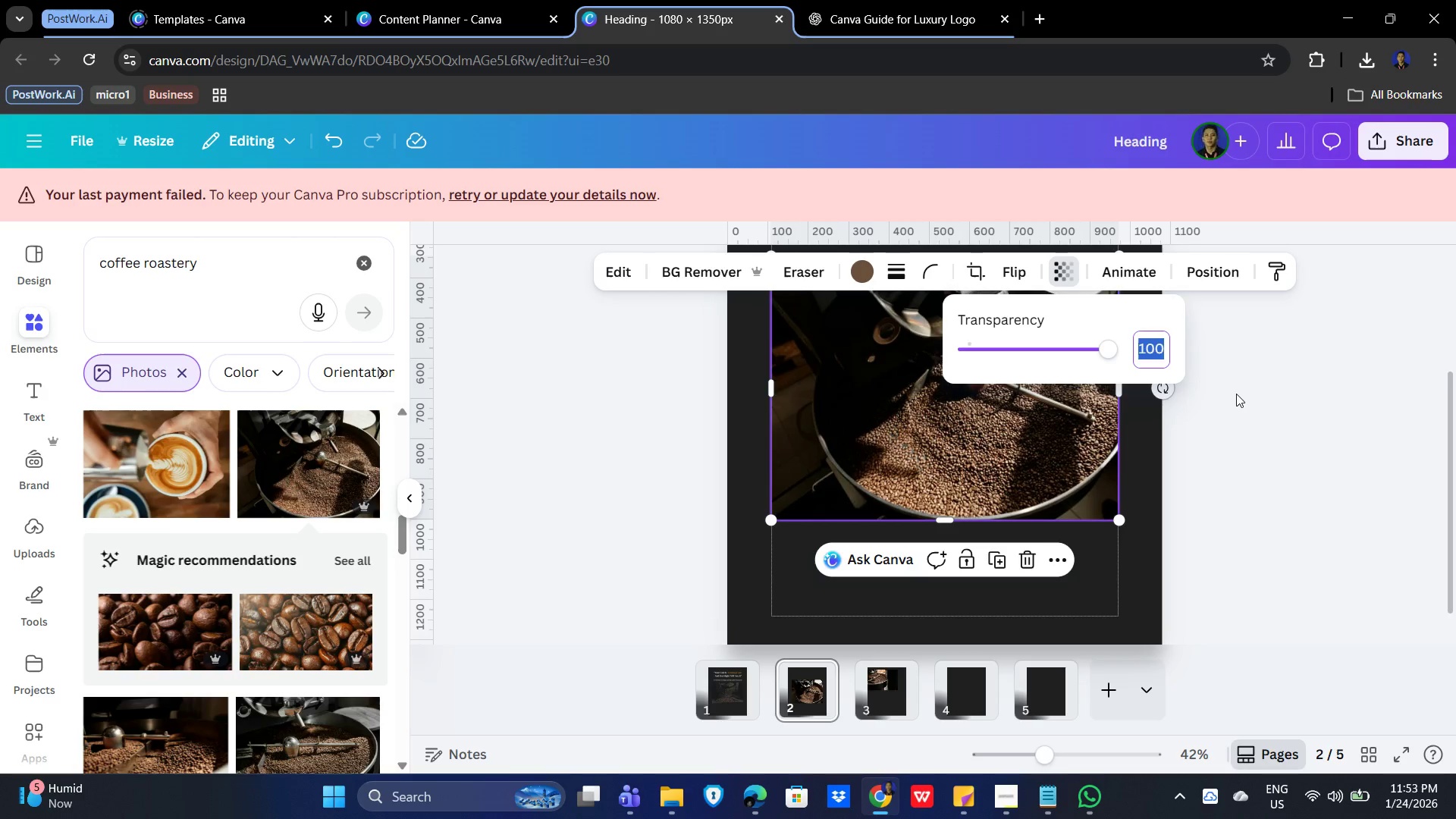 
key(Numpad2)
 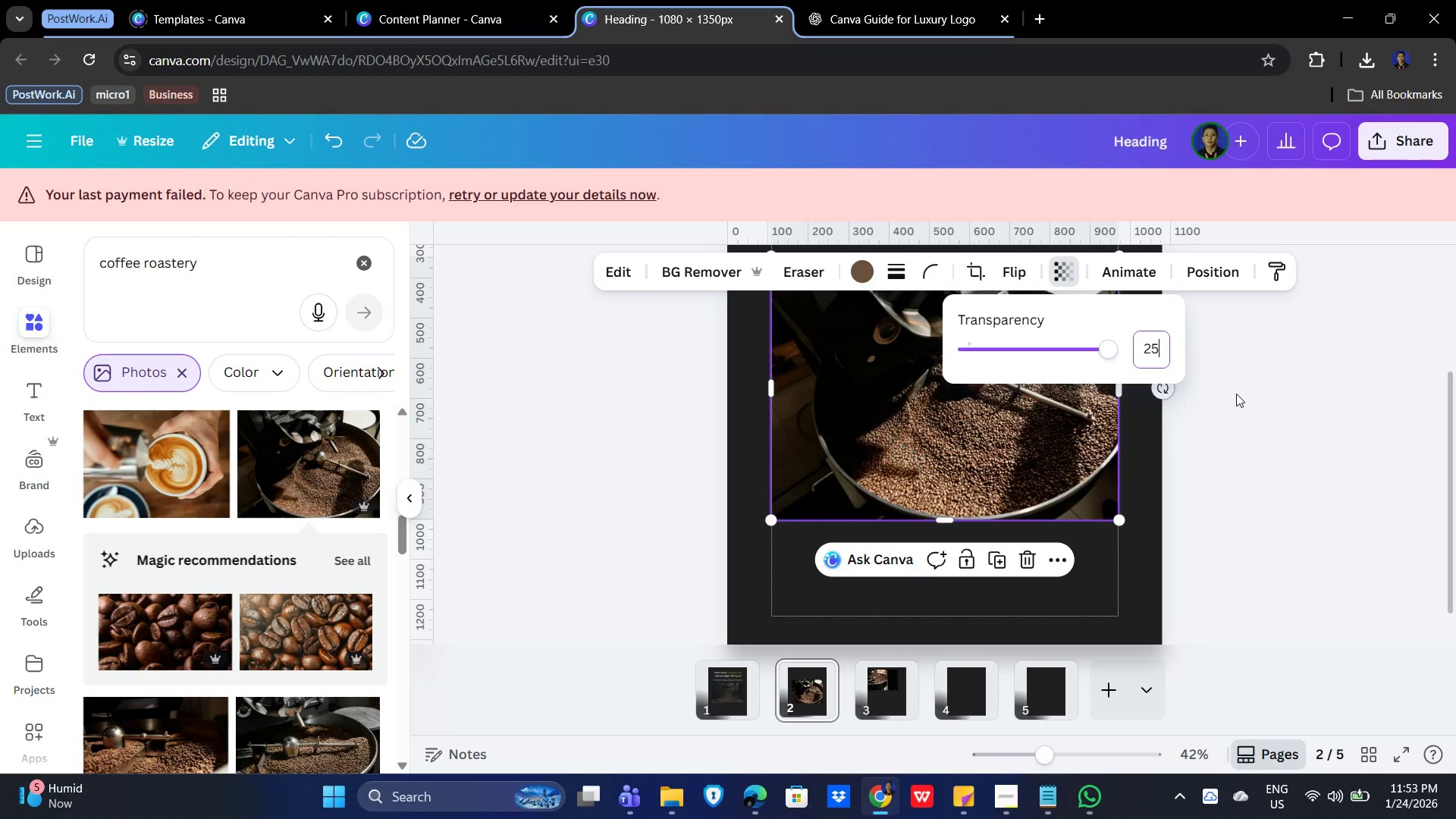 
key(Numpad5)
 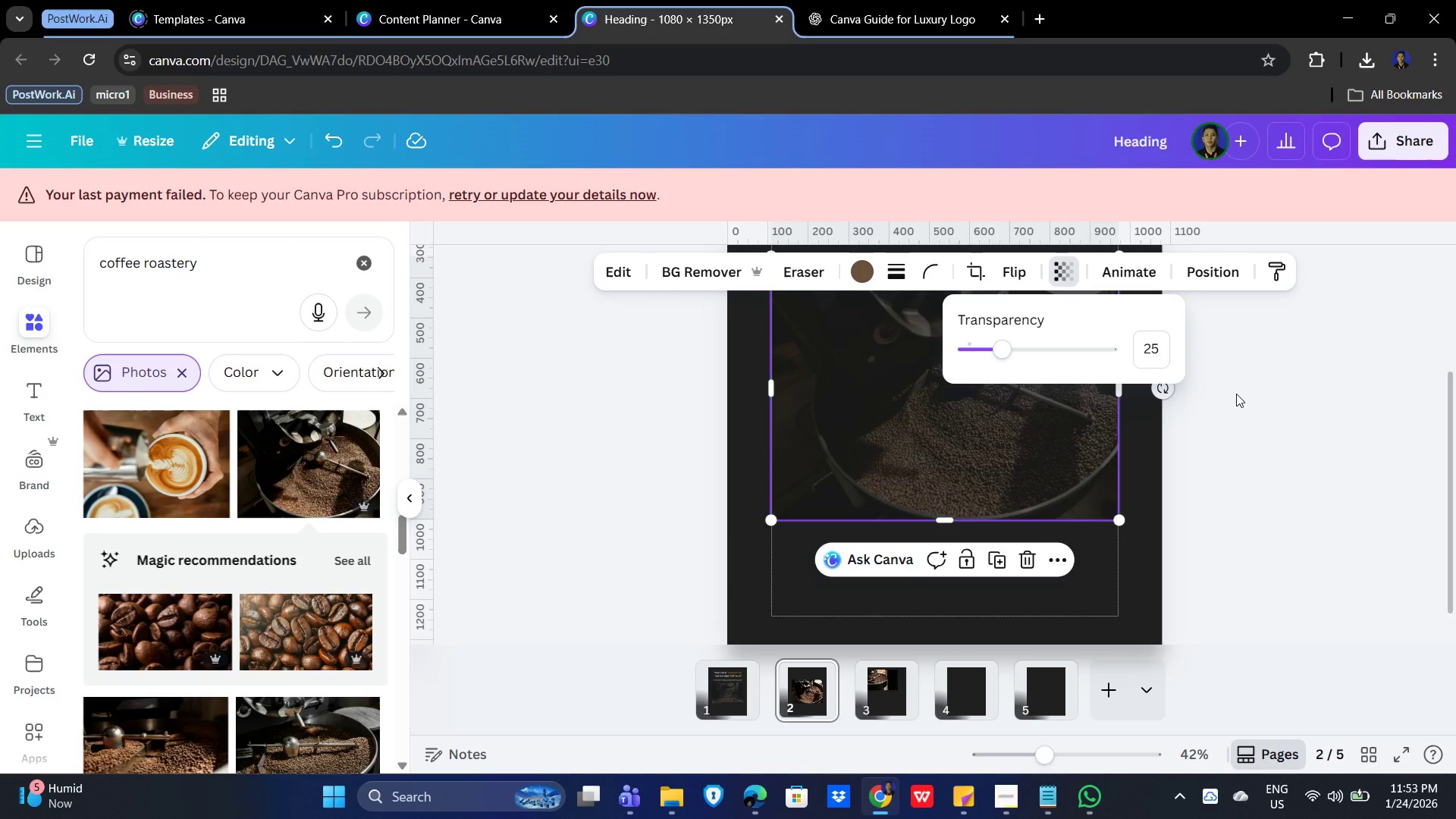 
key(NumpadEnter)
 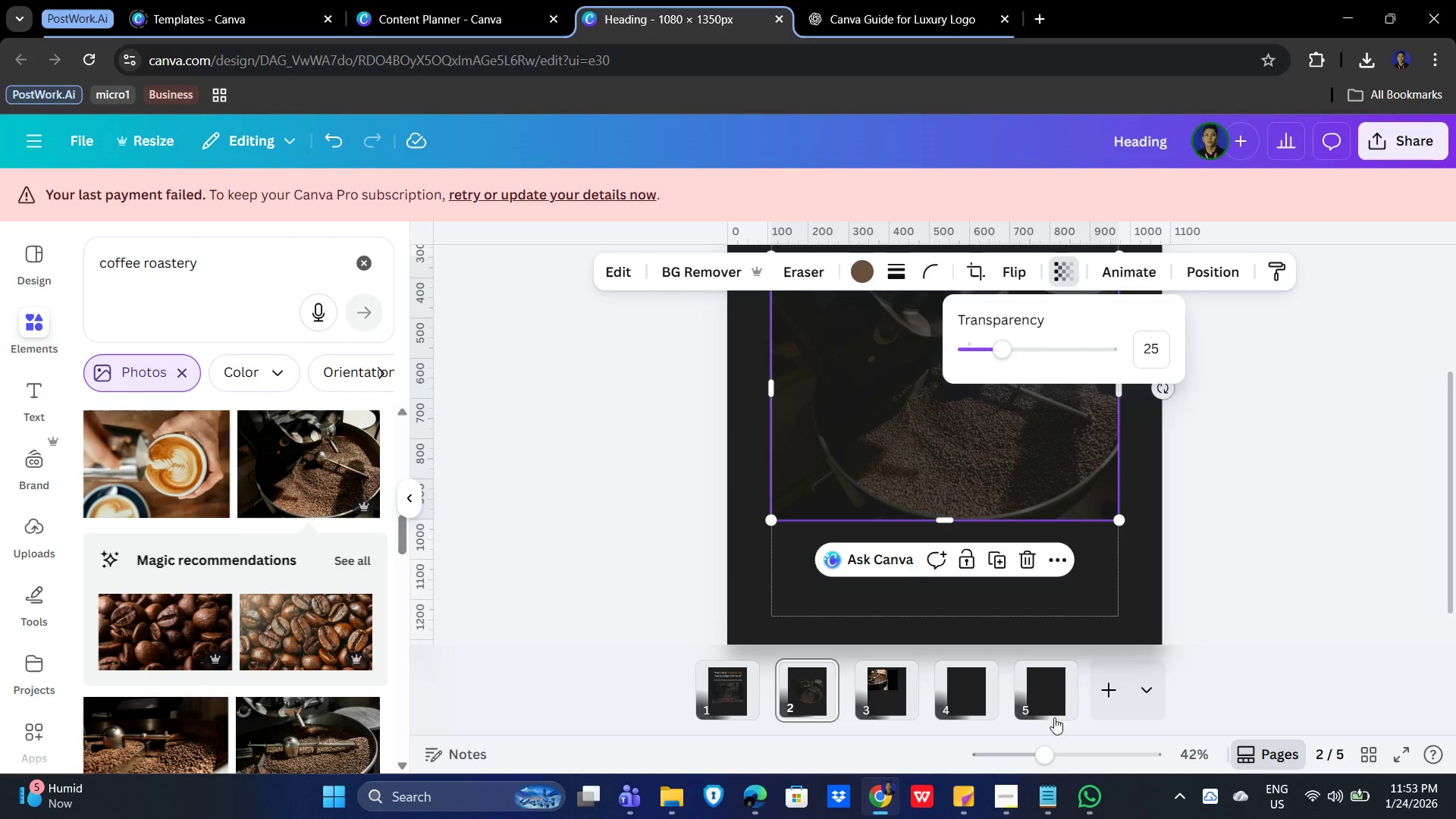 
left_click([886, 688])
 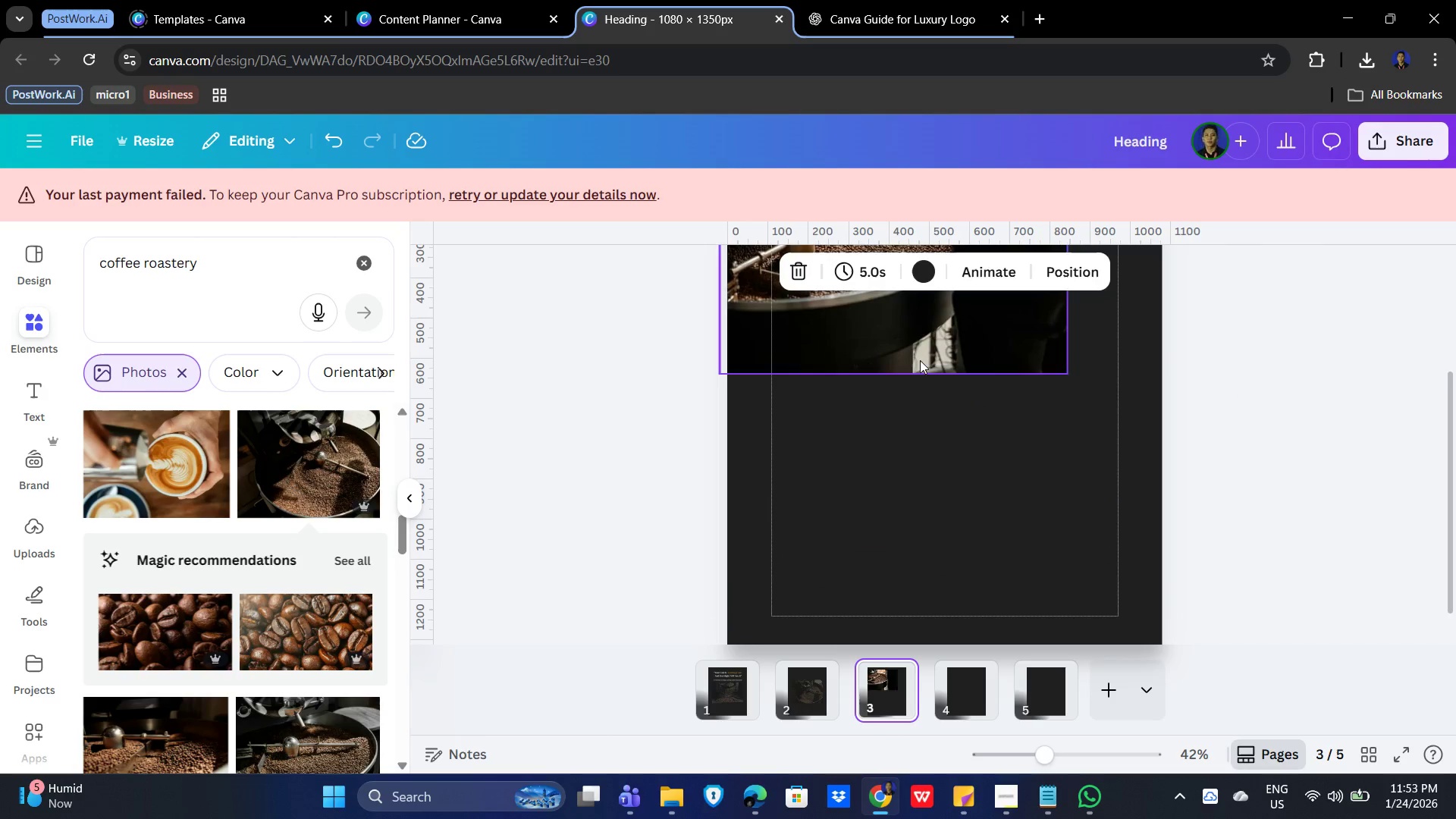 
scroll: coordinate [973, 504], scroll_direction: up, amount: 2.0
 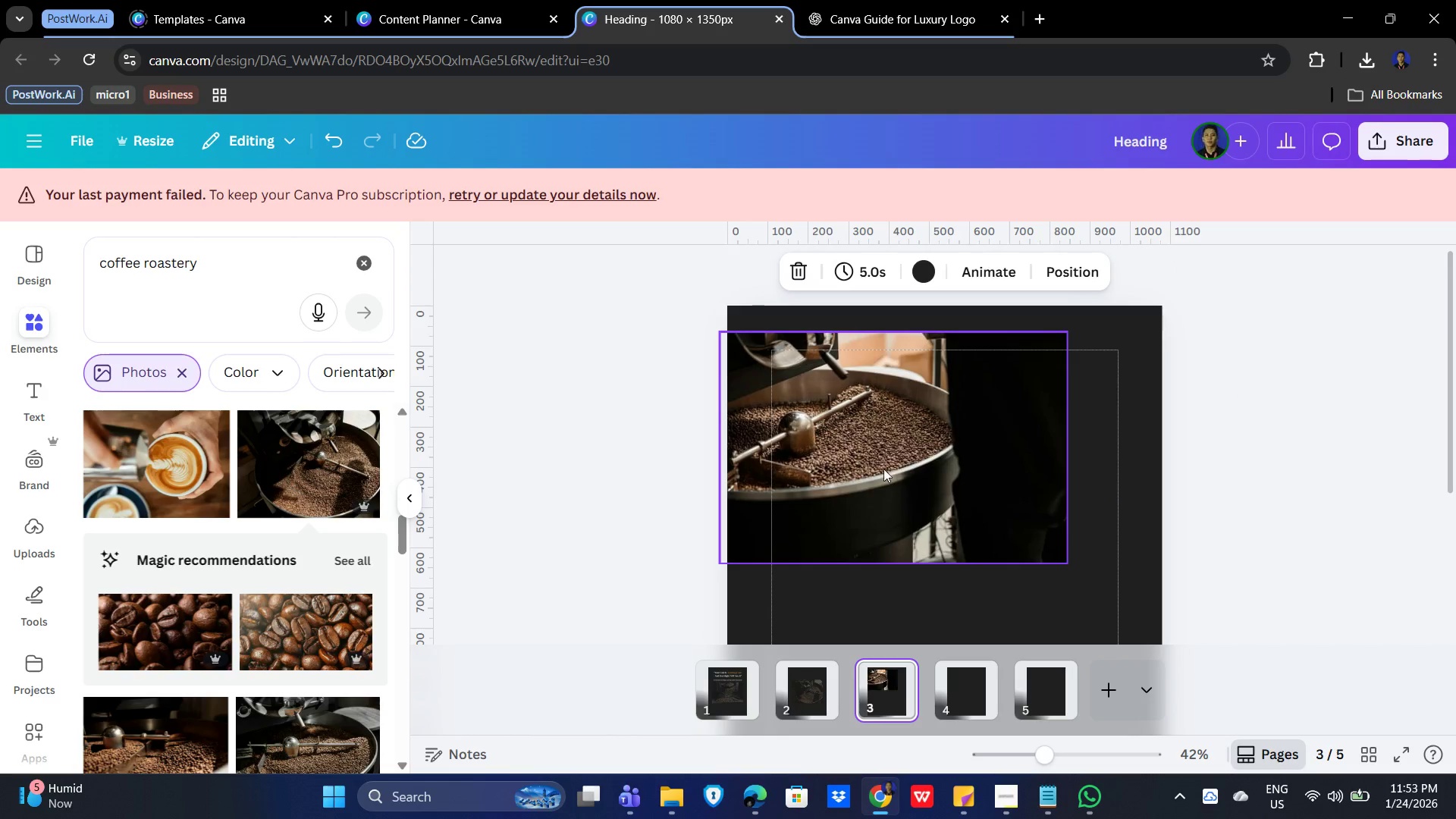 
left_click([873, 463])
 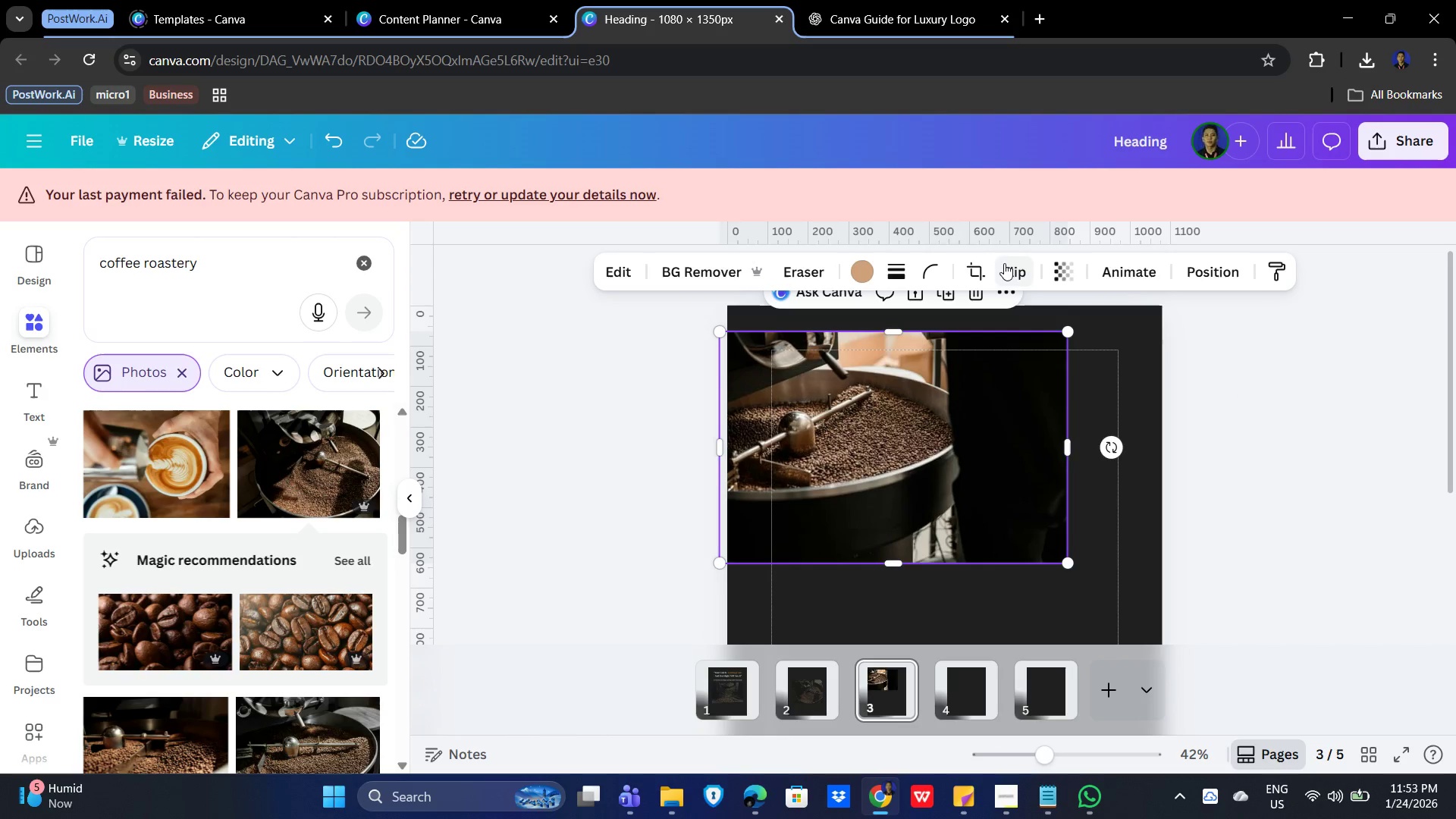 
left_click([1067, 262])
 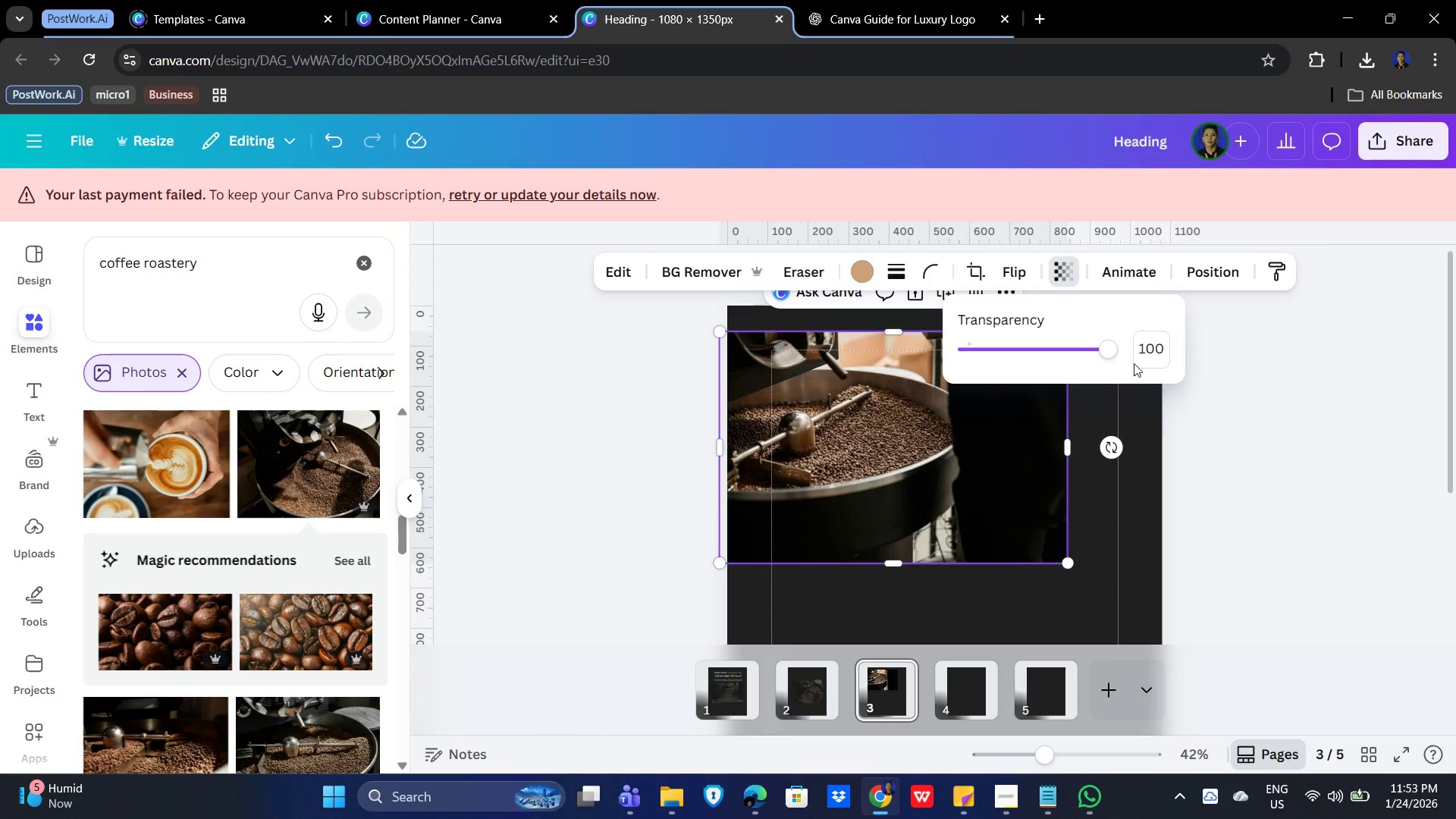 
left_click([1141, 350])
 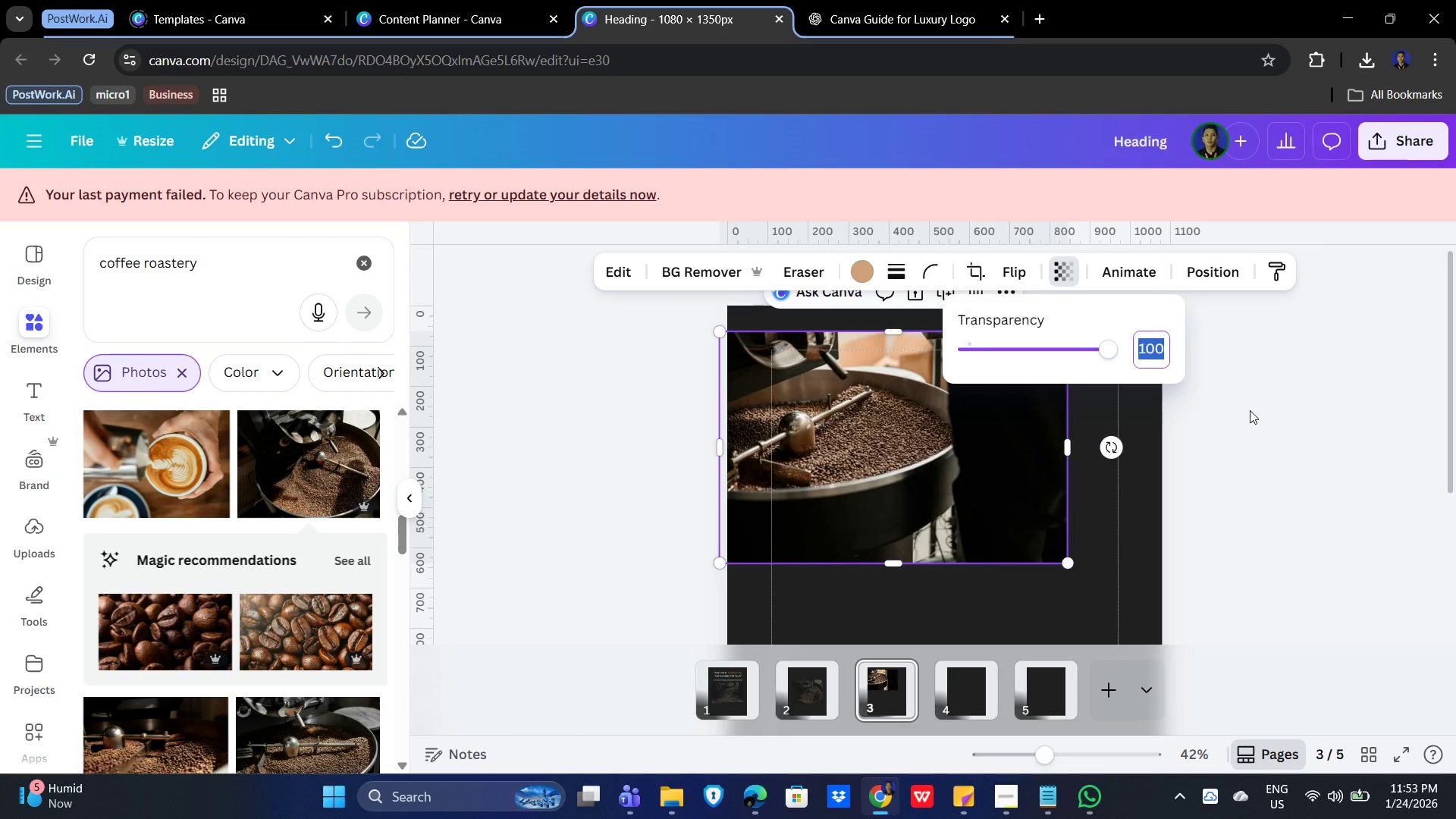 
key(Numpad2)
 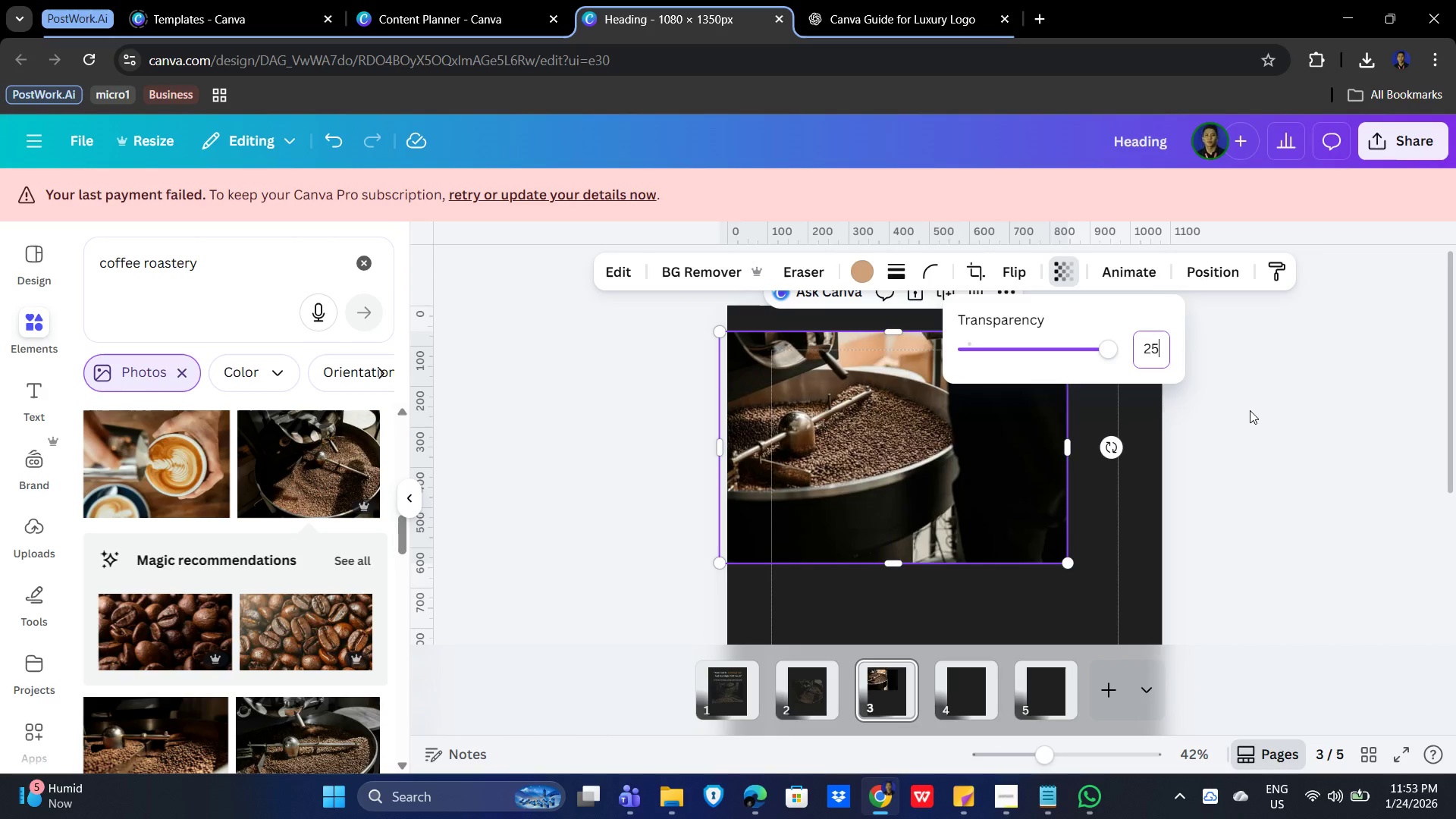 
key(Numpad5)
 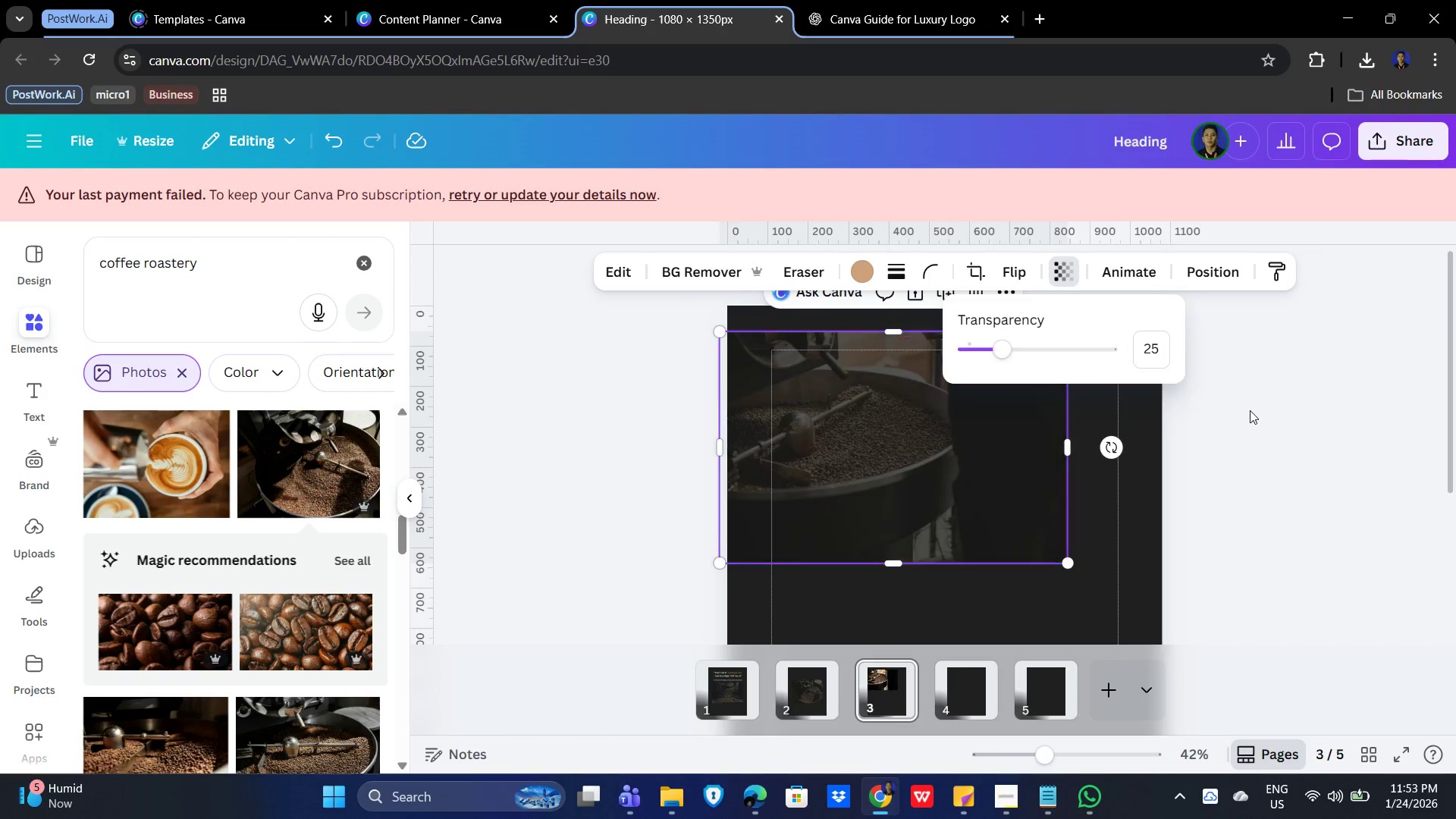 
key(NumpadEnter)
 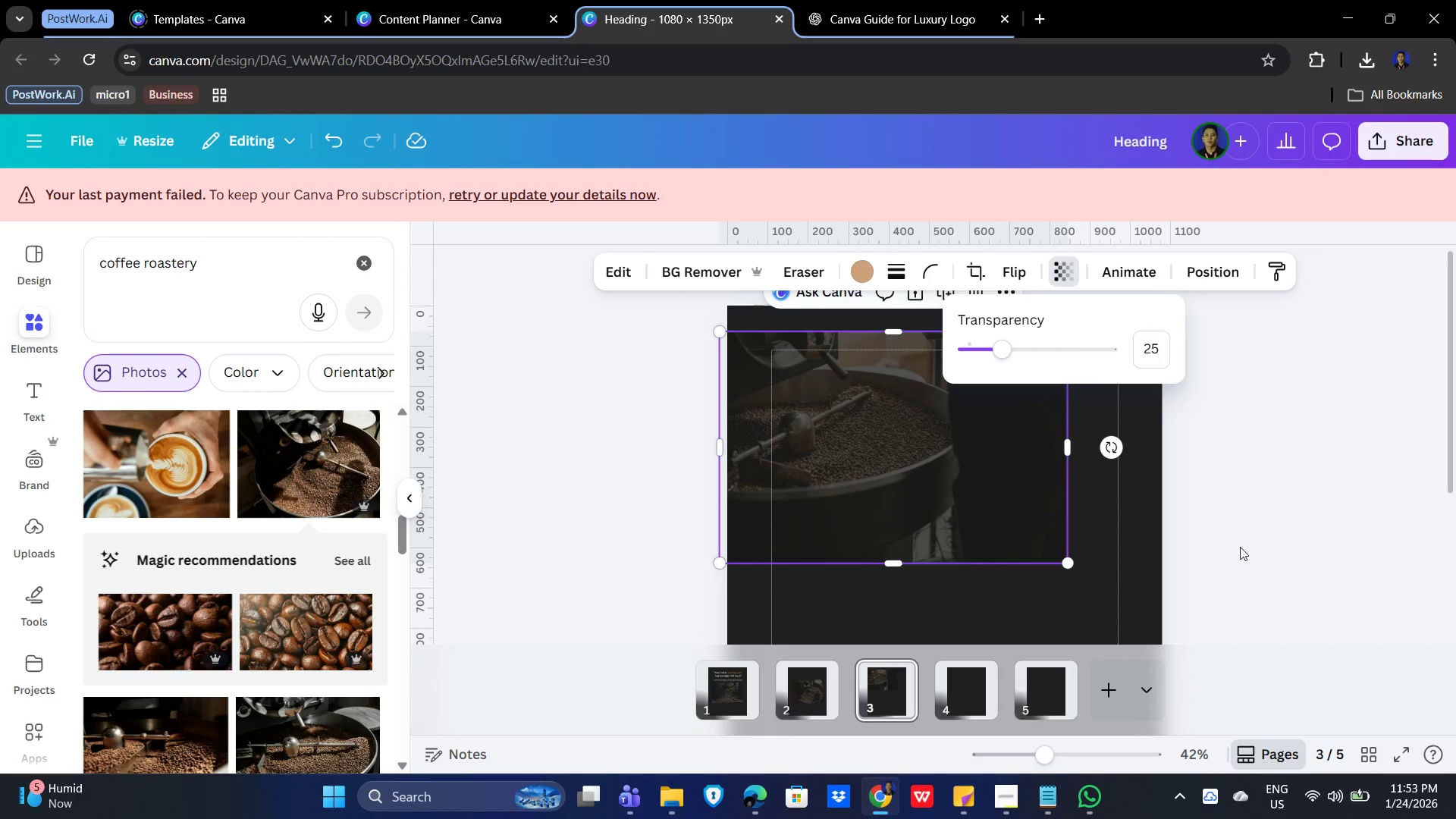 
left_click([1401, 577])
 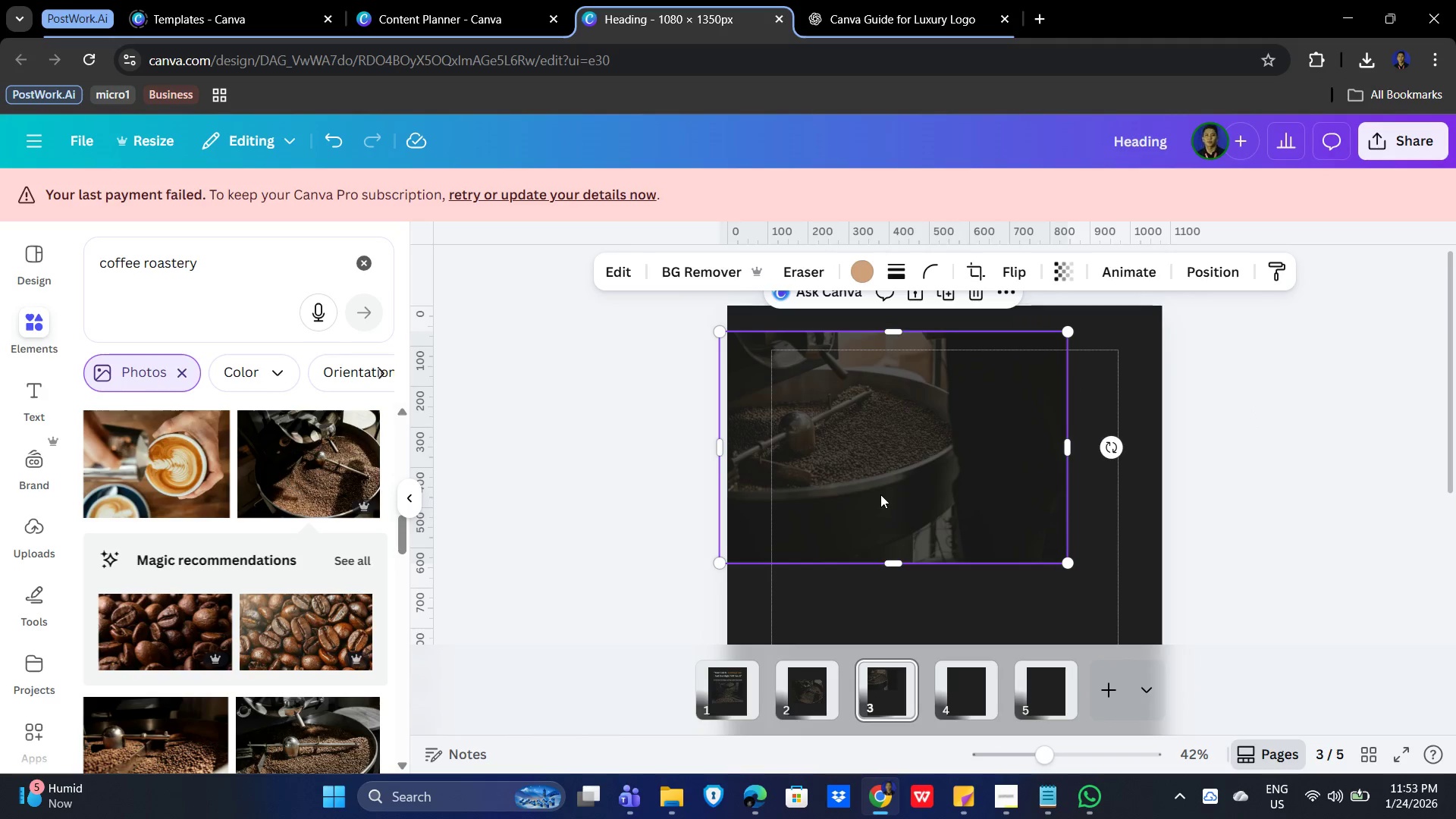 
left_click_drag(start_coordinate=[877, 492], to_coordinate=[941, 533])
 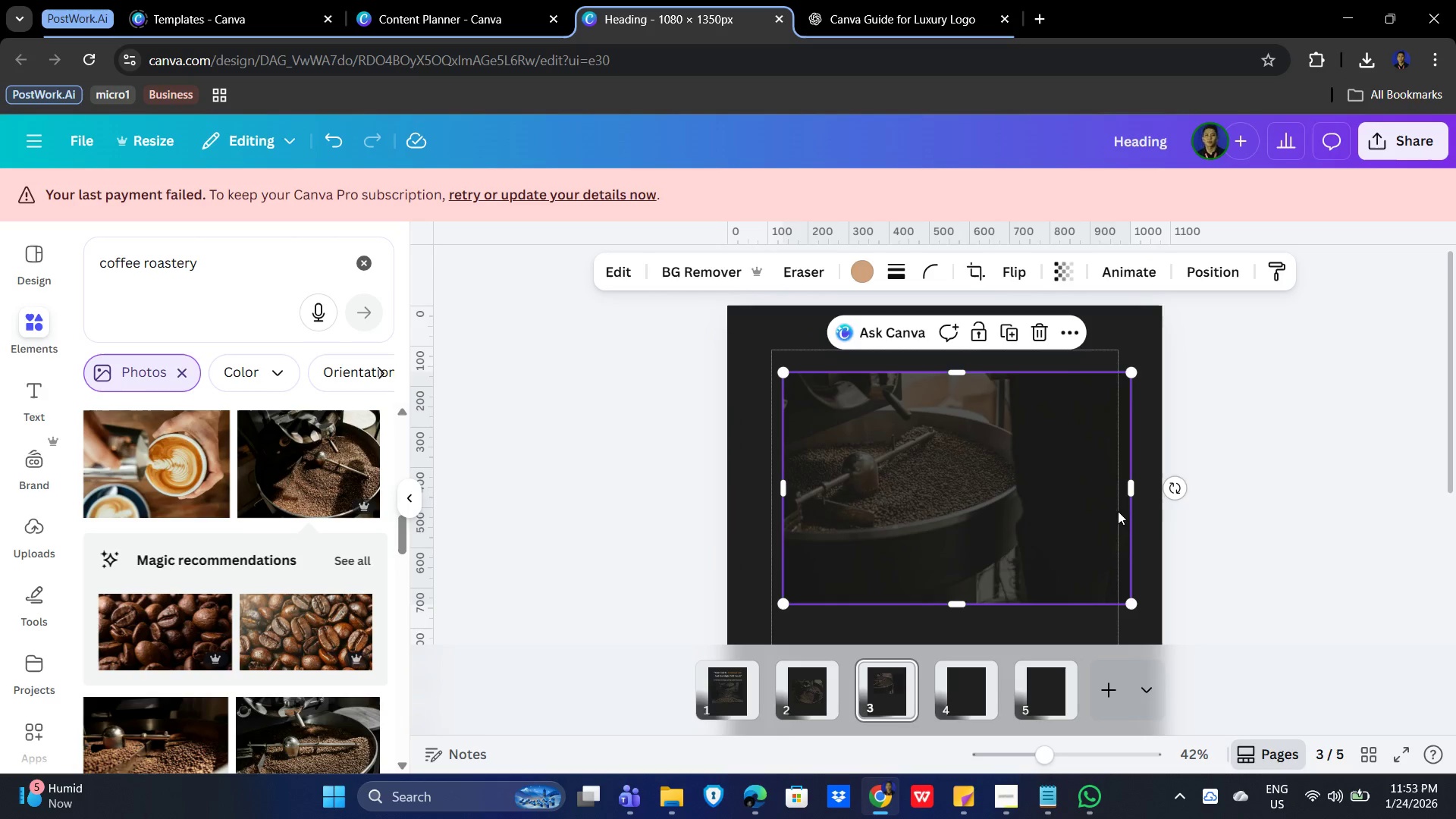 
scroll: coordinate [1175, 515], scroll_direction: down, amount: 3.0
 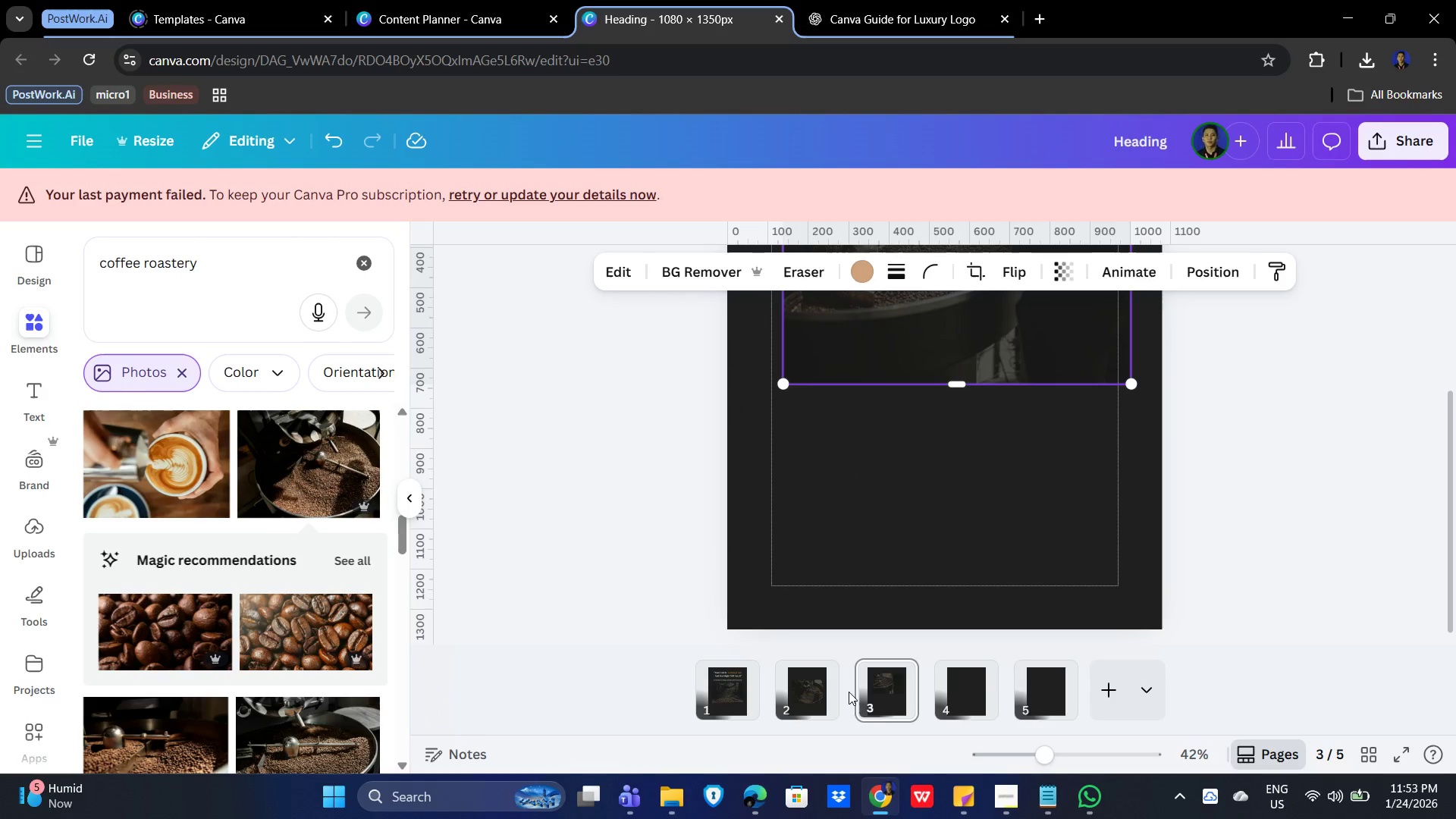 
left_click([795, 694])
 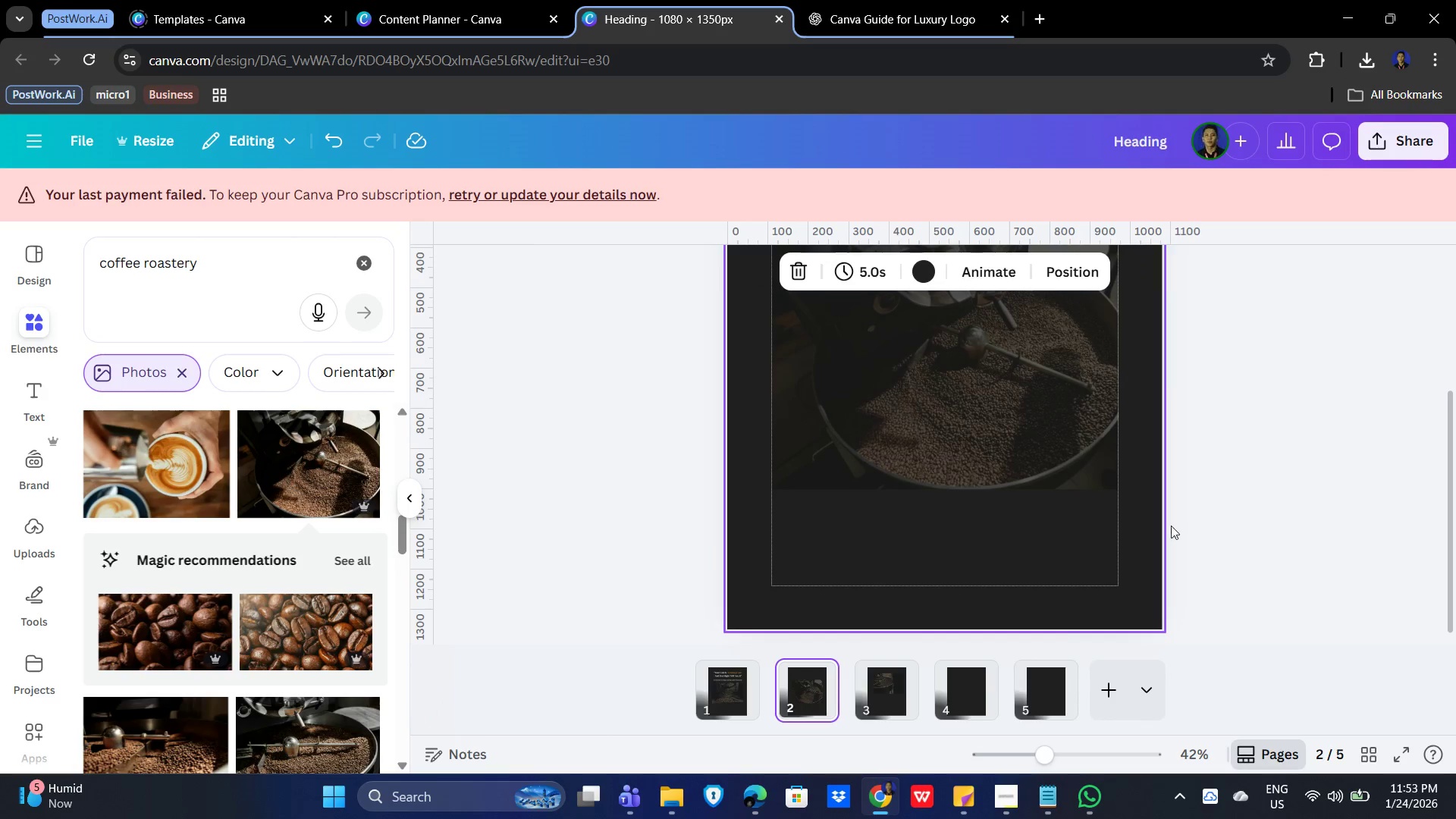 
scroll: coordinate [1319, 546], scroll_direction: up, amount: 2.0
 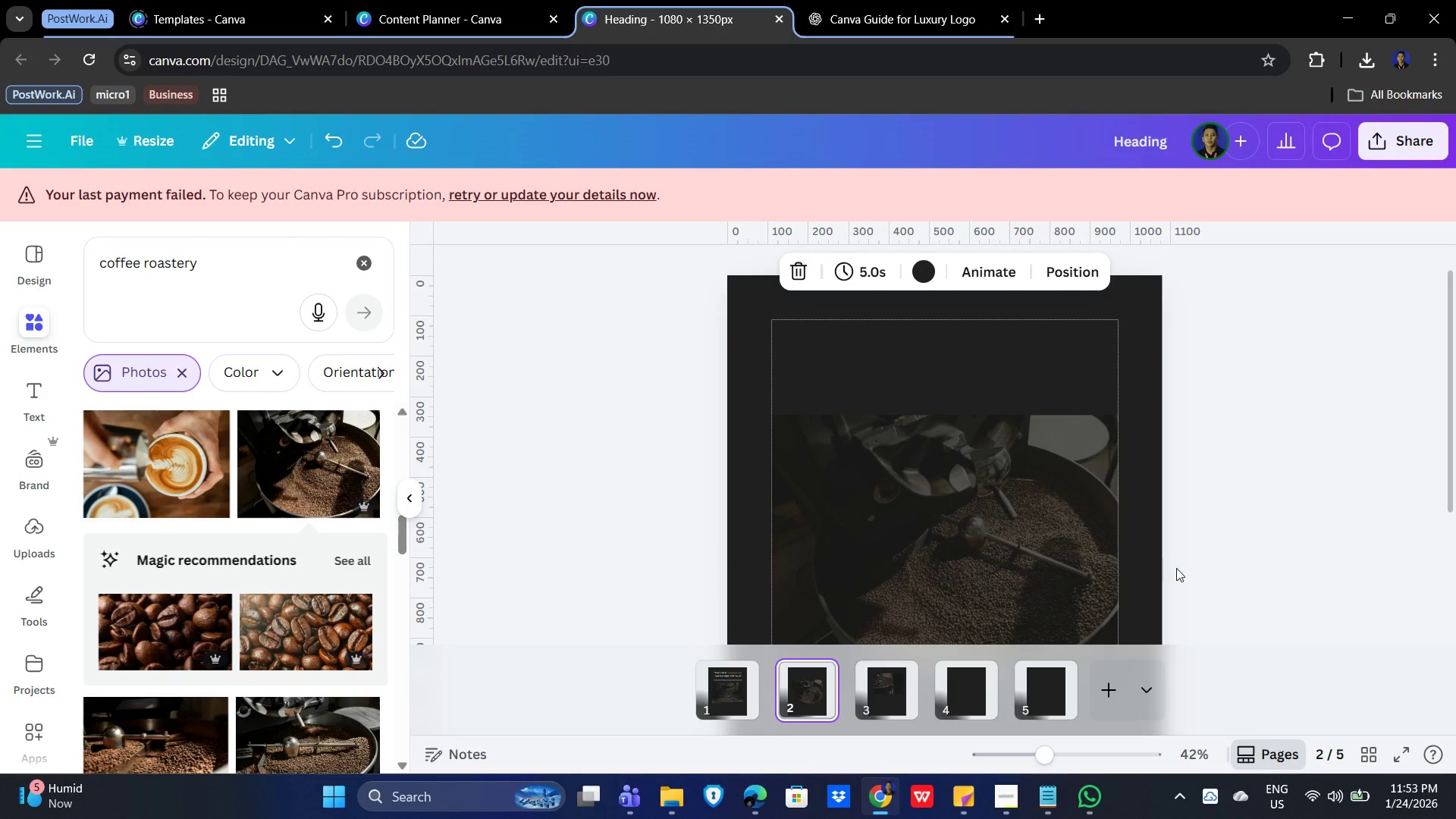 
left_click([981, 548])
 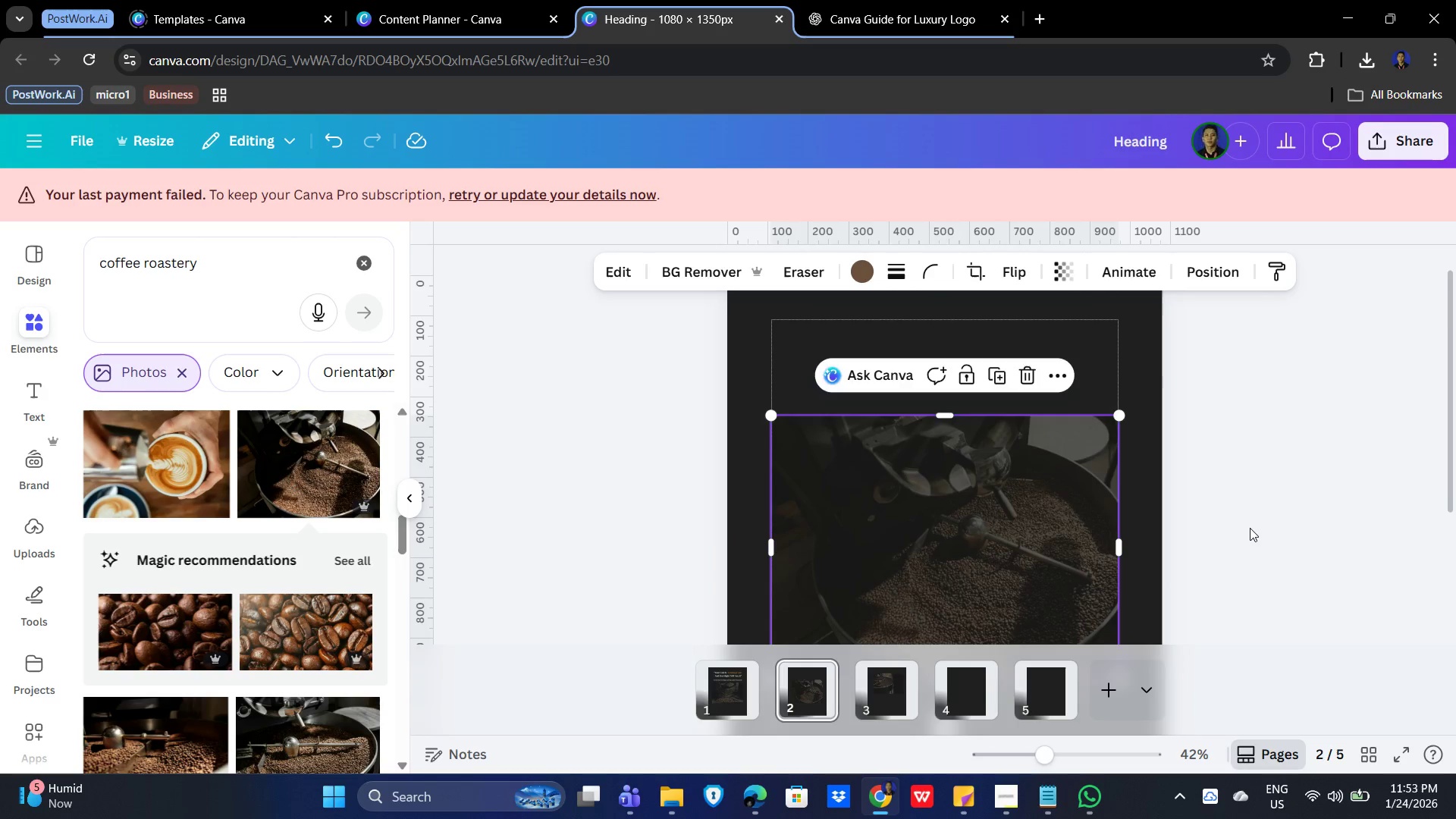 
scroll: coordinate [1254, 528], scroll_direction: down, amount: 2.0
 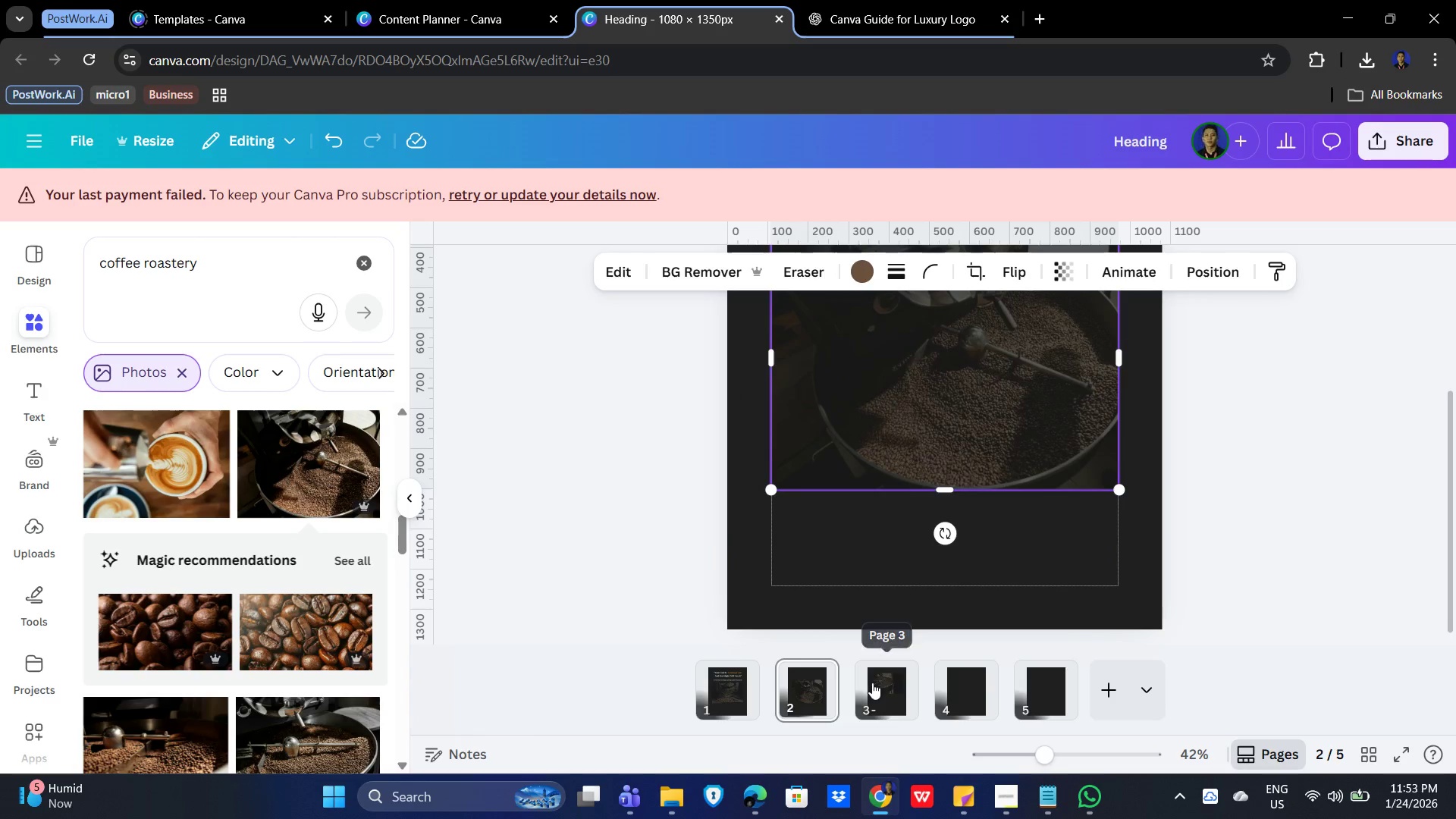 
double_click([928, 391])
 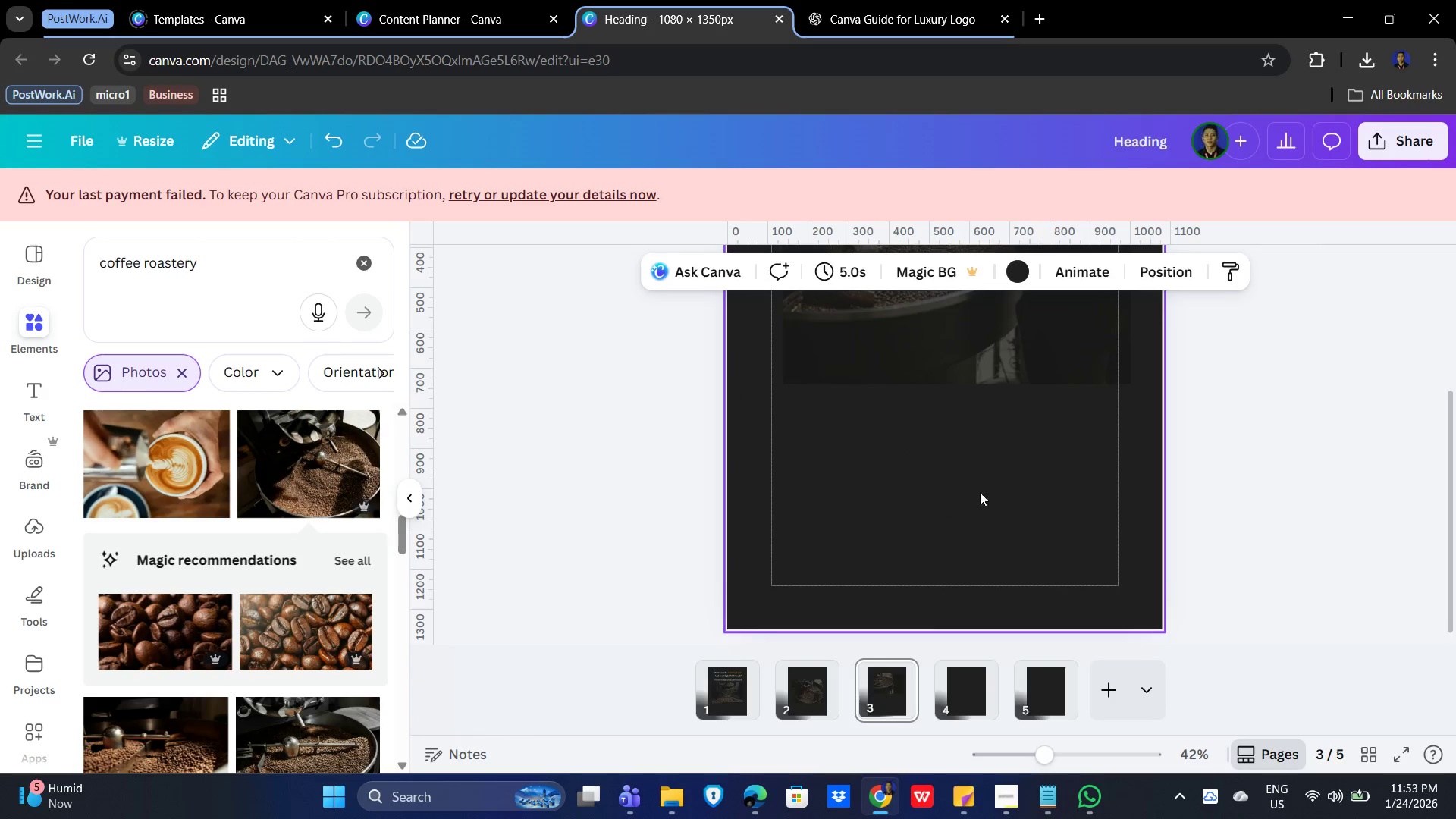 
scroll: coordinate [993, 517], scroll_direction: up, amount: 2.0
 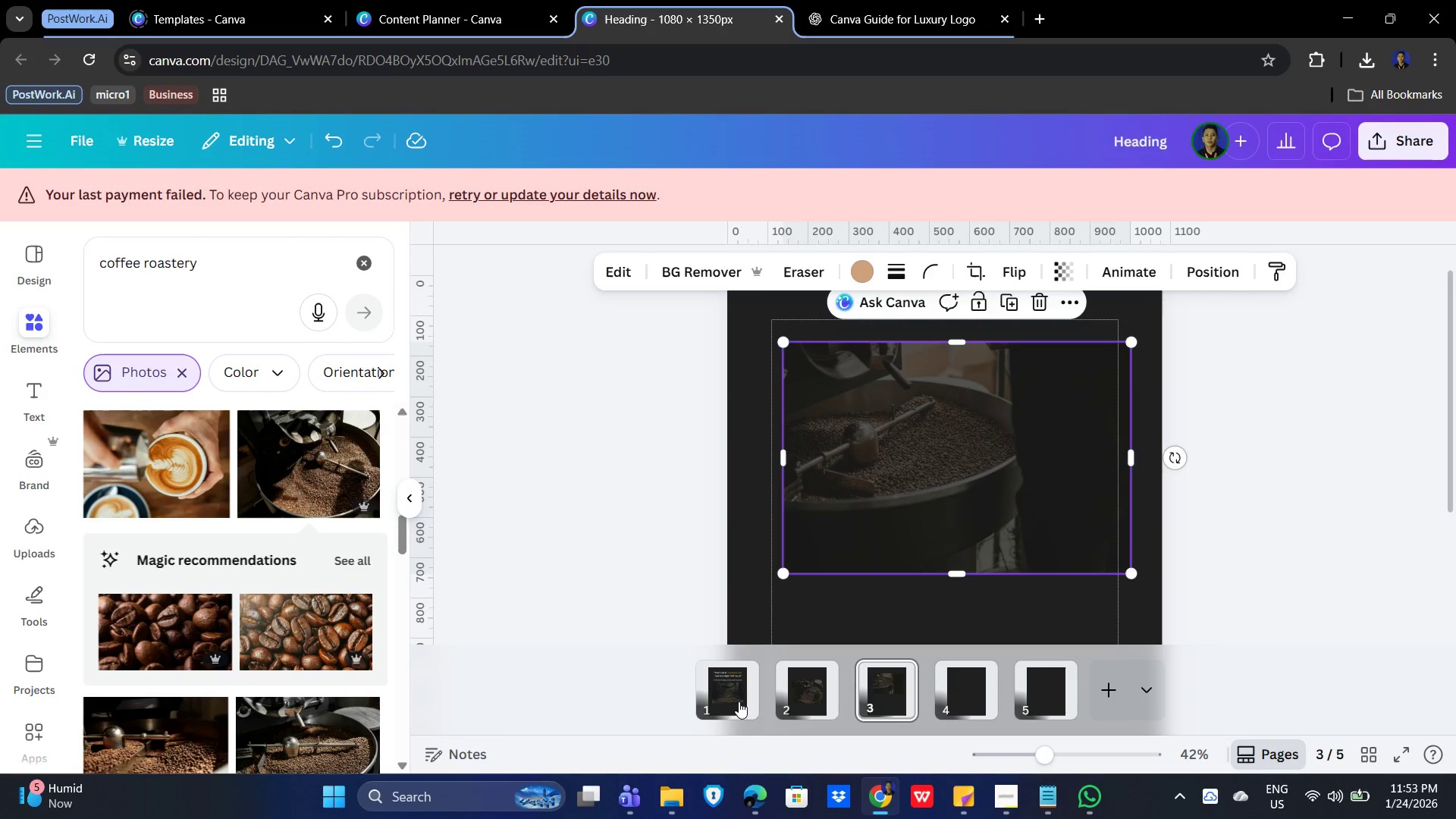 
left_click([727, 701])
 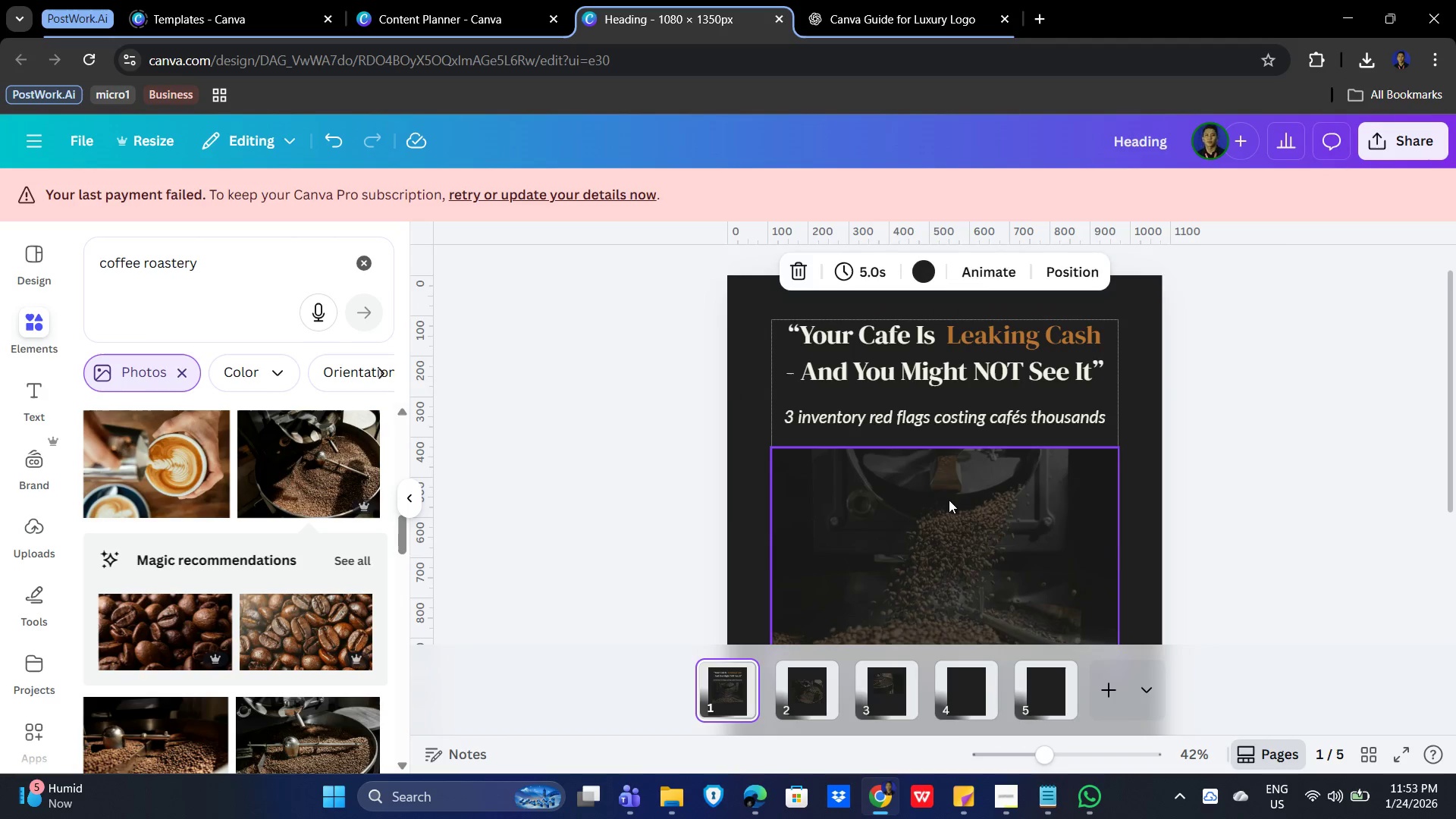 
left_click([956, 491])
 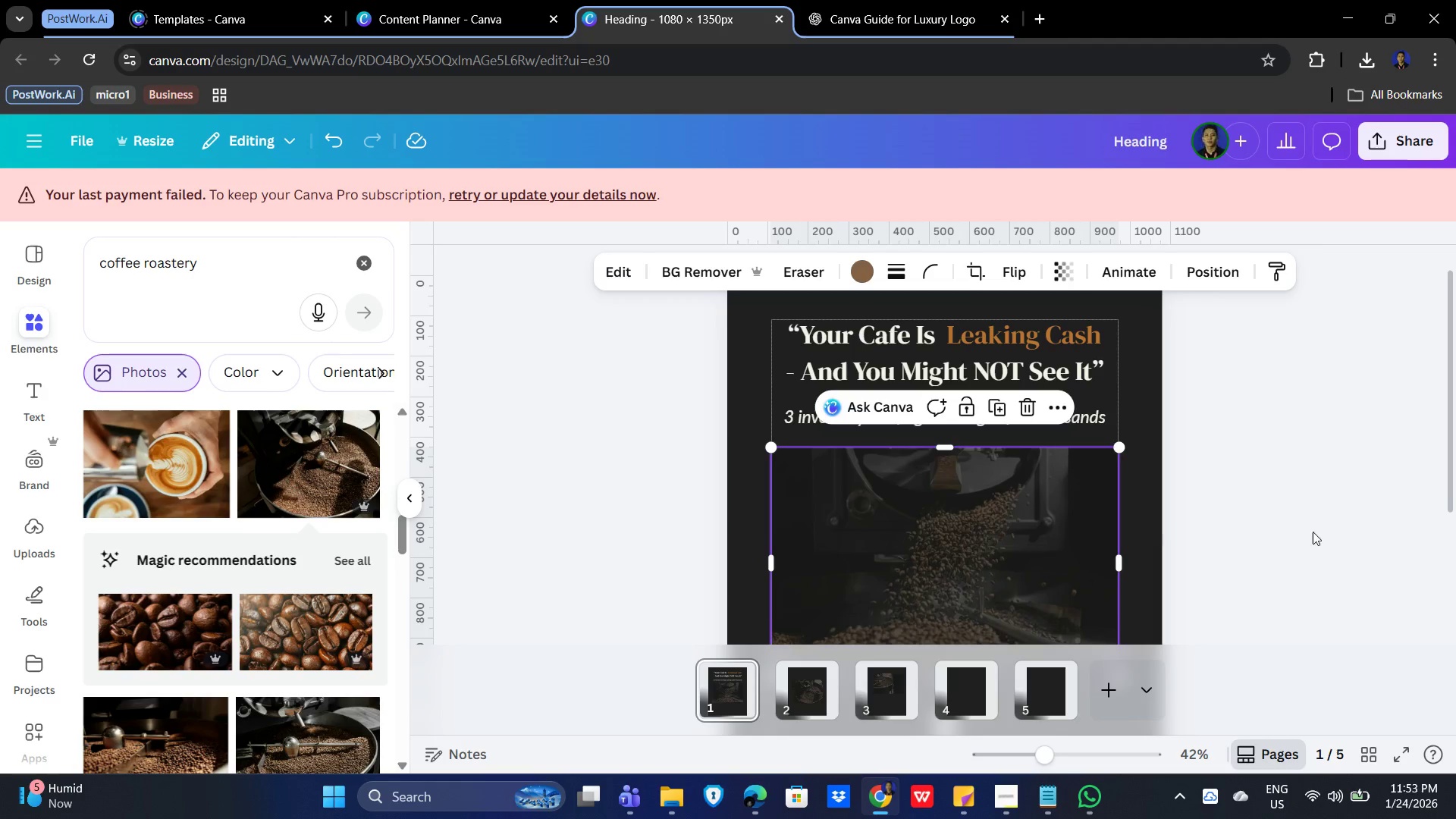 
scroll: coordinate [1313, 532], scroll_direction: down, amount: 2.0
 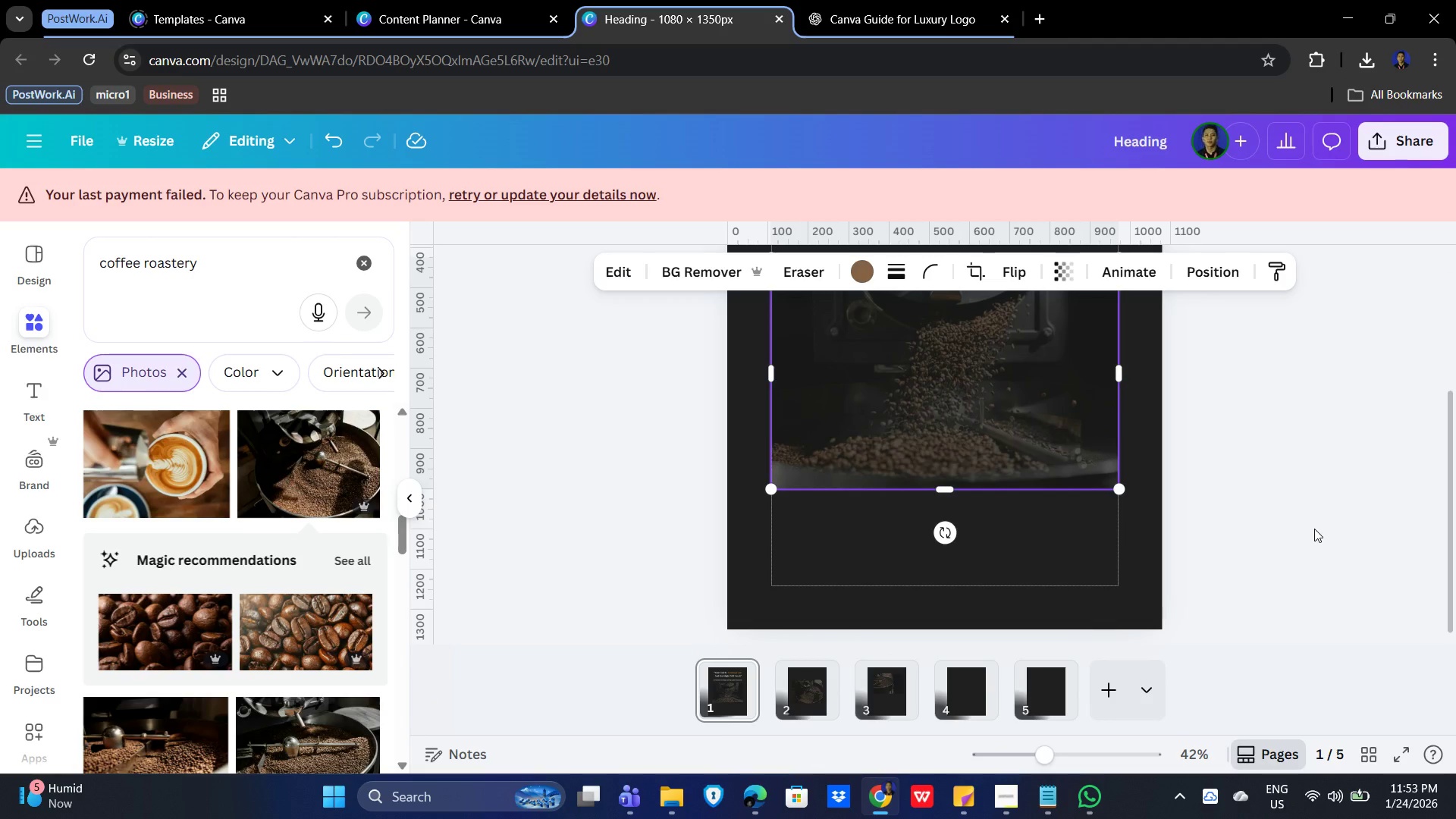 
scroll: coordinate [1314, 529], scroll_direction: up, amount: 2.0
 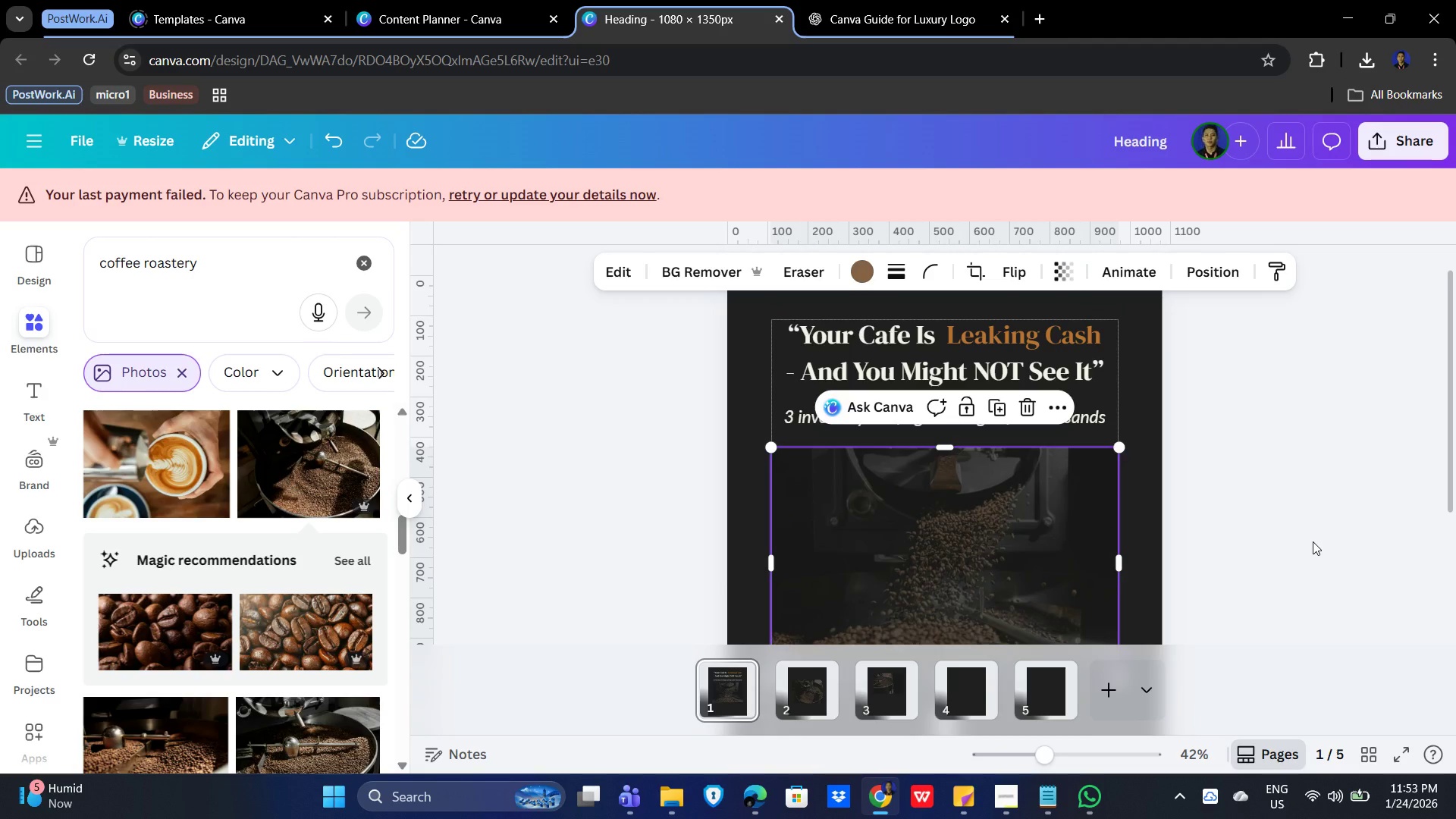 
wait(13.35)
 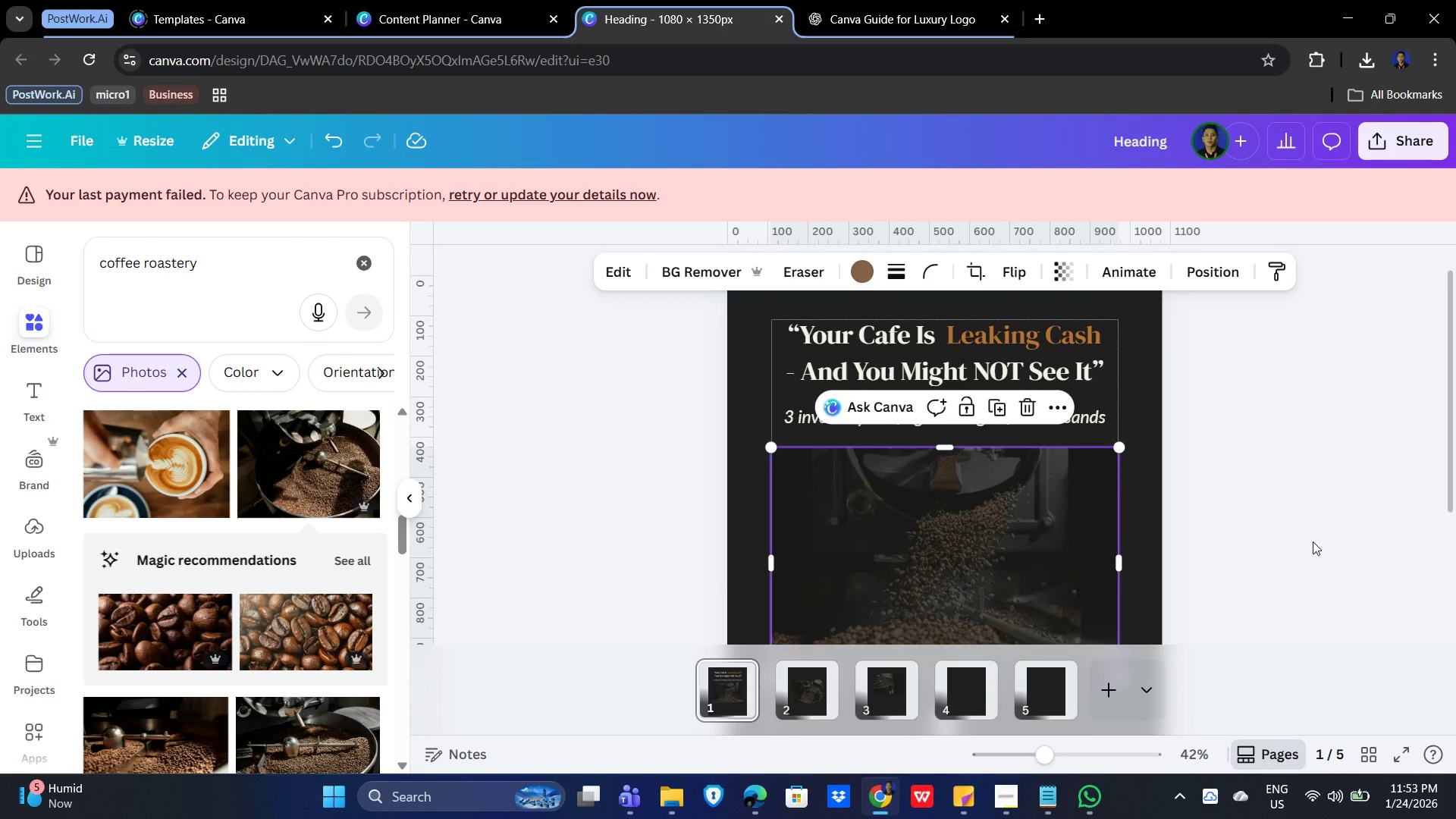 
left_click([1323, 476])
 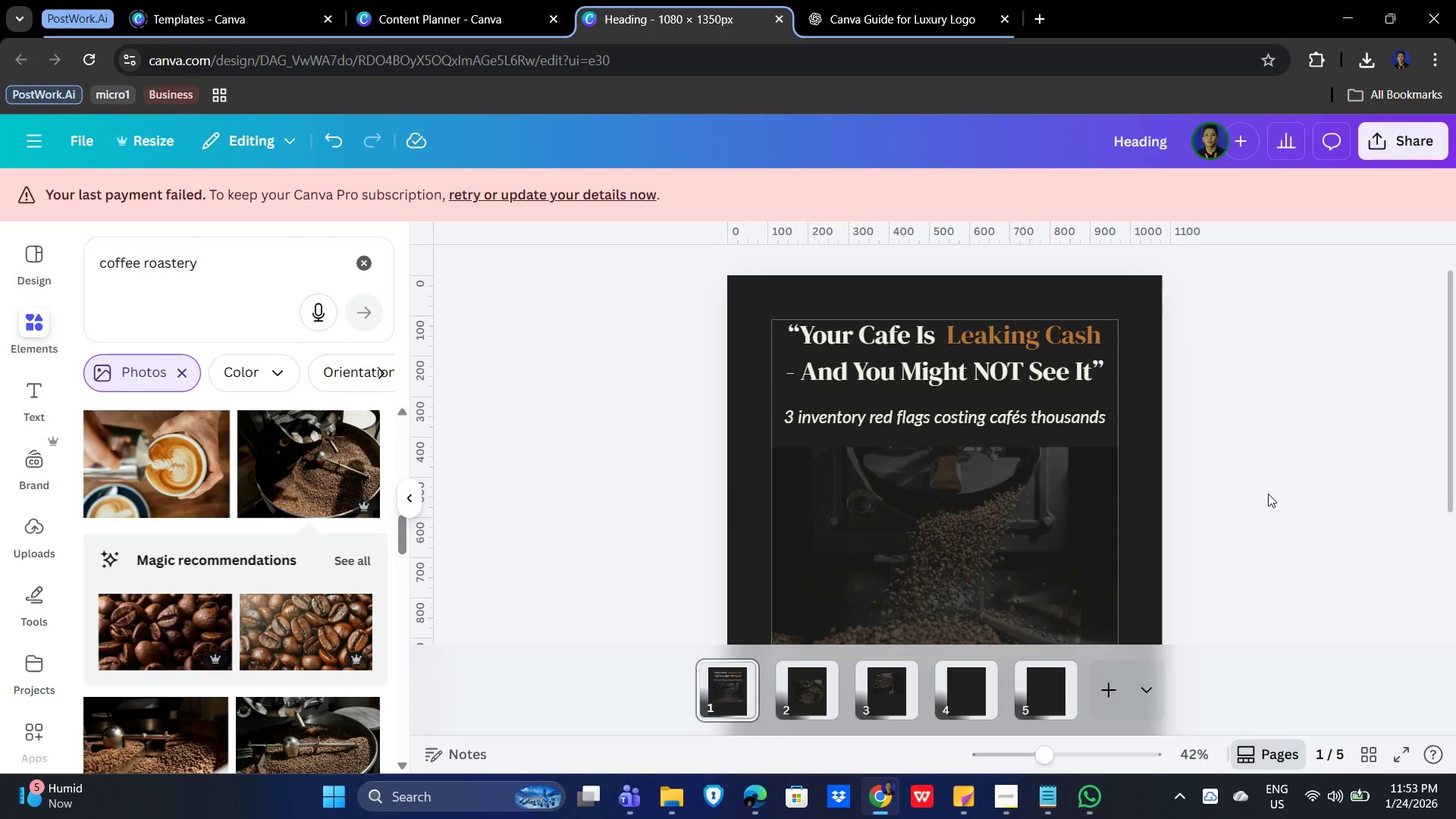 
scroll: coordinate [1272, 492], scroll_direction: down, amount: 1.0
 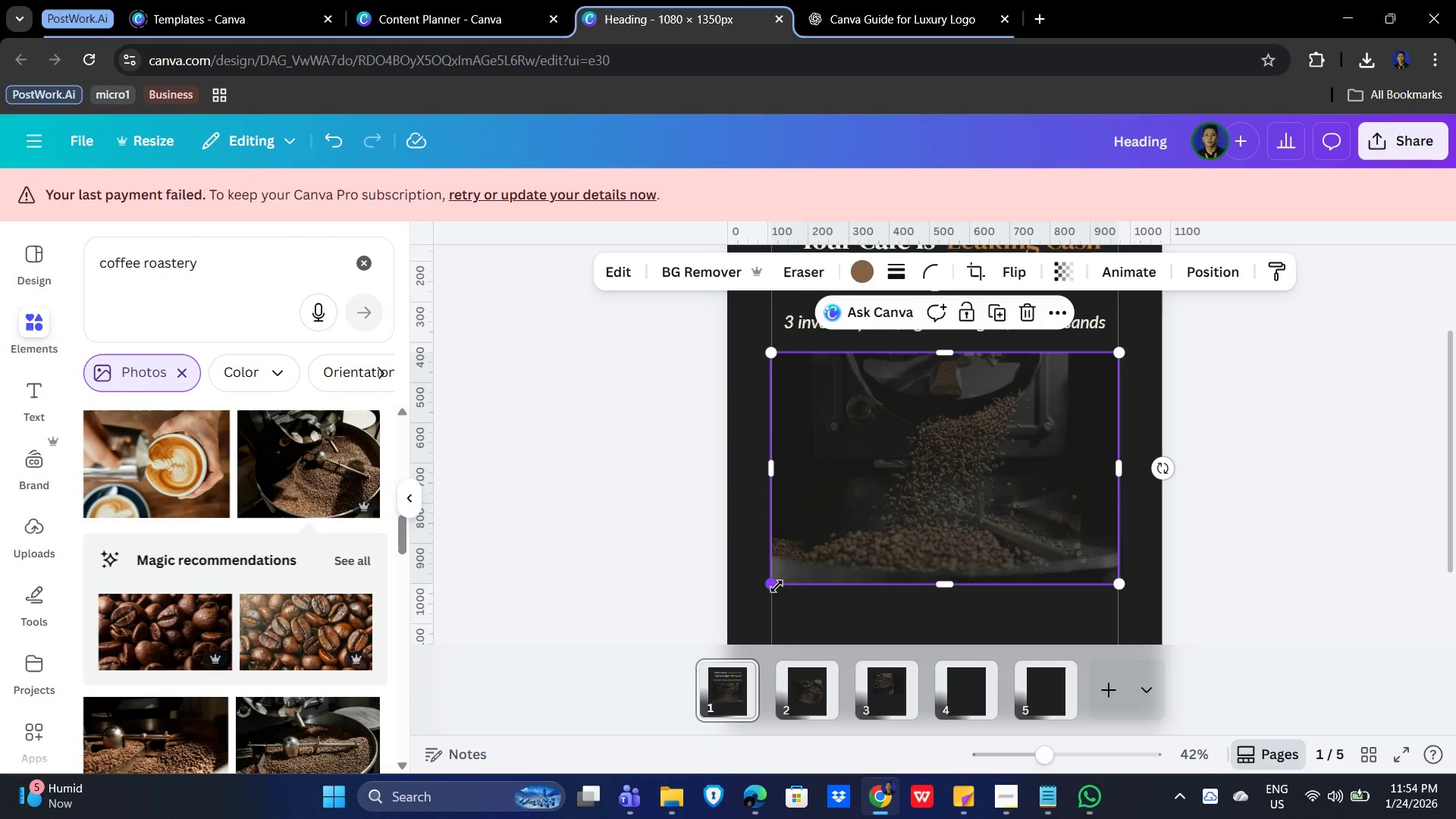 
left_click_drag(start_coordinate=[777, 586], to_coordinate=[737, 618])
 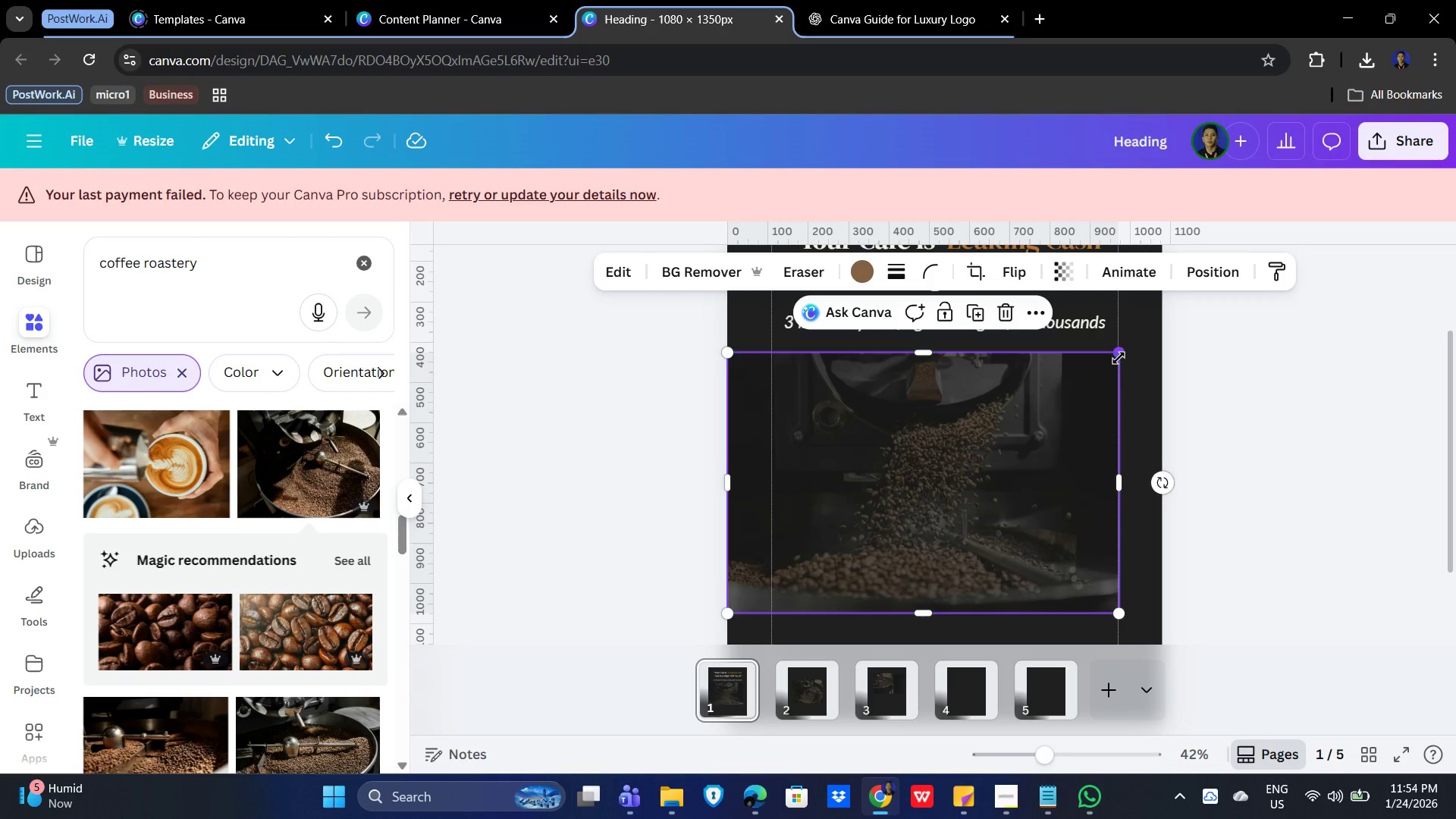 
left_click_drag(start_coordinate=[1119, 358], to_coordinate=[1297, 275])
 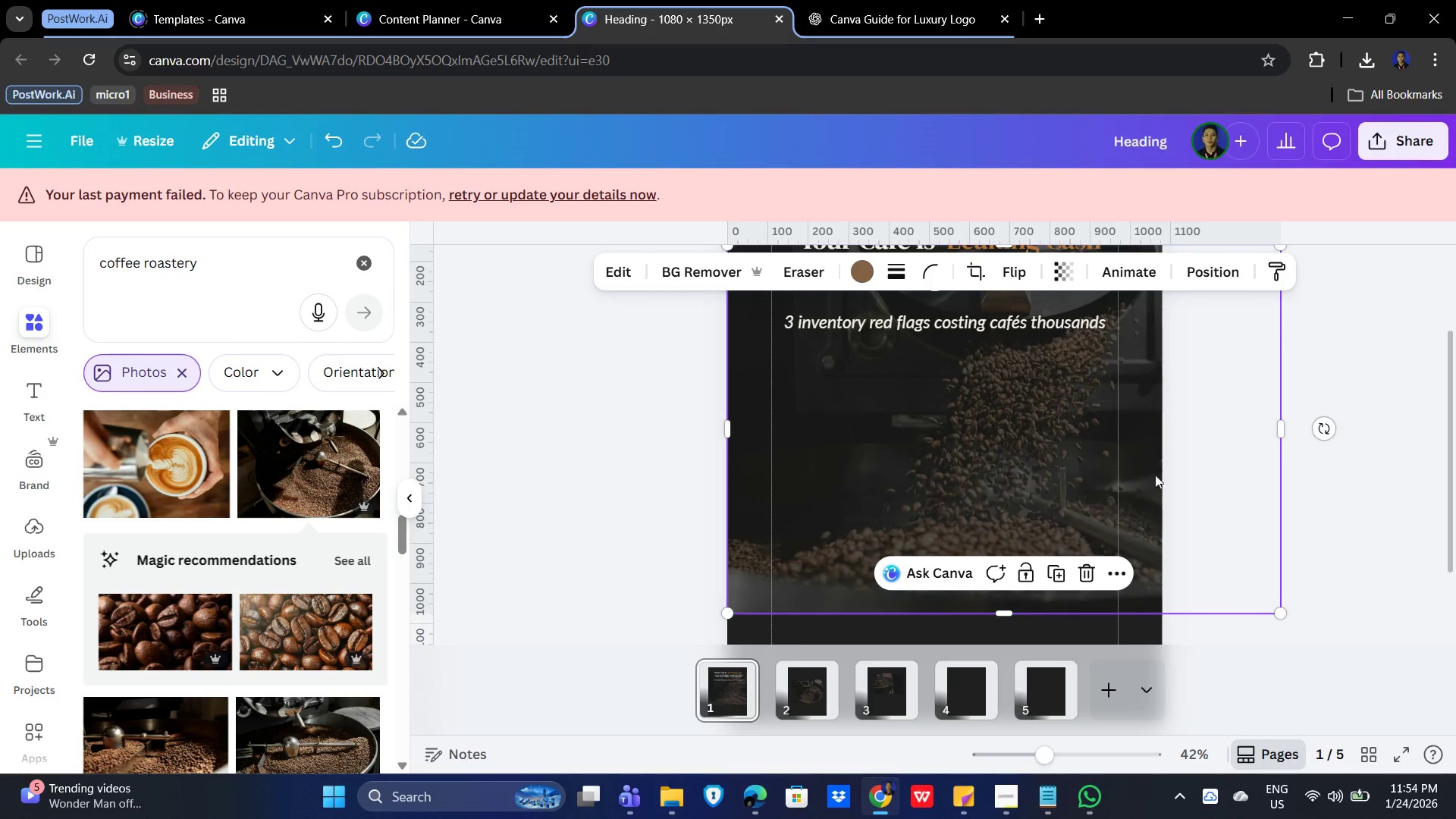 
scroll: coordinate [1154, 485], scroll_direction: up, amount: 2.0
 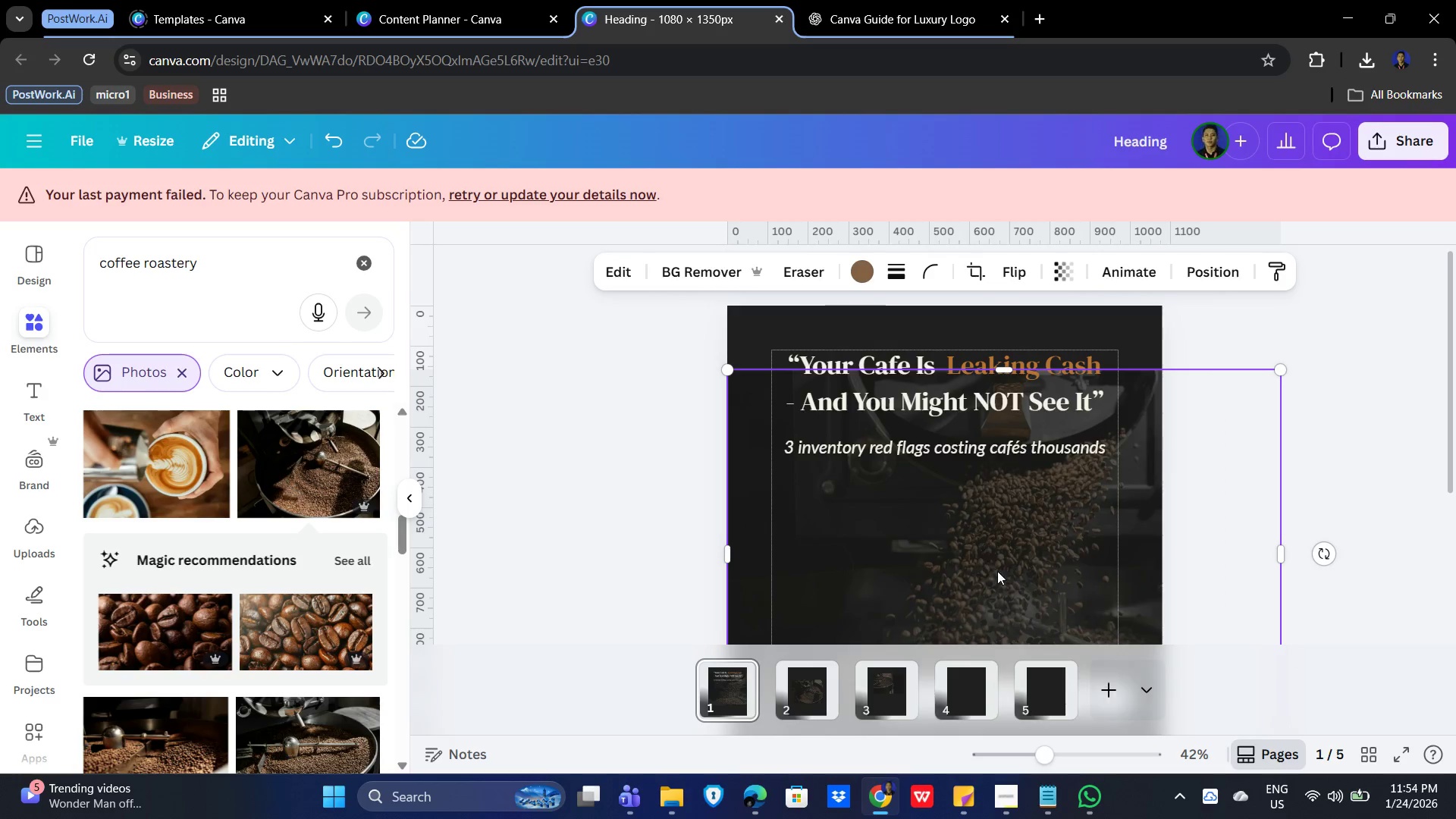 
left_click_drag(start_coordinate=[999, 568], to_coordinate=[956, 506])
 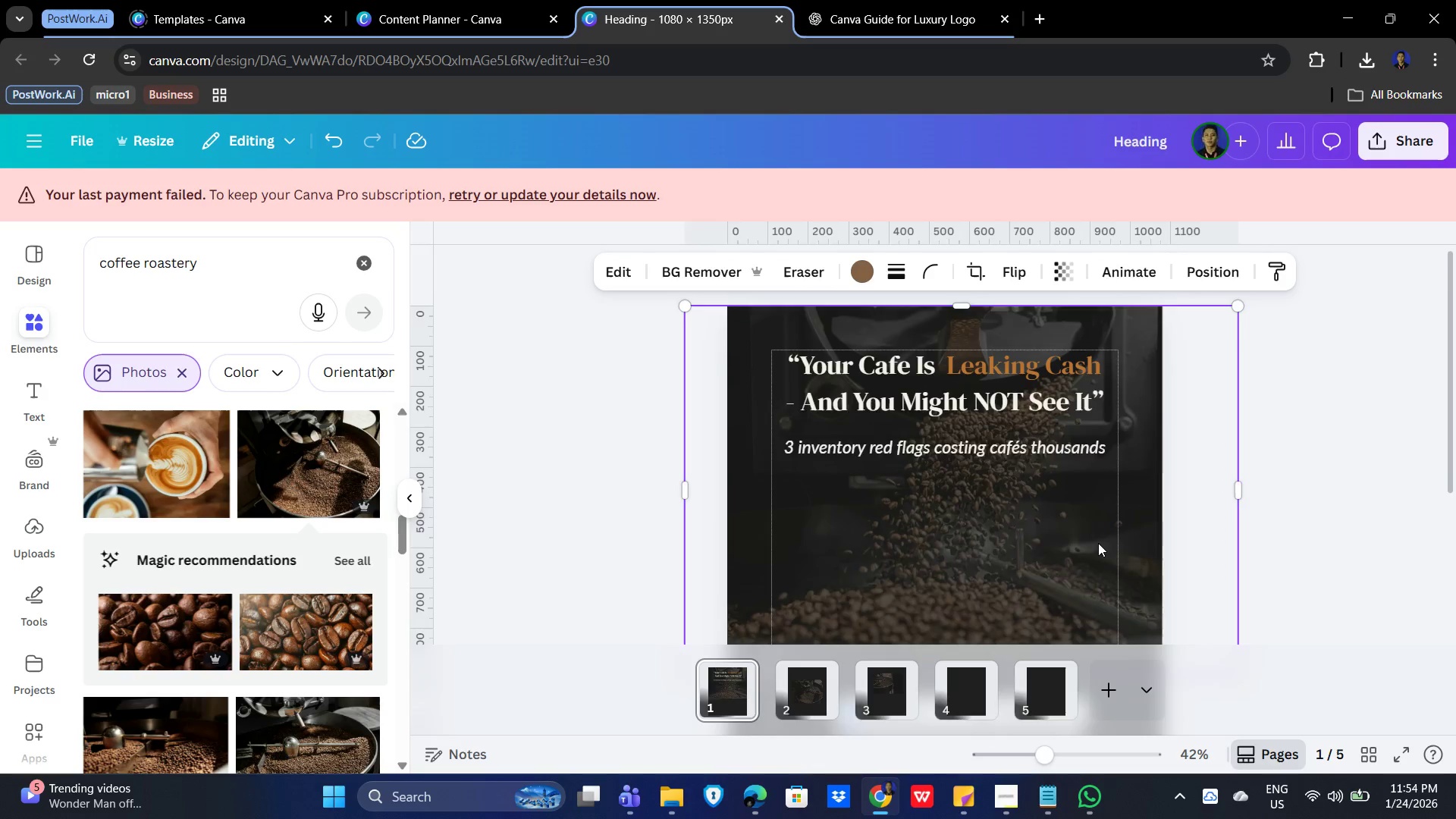 
scroll: coordinate [1099, 544], scroll_direction: down, amount: 4.0
 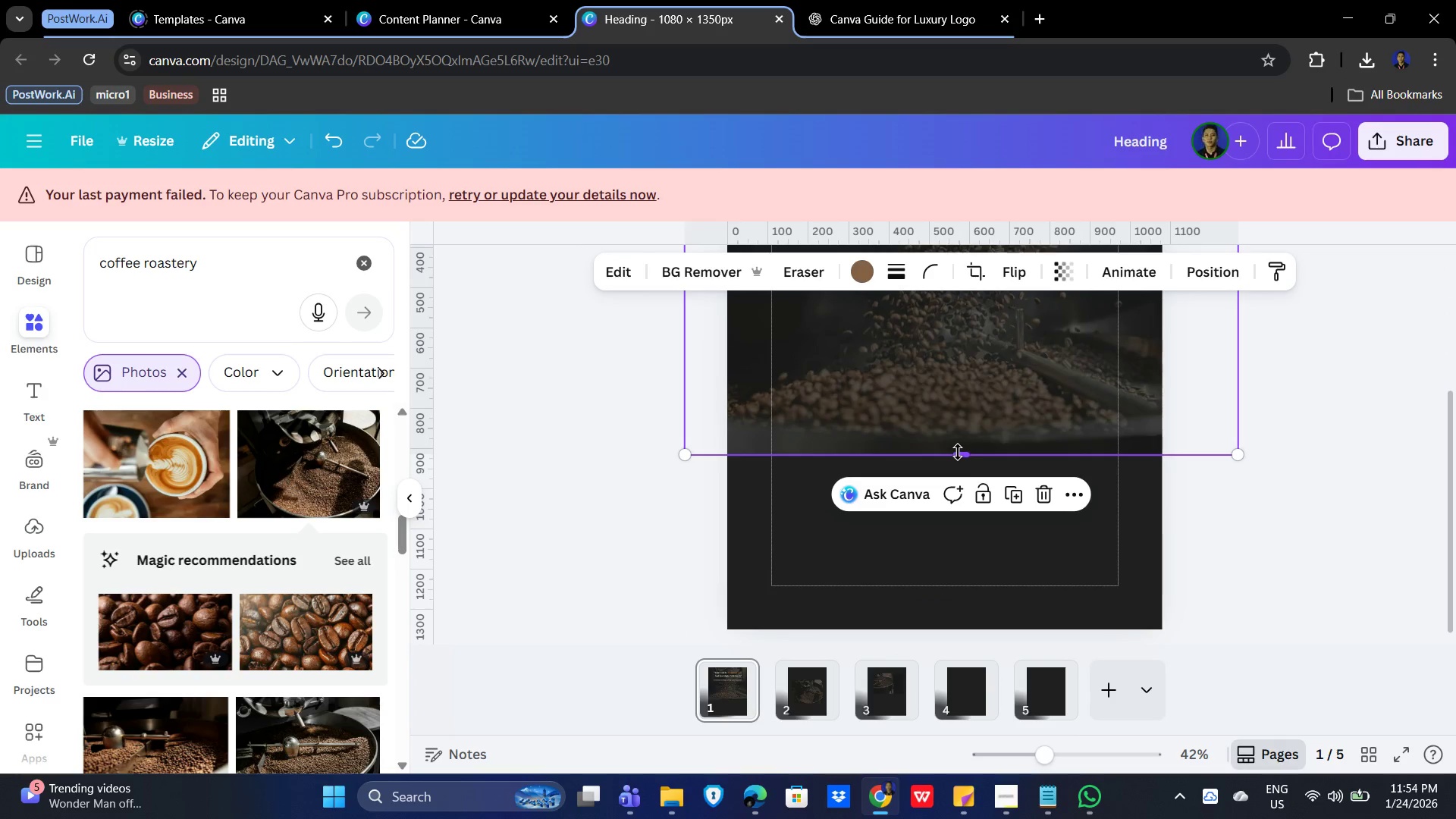 
left_click_drag(start_coordinate=[963, 458], to_coordinate=[959, 643])
 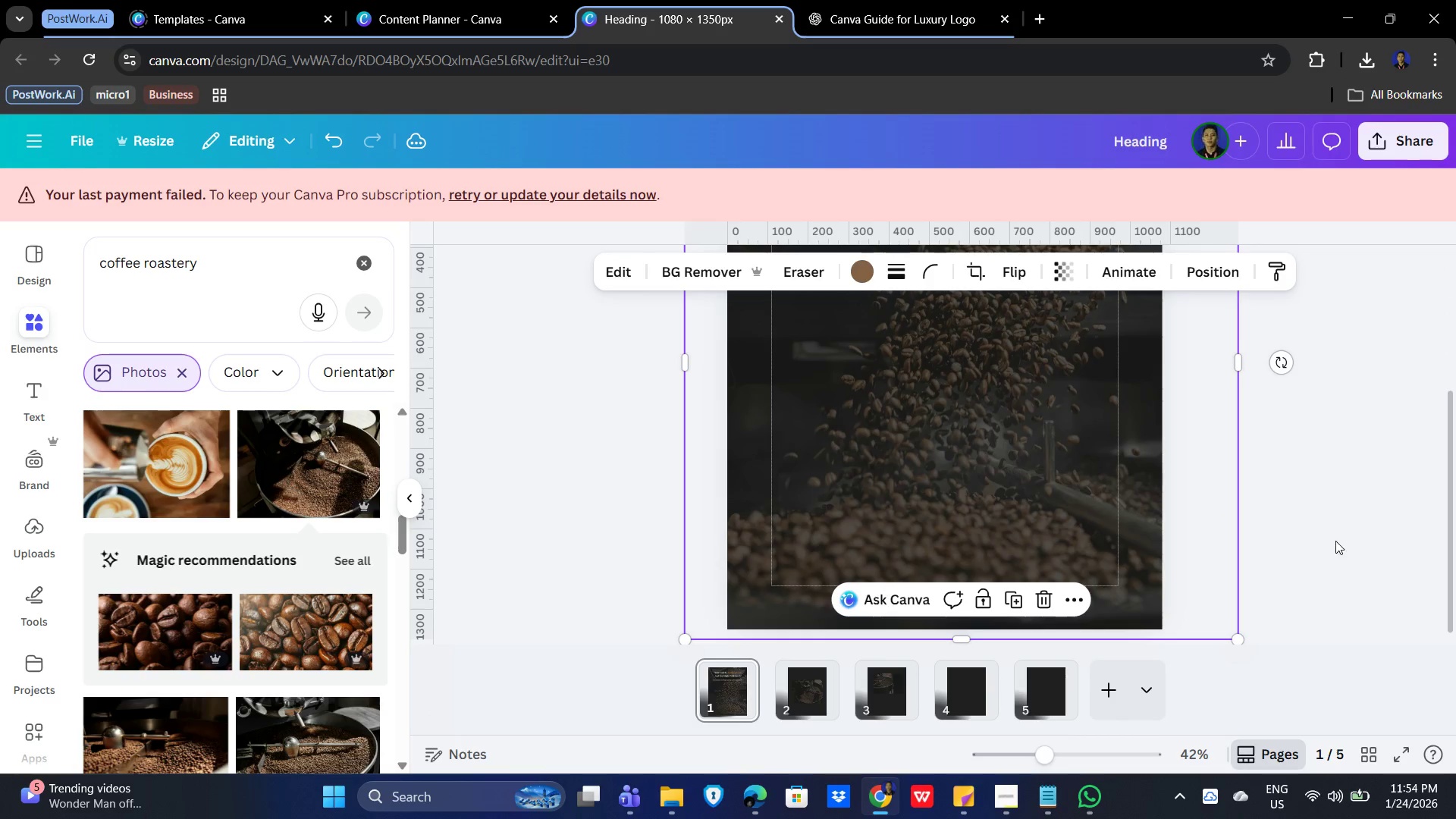 
scroll: coordinate [1371, 583], scroll_direction: up, amount: 3.0
 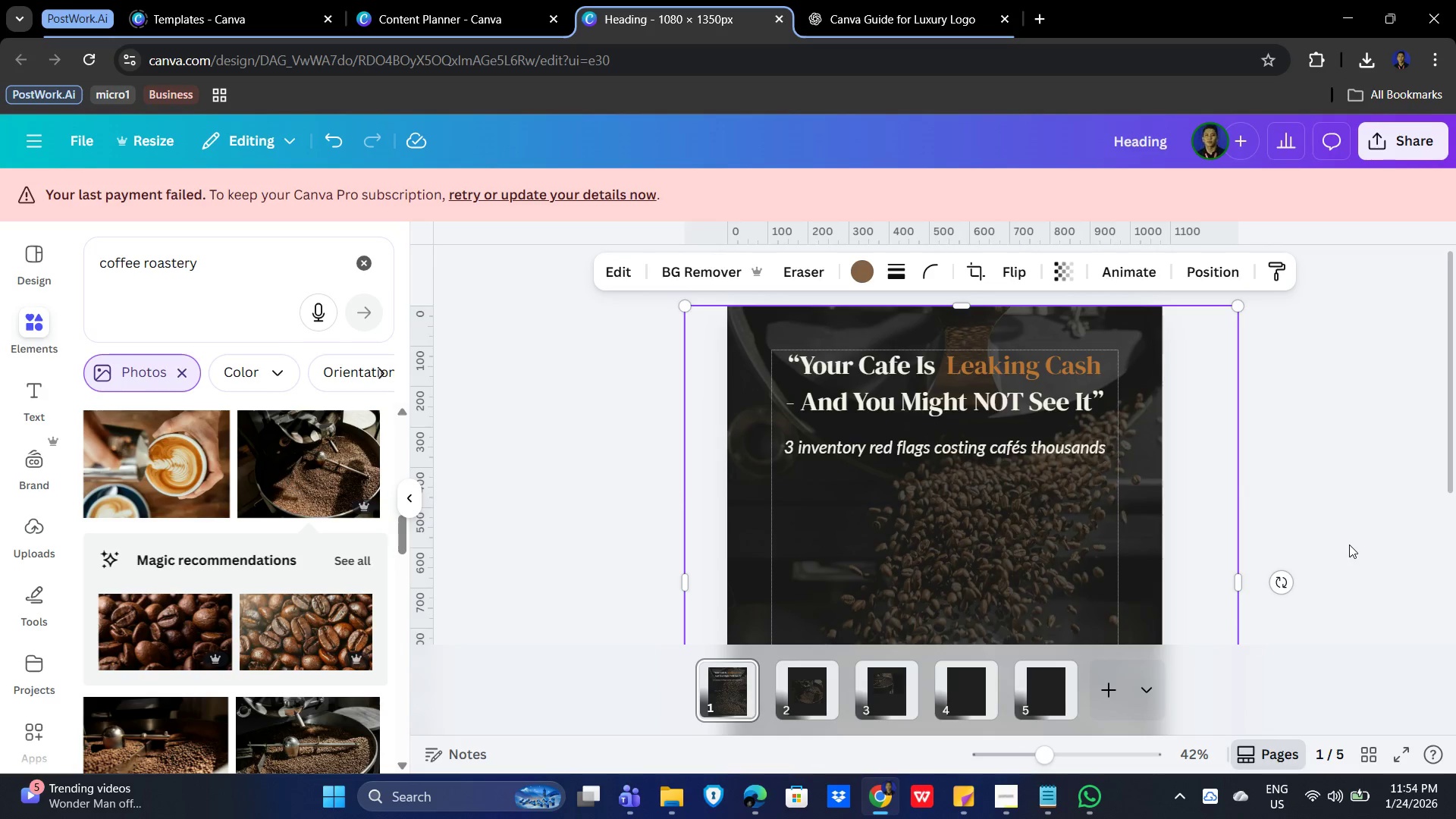 
left_click([1341, 526])
 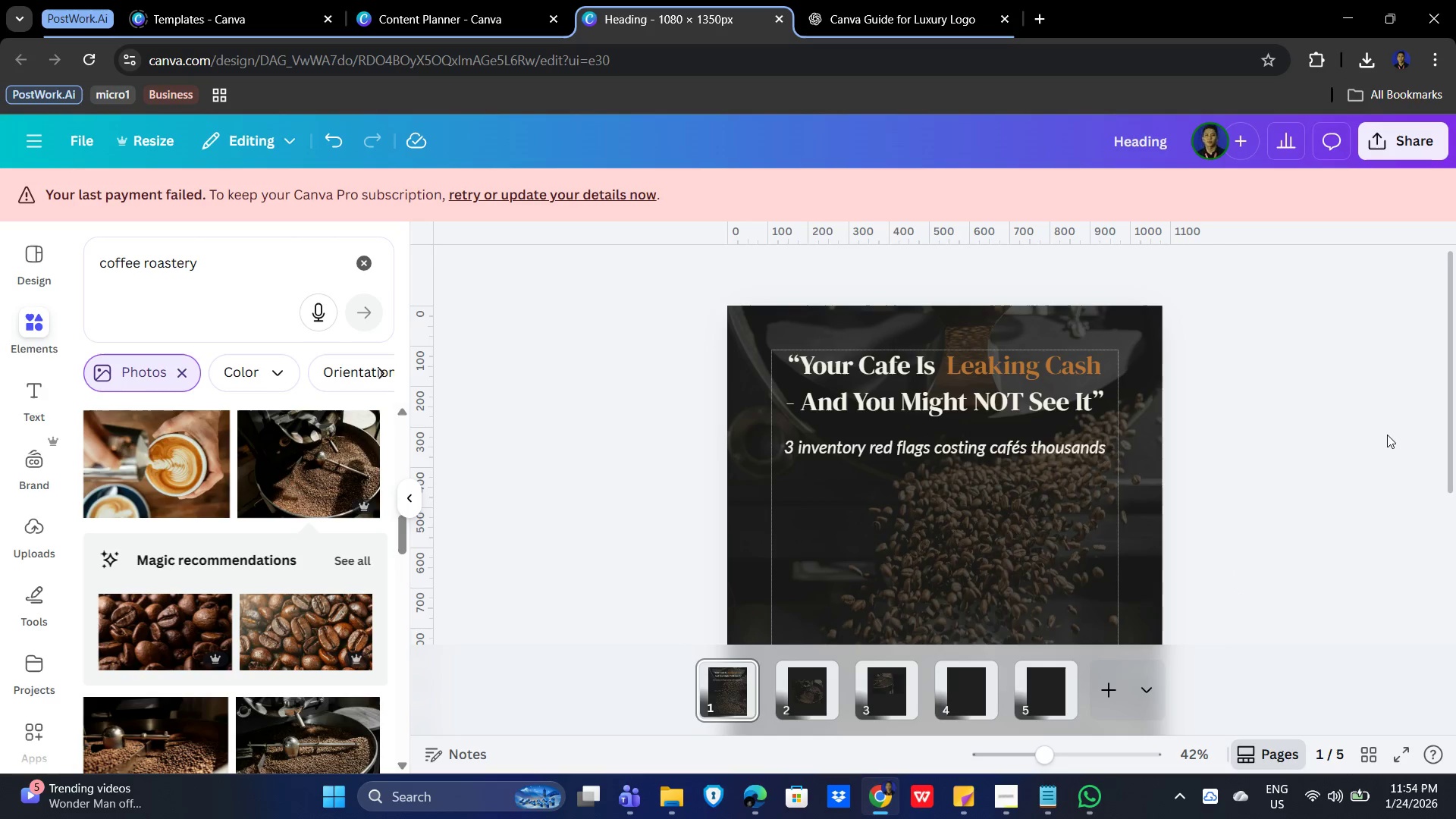 
left_click([1381, 430])
 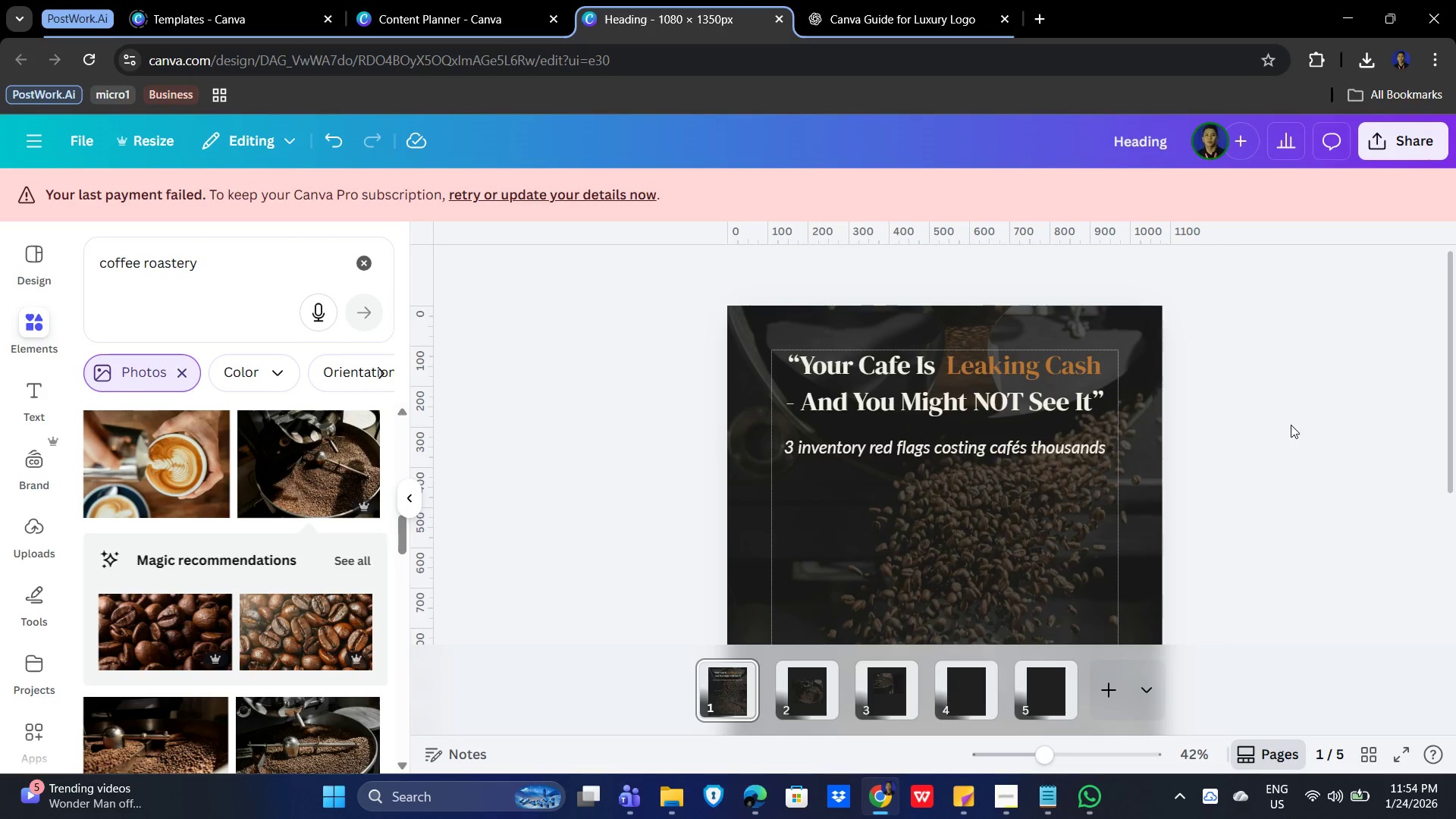 
scroll: coordinate [1291, 425], scroll_direction: down, amount: 3.0
 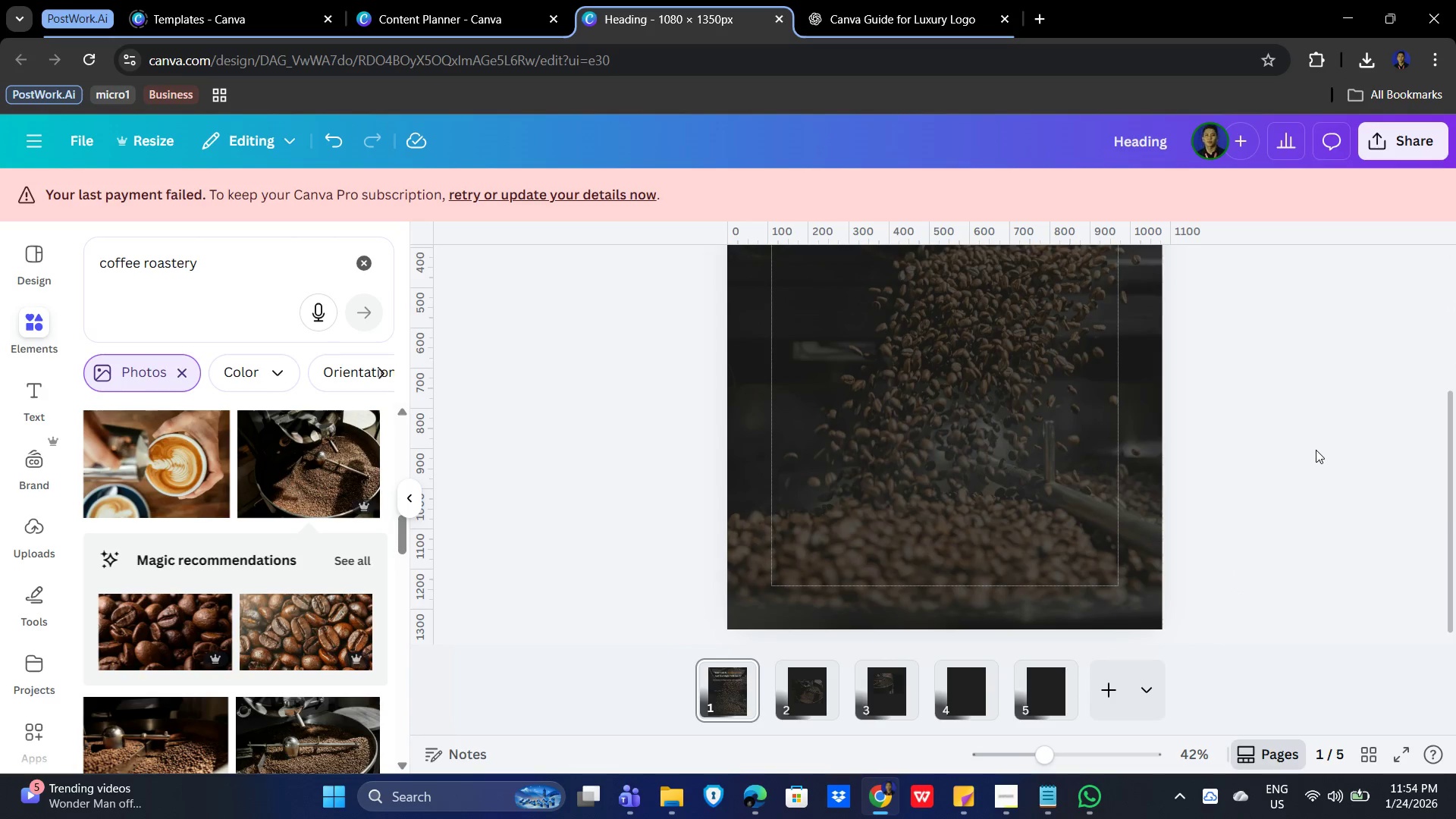 
left_click([1315, 458])
 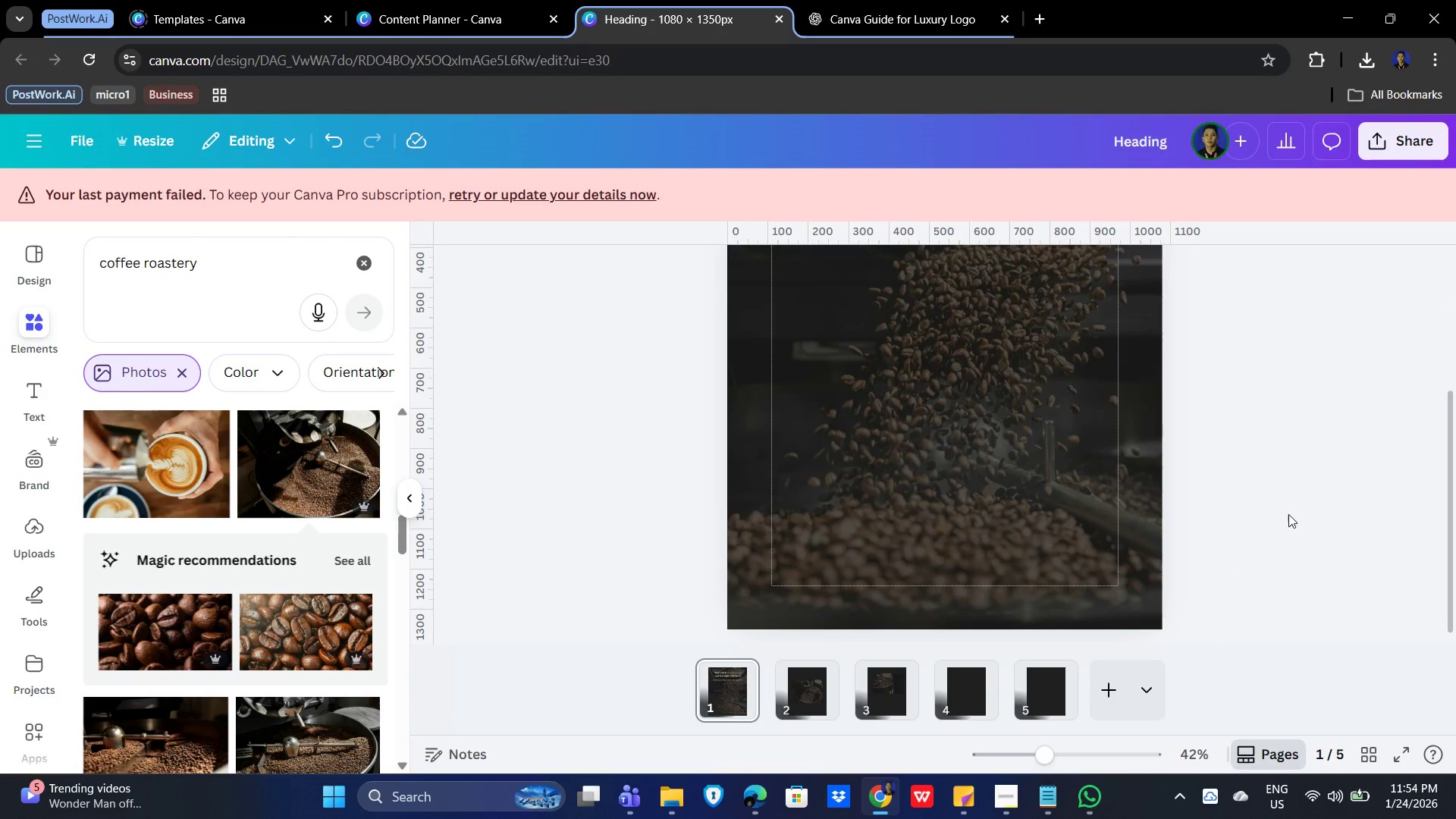 
scroll: coordinate [1286, 517], scroll_direction: up, amount: 2.0
 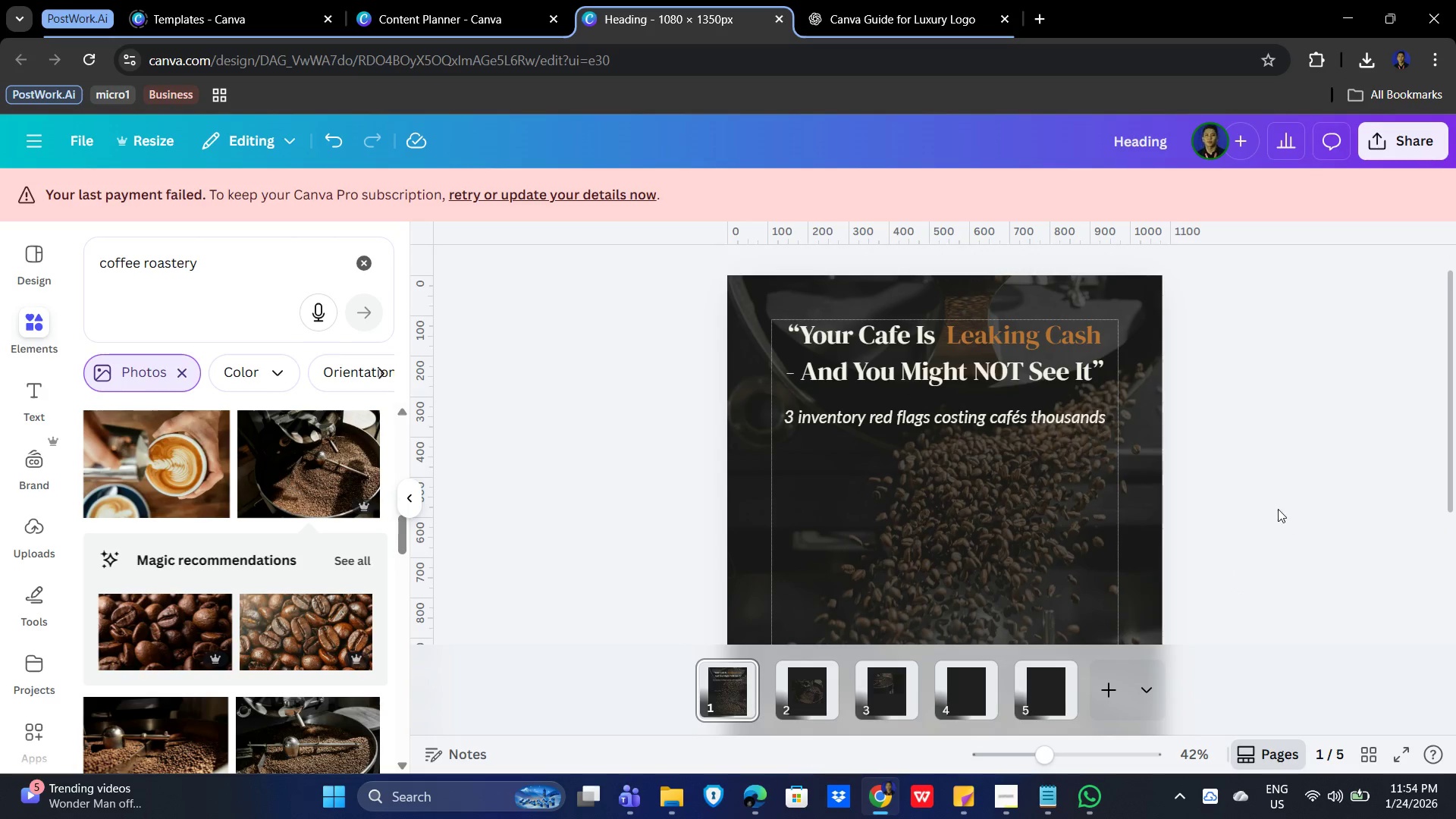 
left_click([1253, 469])
 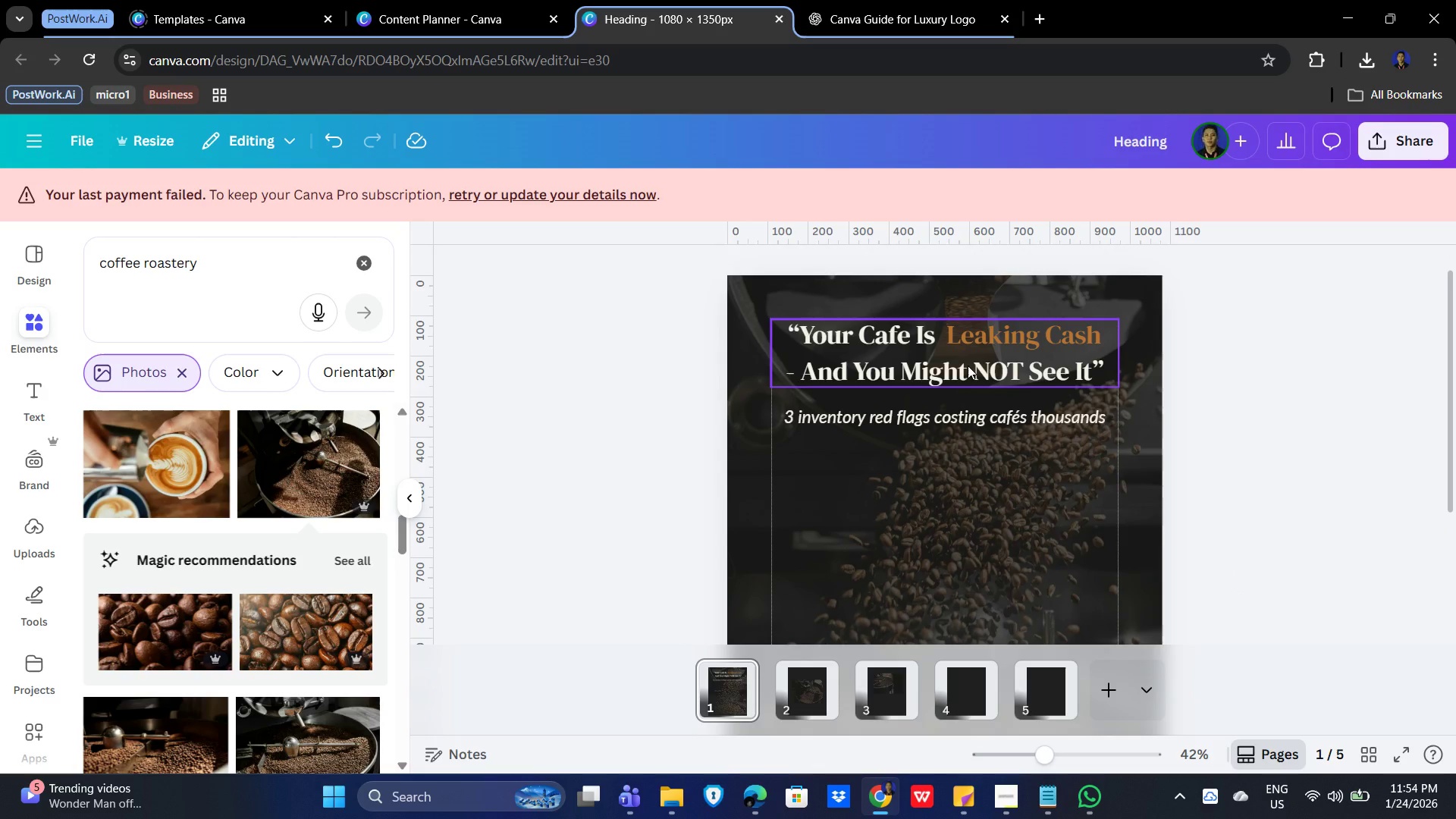 
wait(19.28)
 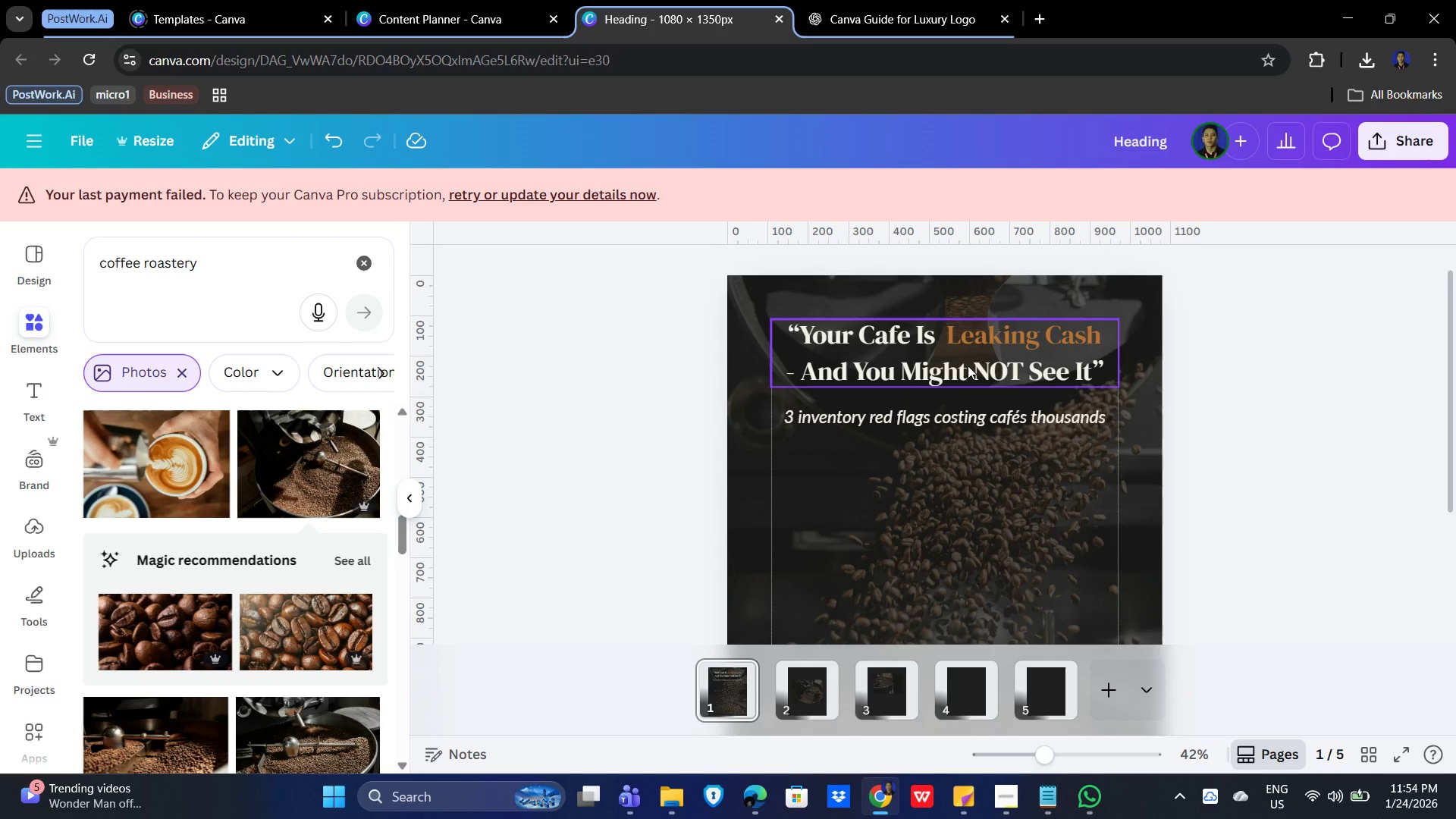 
left_click([1337, 496])
 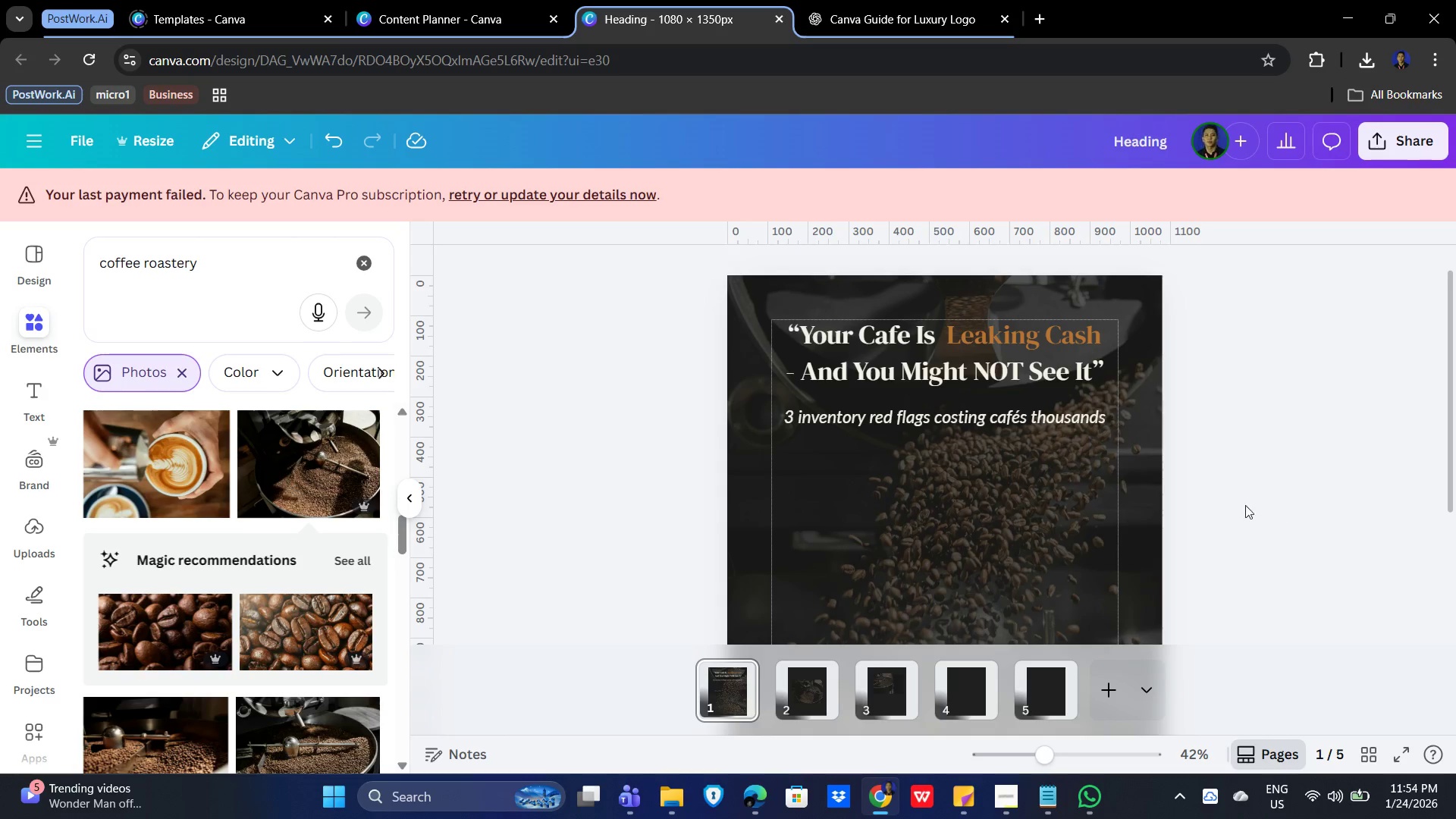 
key(Control+ControlLeft)
 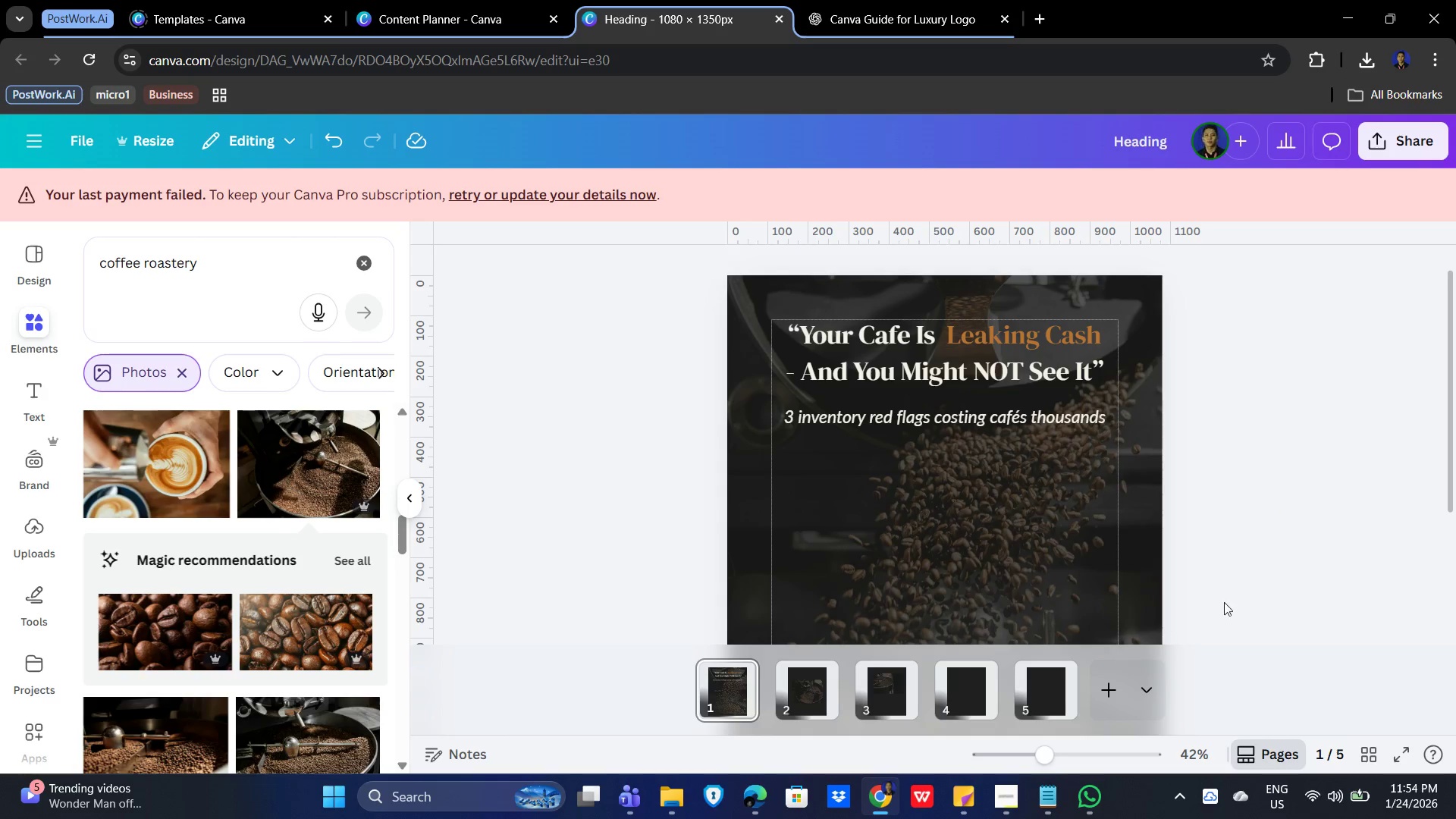 
hold_key(key=ControlLeft, duration=1.5)
scroll: coordinate [1236, 574], scroll_direction: down, amount: 3.0
 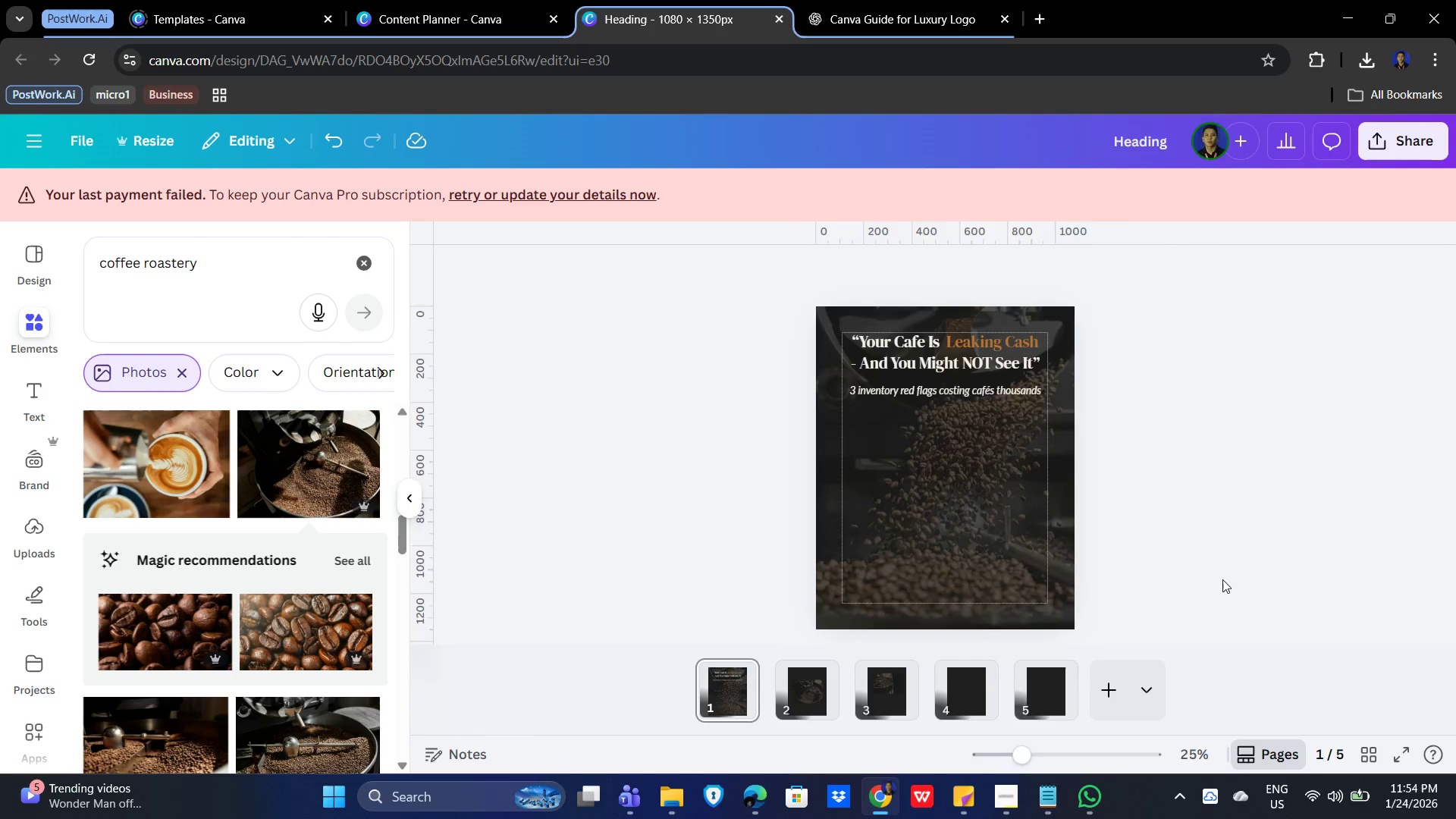 
hold_key(key=ControlLeft, duration=0.45)
scroll: coordinate [1239, 552], scroll_direction: up, amount: 2.0
 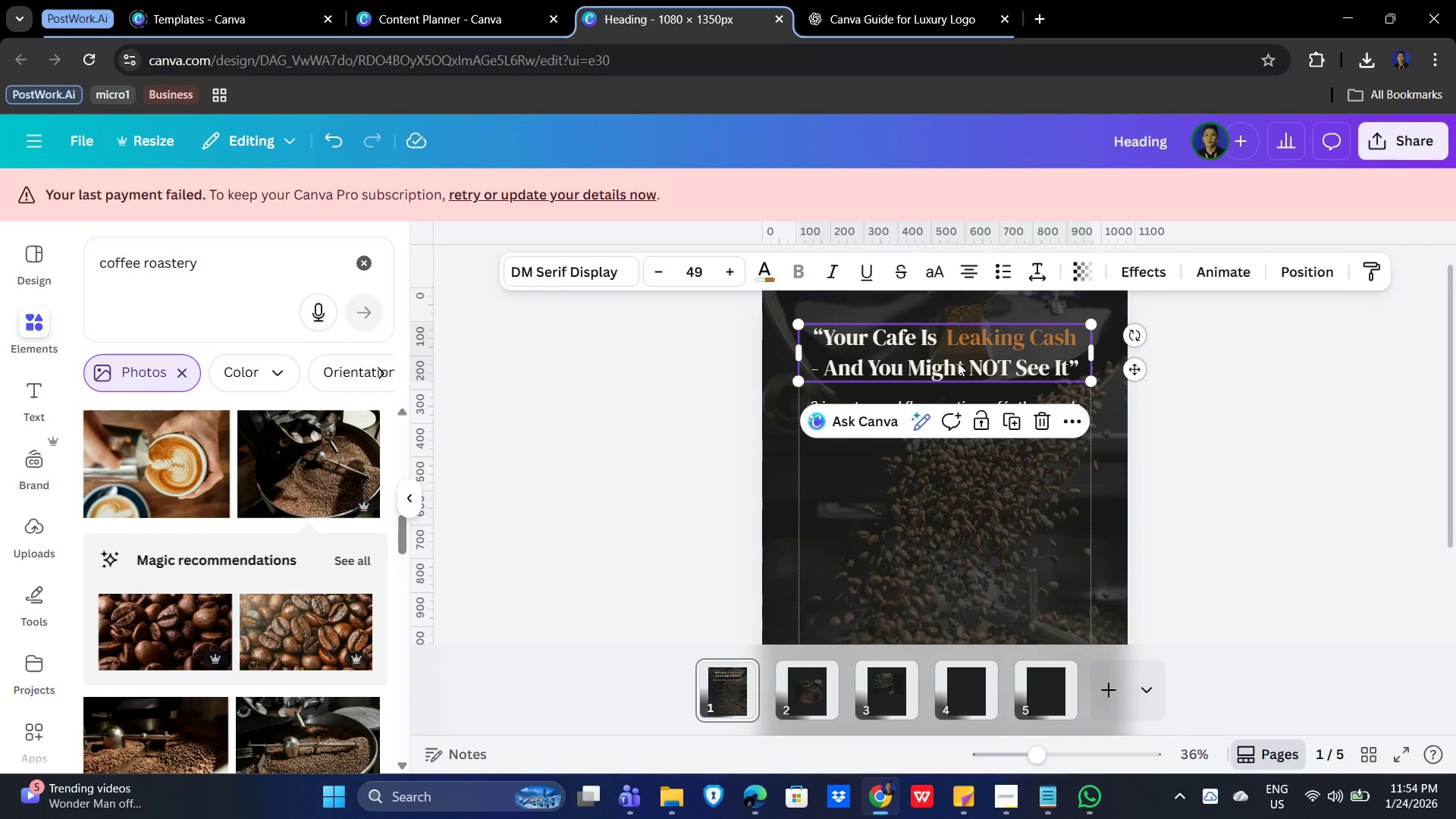 
left_click([1320, 503])
 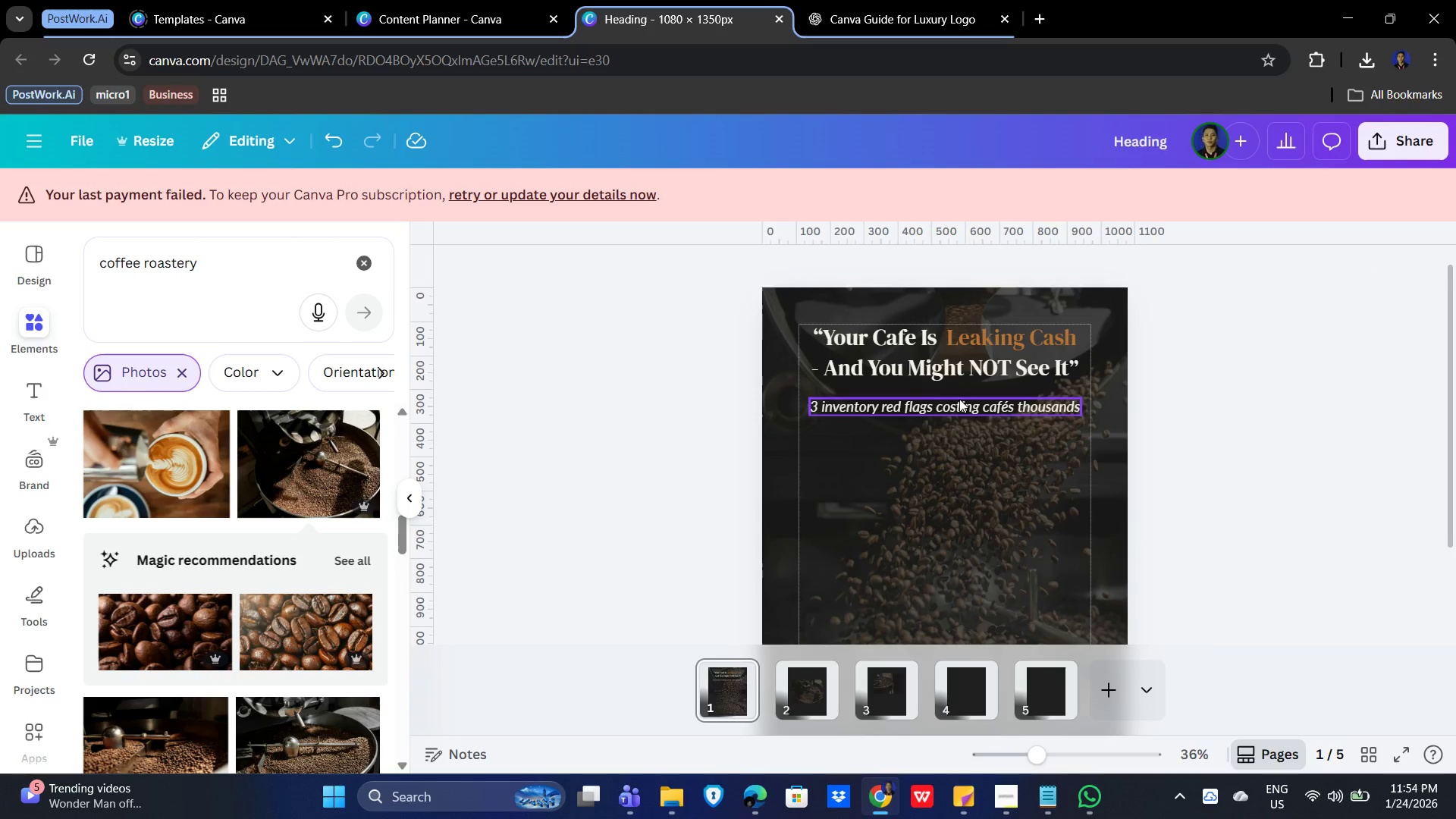 
hold_key(key=ShiftLeft, duration=1.11)
left_click([942, 355])
 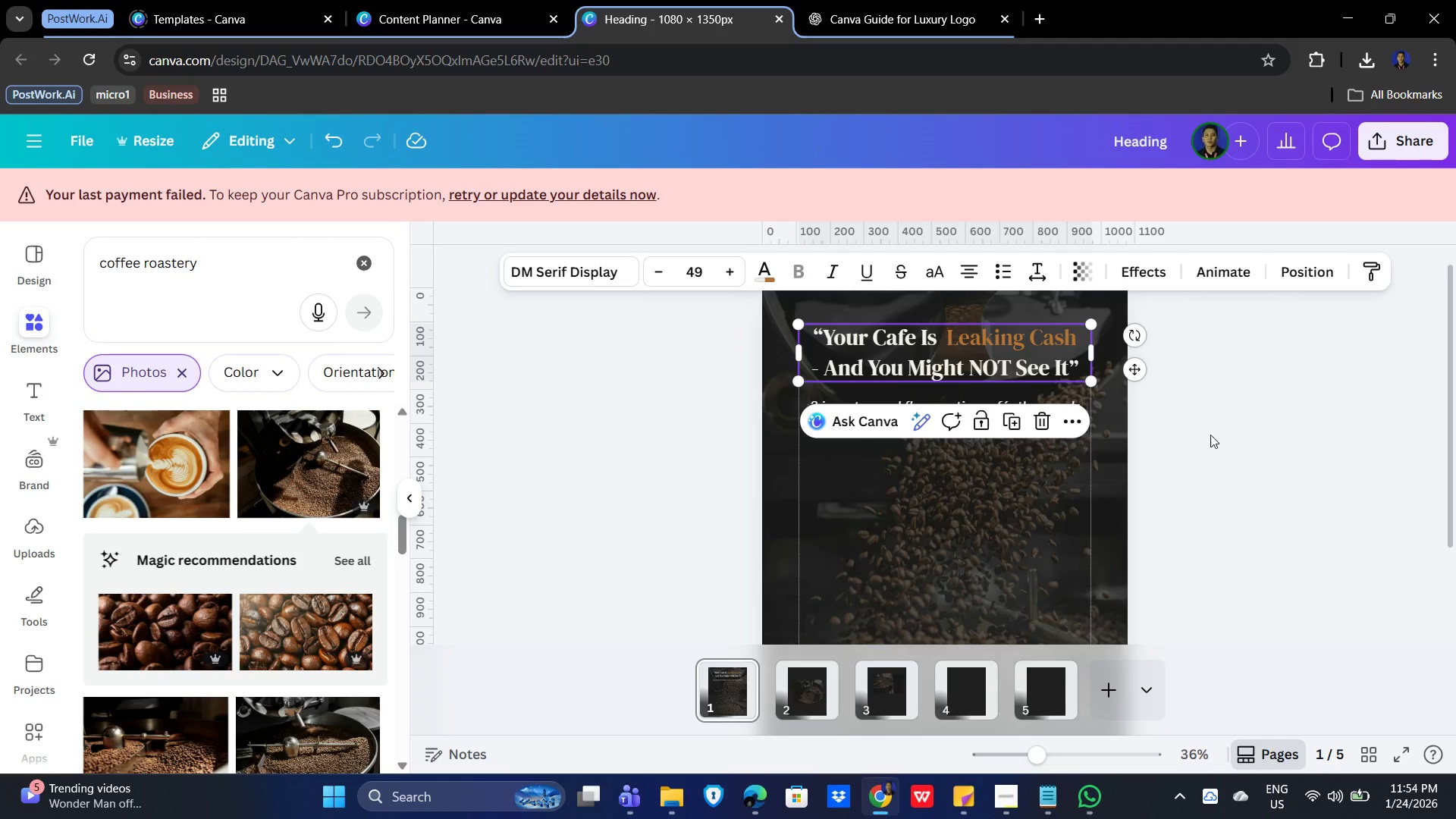 
hold_key(key=ShiftLeft, duration=1.31)
 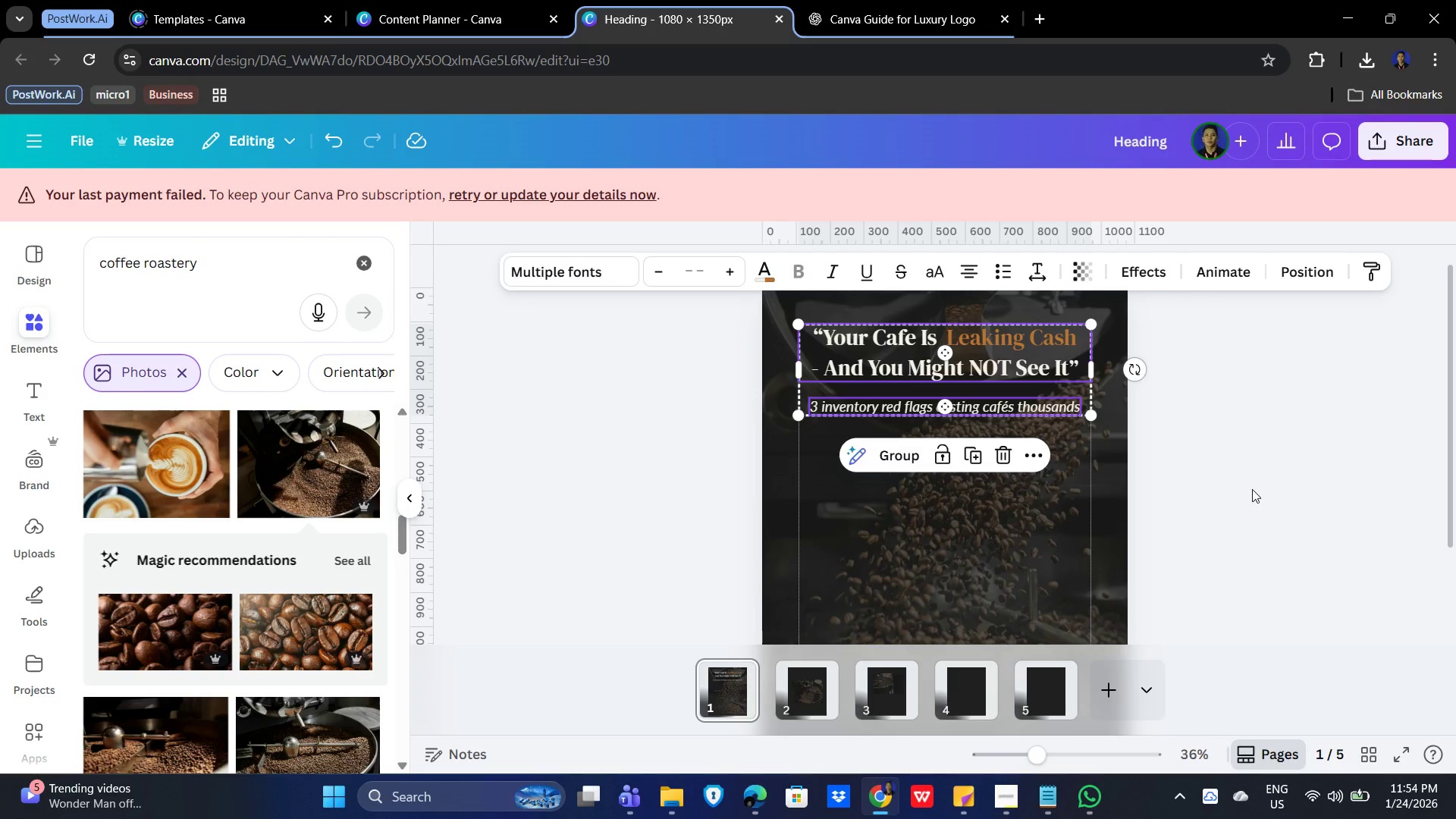 
hold_key(key=ArrowDown, duration=1.28)
 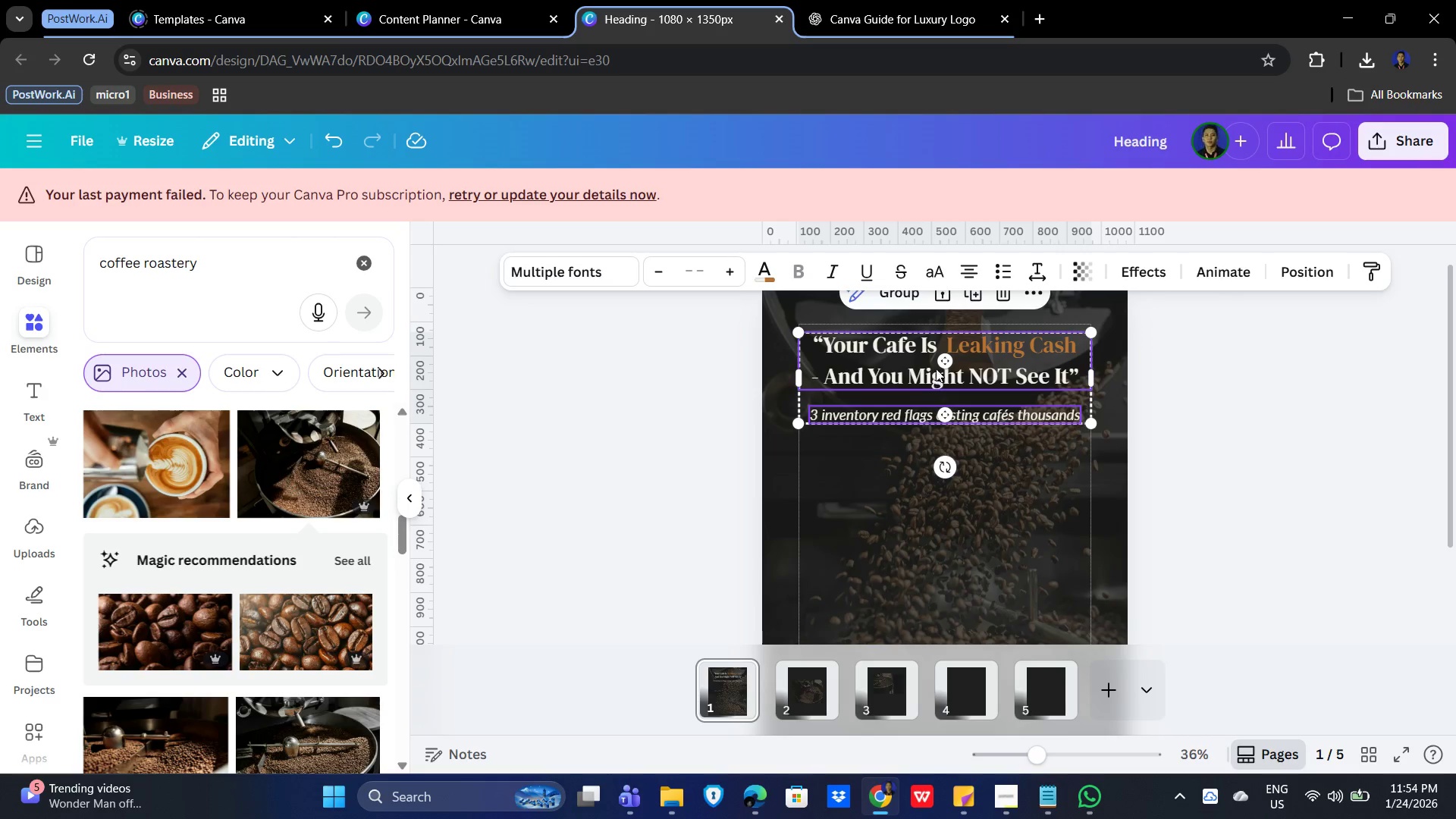 
left_click_drag(start_coordinate=[919, 362], to_coordinate=[915, 471])
 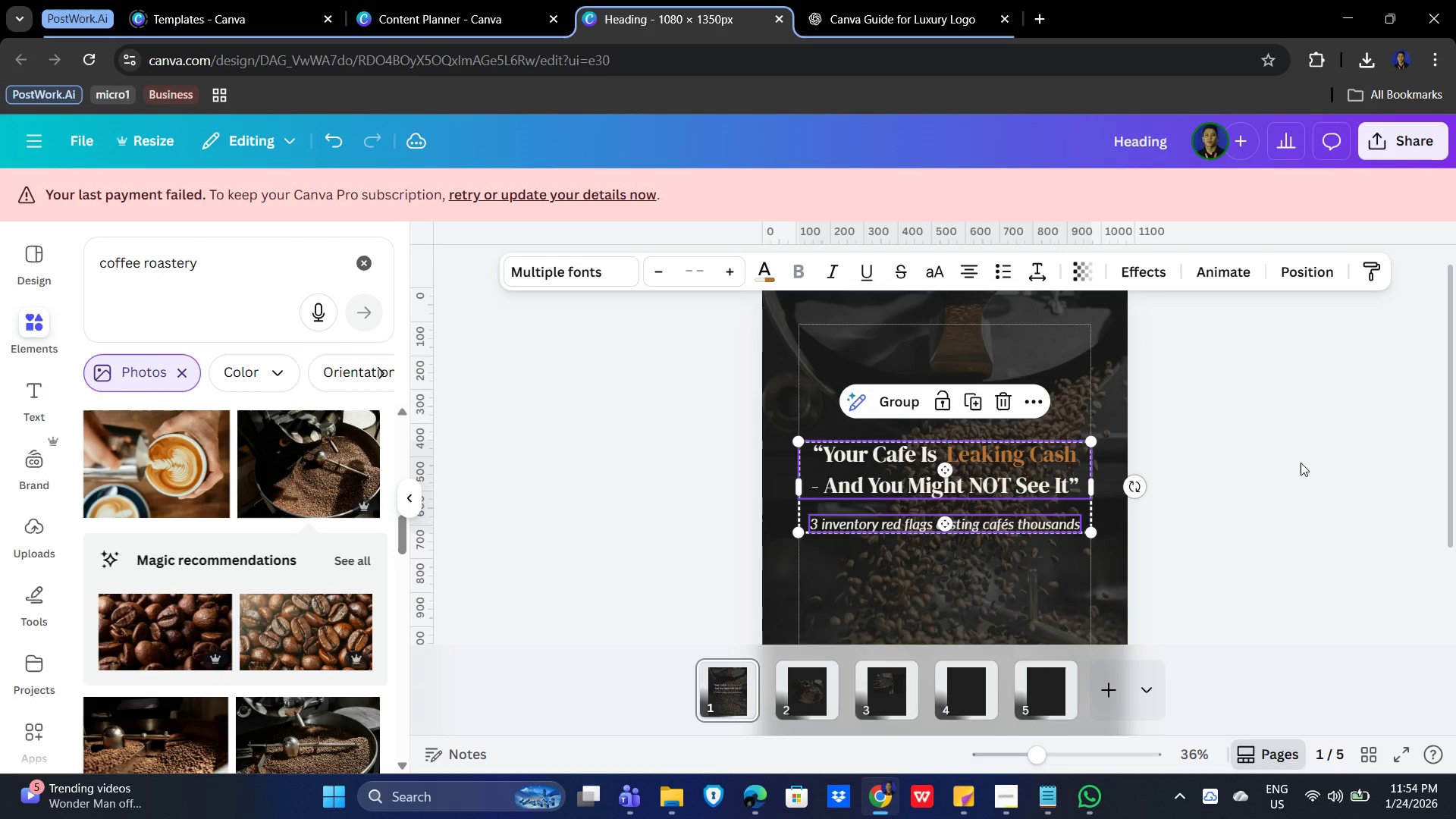 
scroll: coordinate [1300, 465], scroll_direction: up, amount: 2.0
 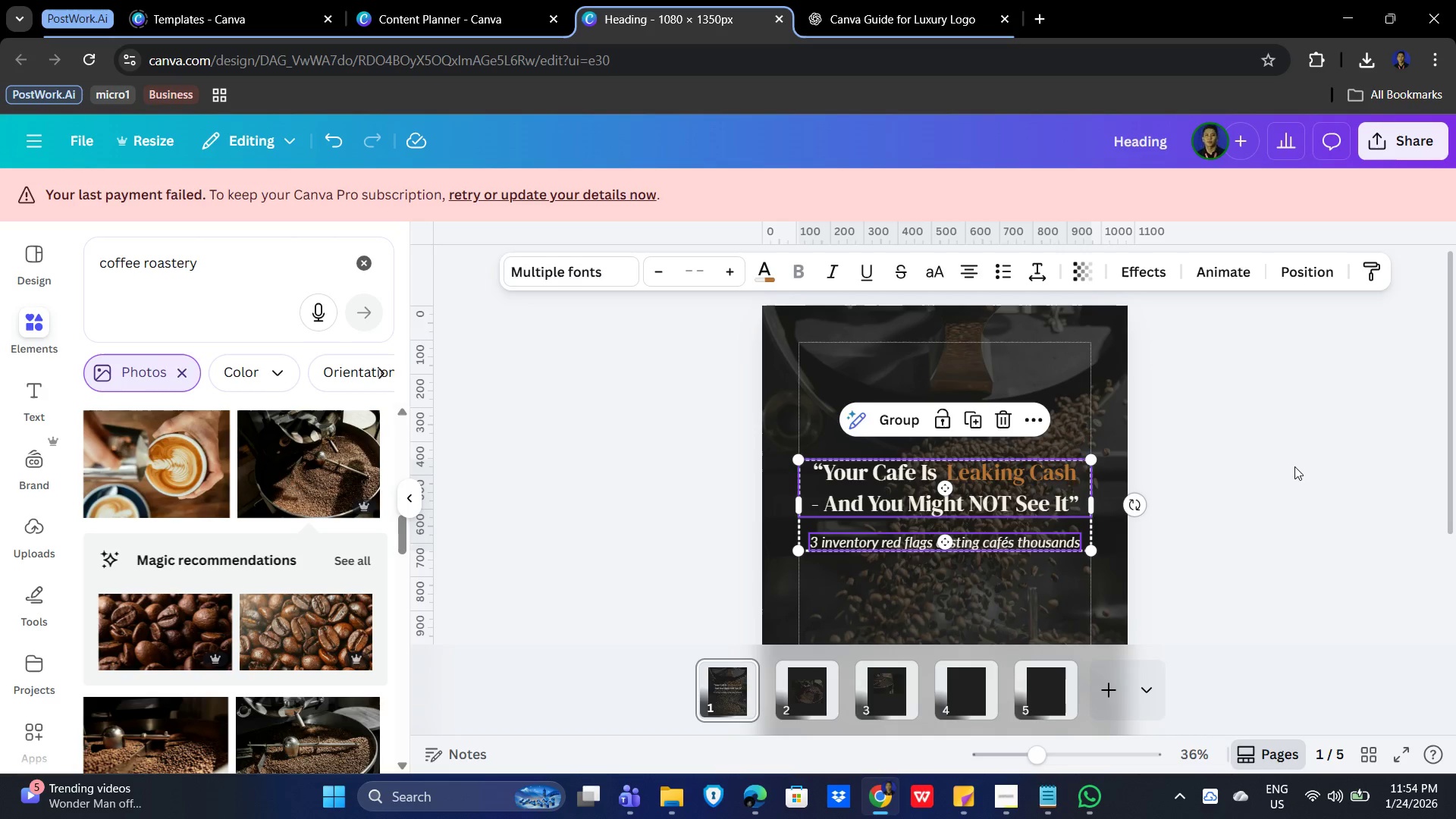 
left_click([1294, 464])
 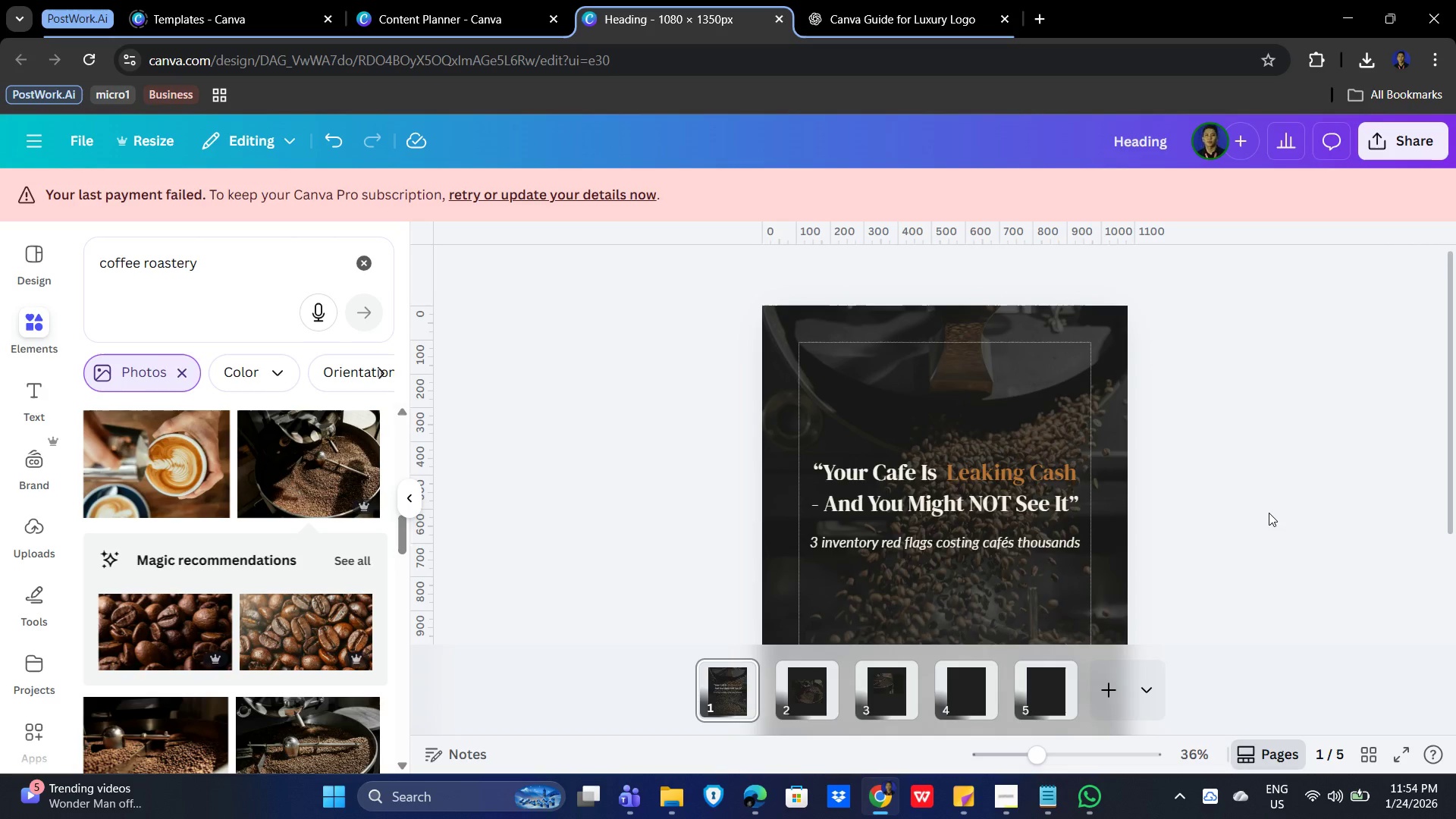 
scroll: coordinate [1269, 513], scroll_direction: down, amount: 2.0
 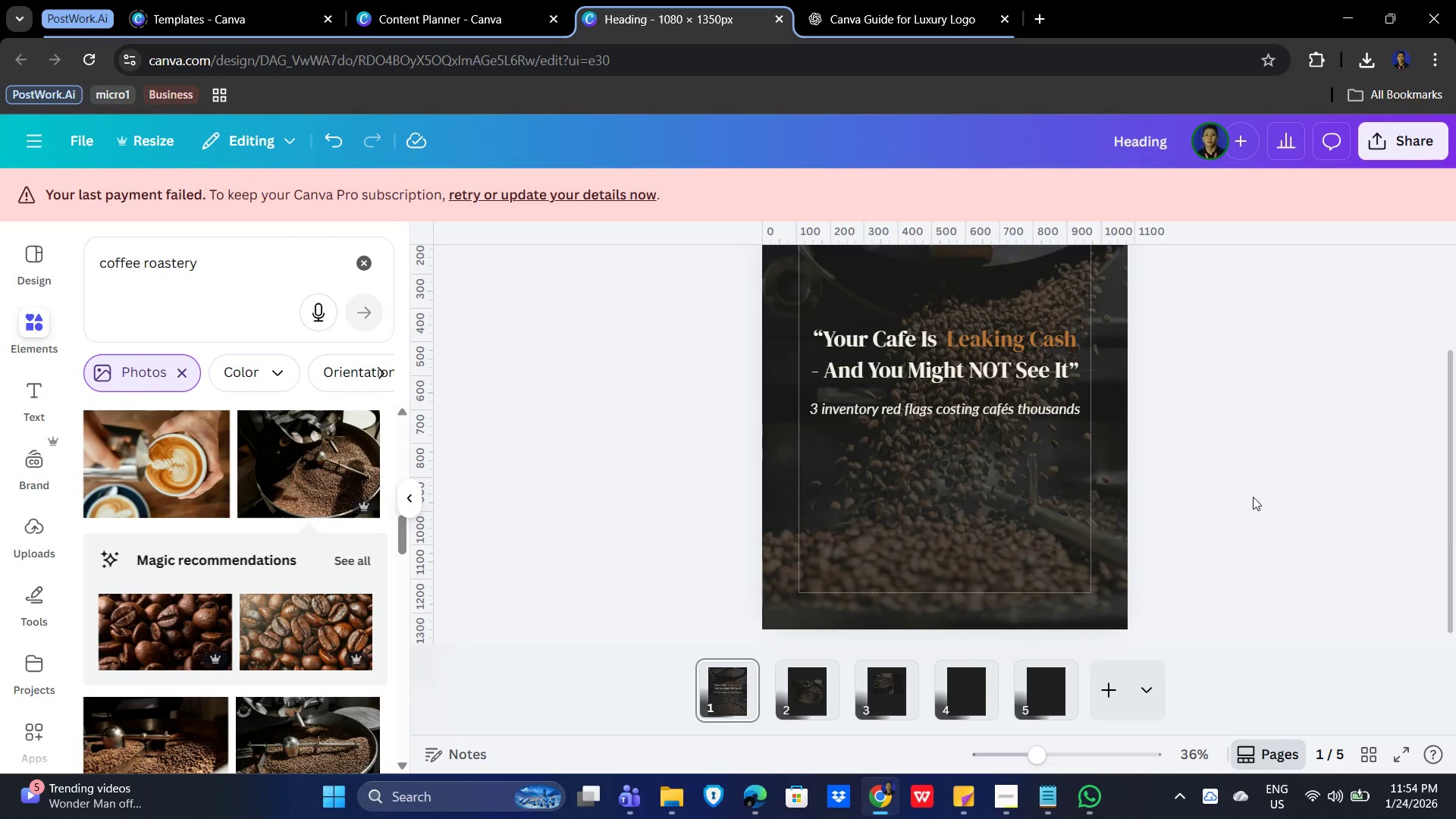 
scroll: coordinate [1263, 471], scroll_direction: up, amount: 1.0
 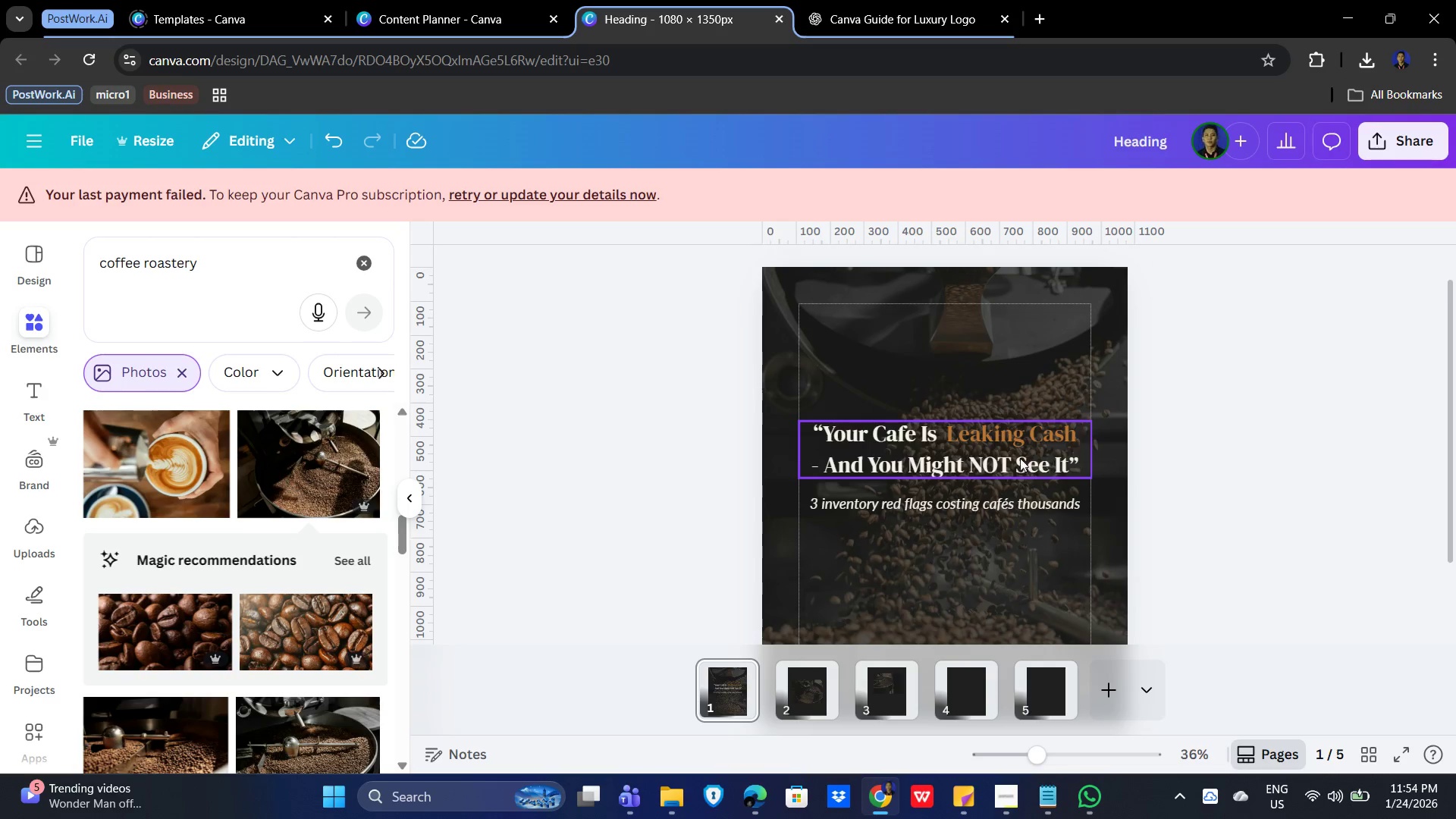 
hold_key(key=ShiftLeft, duration=0.34)
 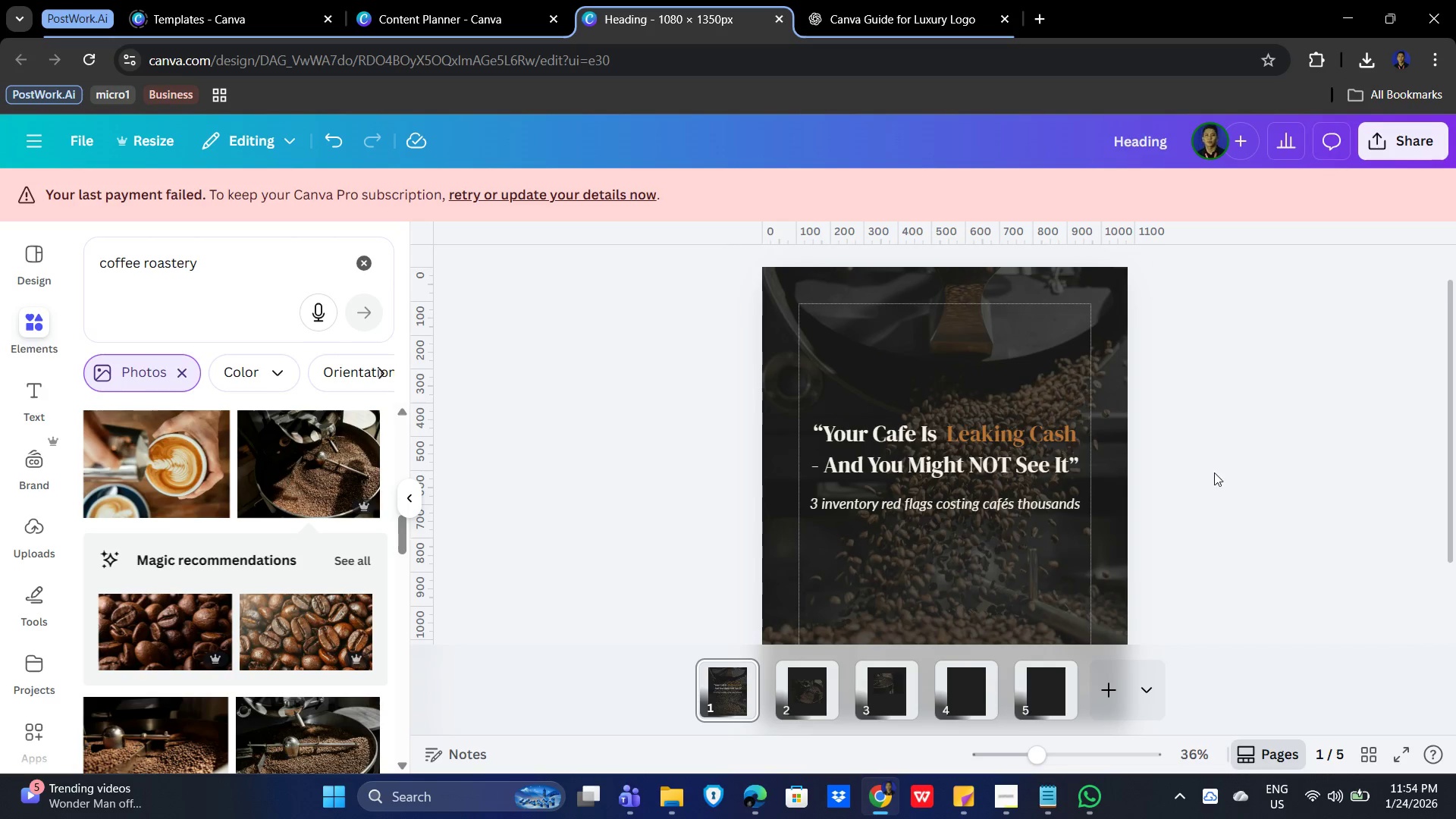 
left_click([1215, 472])
 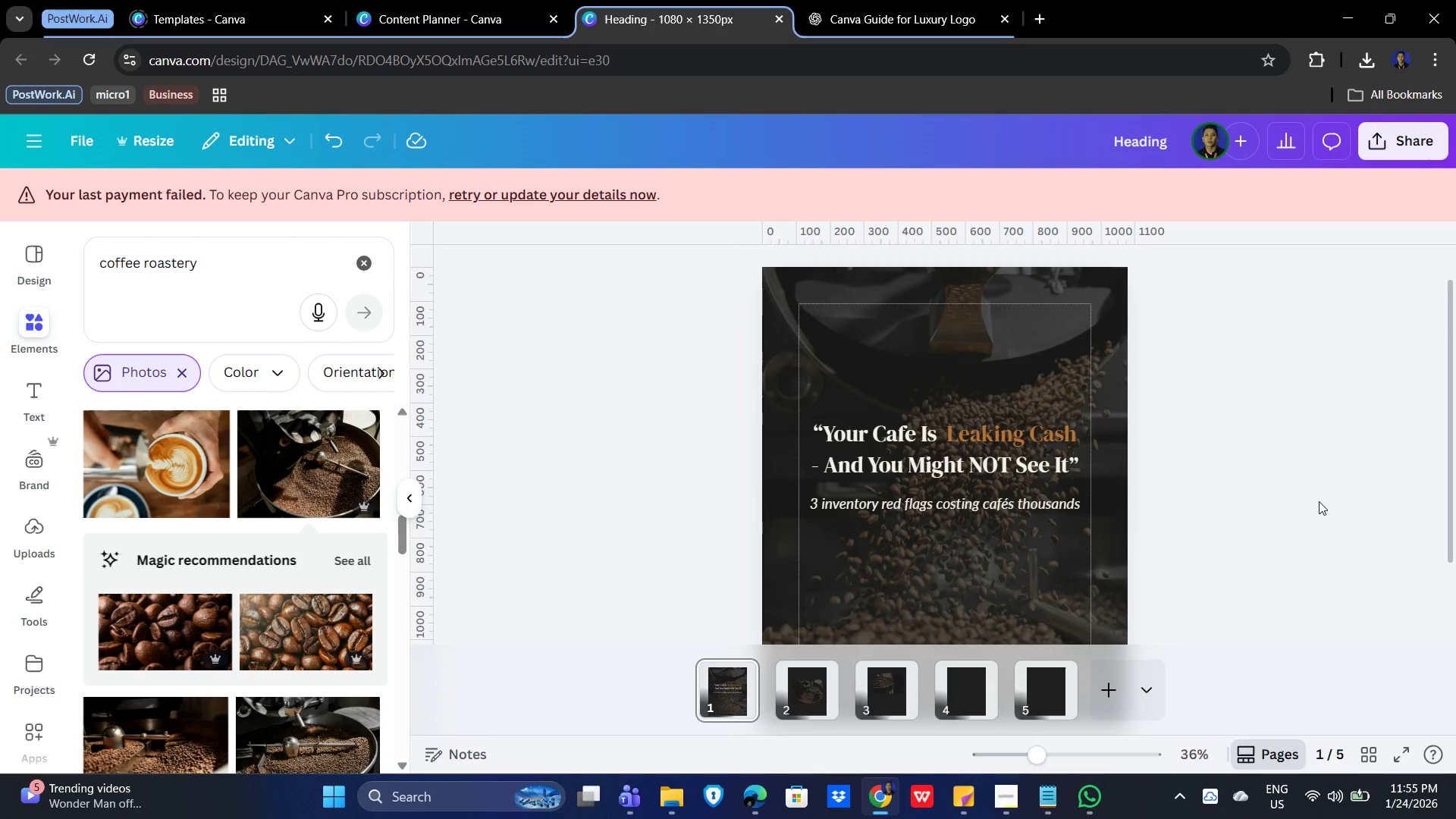 
scroll: coordinate [1319, 501], scroll_direction: down, amount: 1.0
 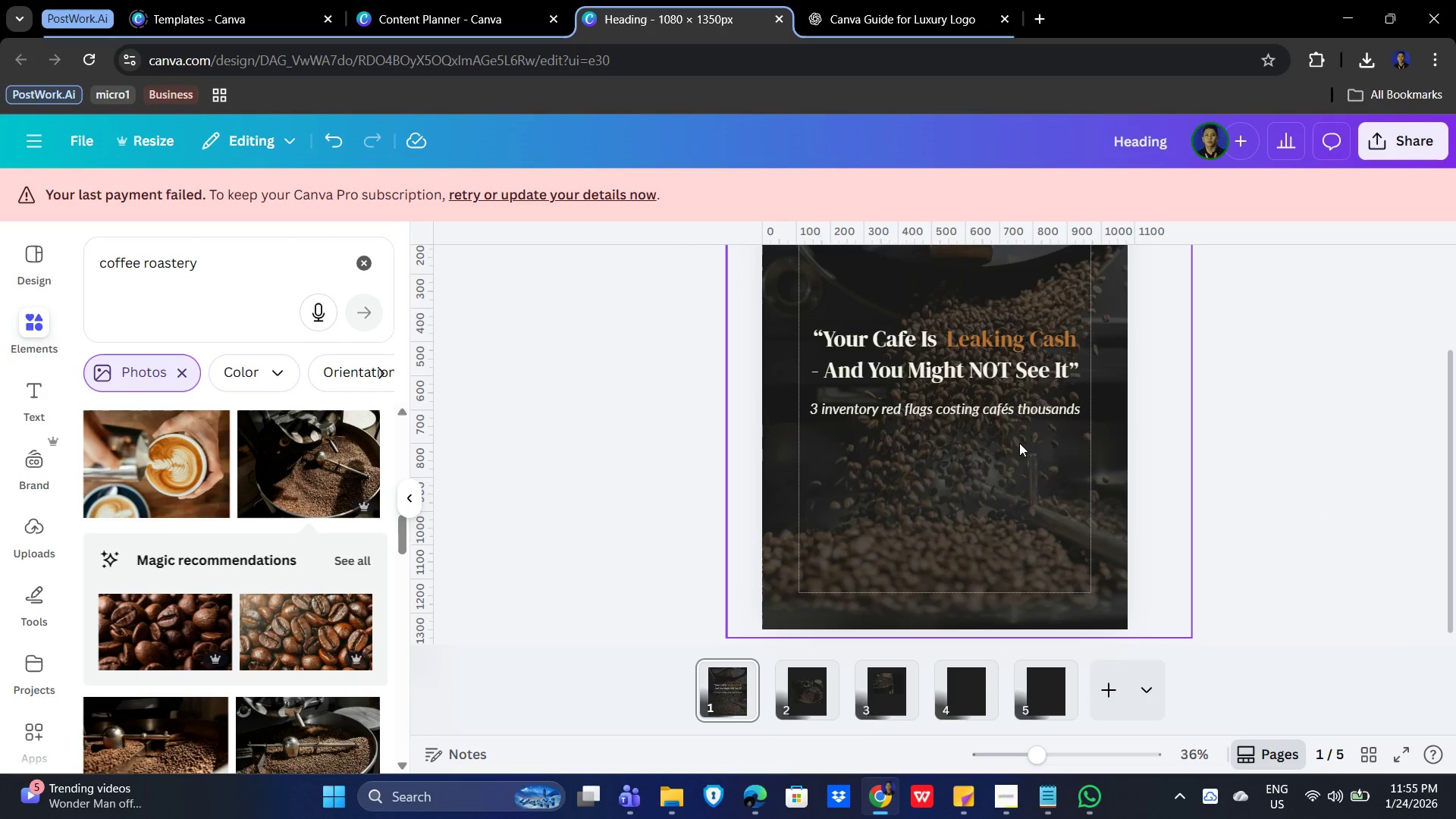 
left_click([1222, 447])
 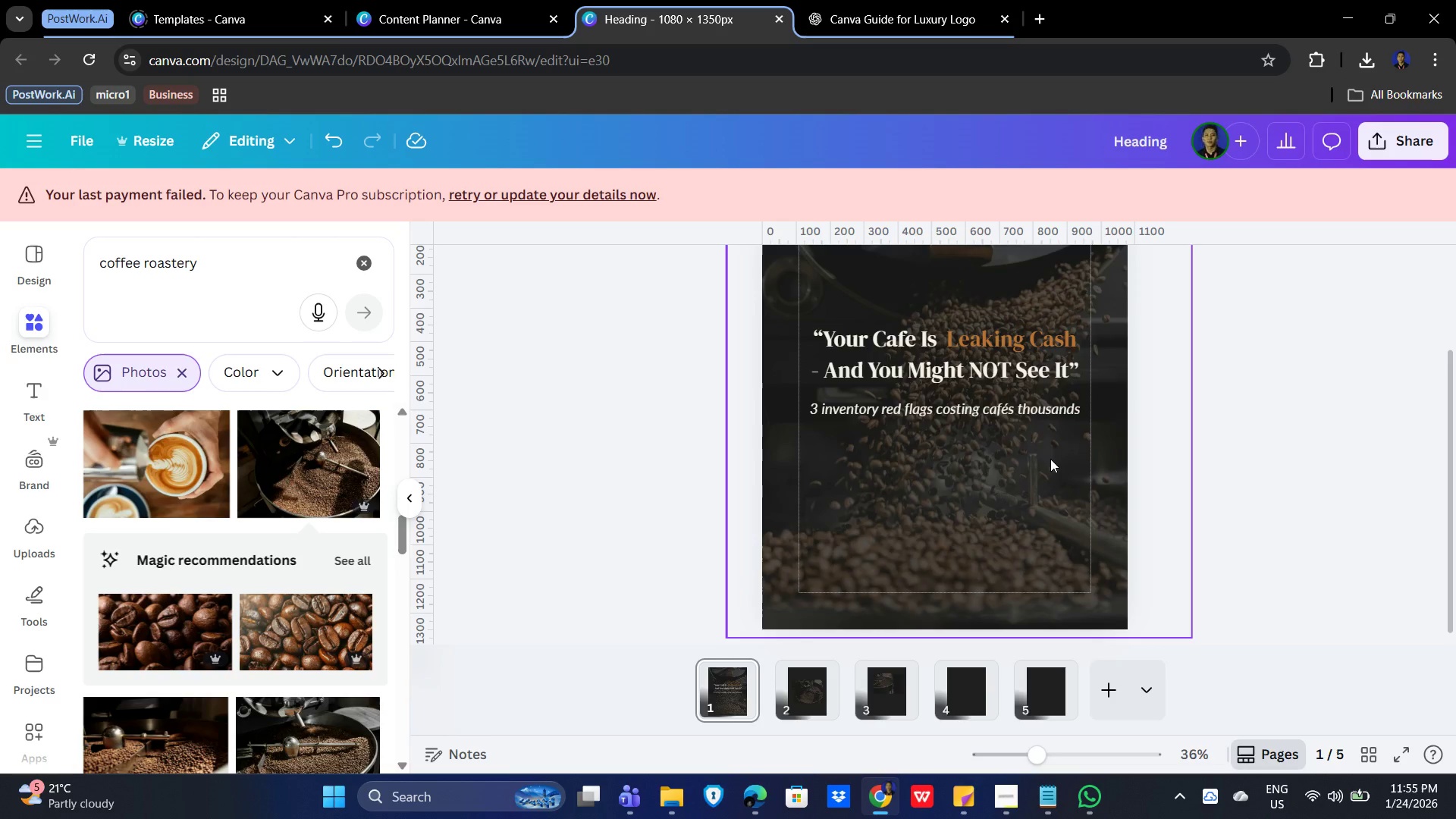 
wait(45.89)
 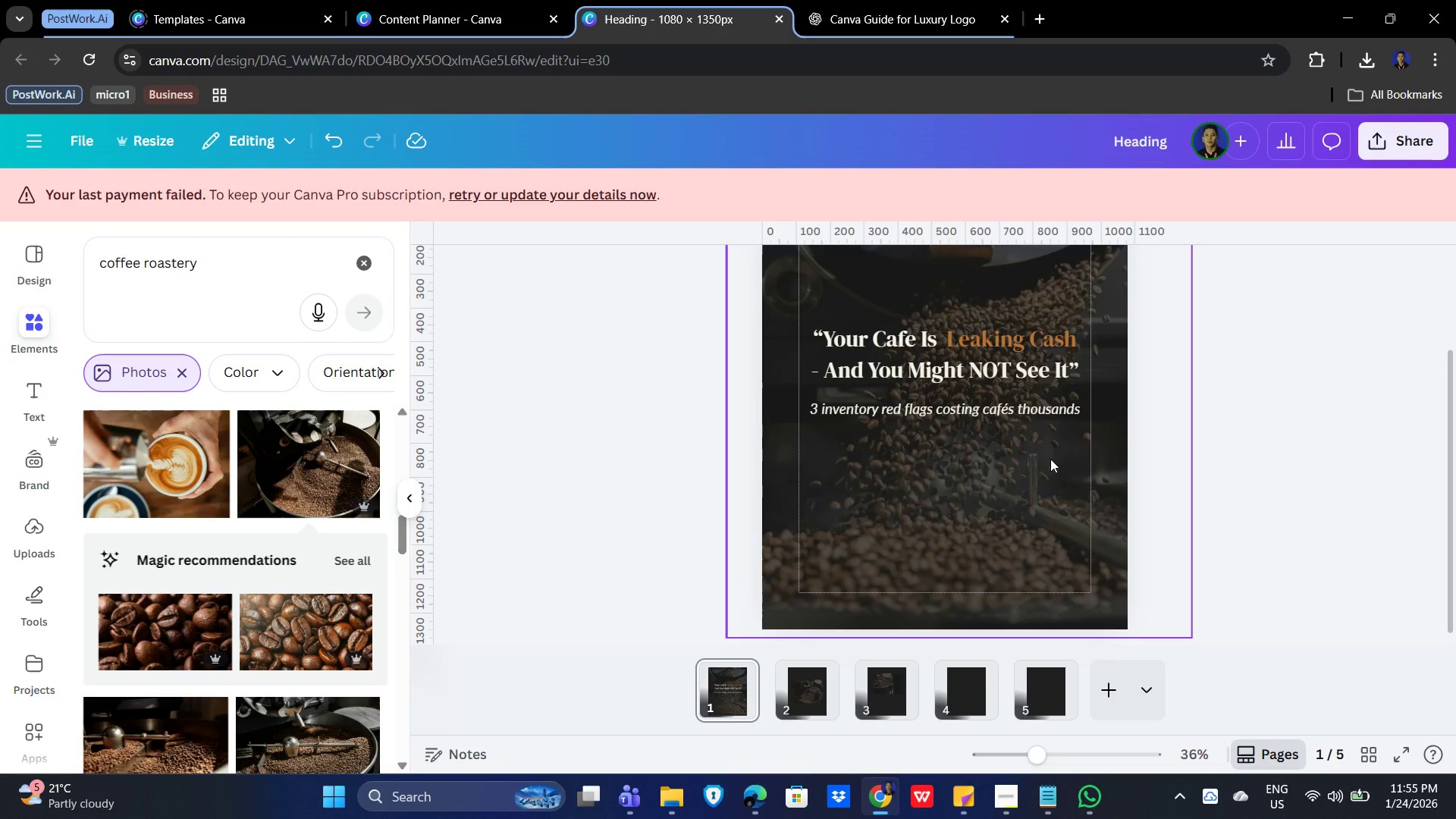 
left_click([808, 695])
 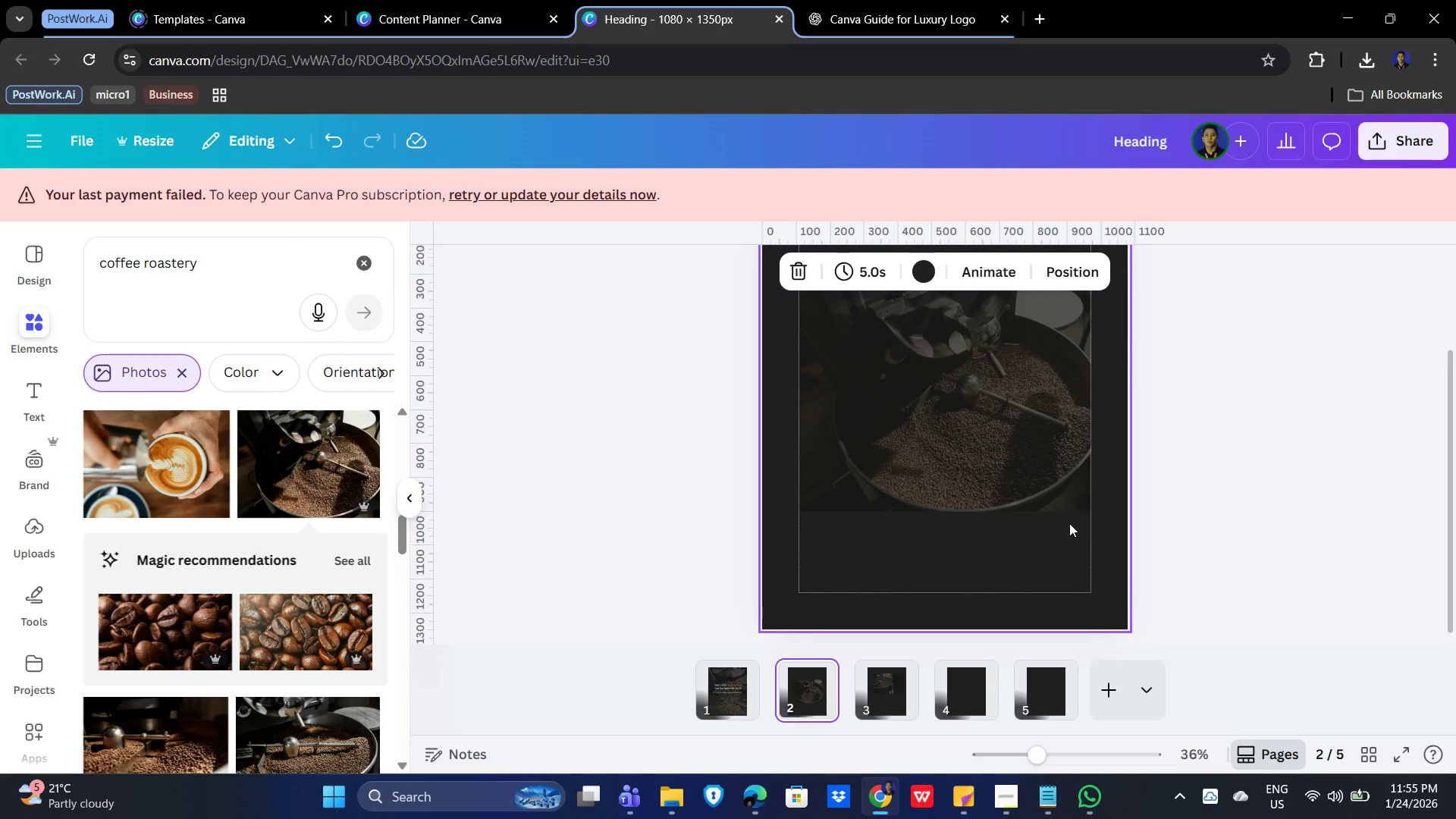 
wait(12.03)
 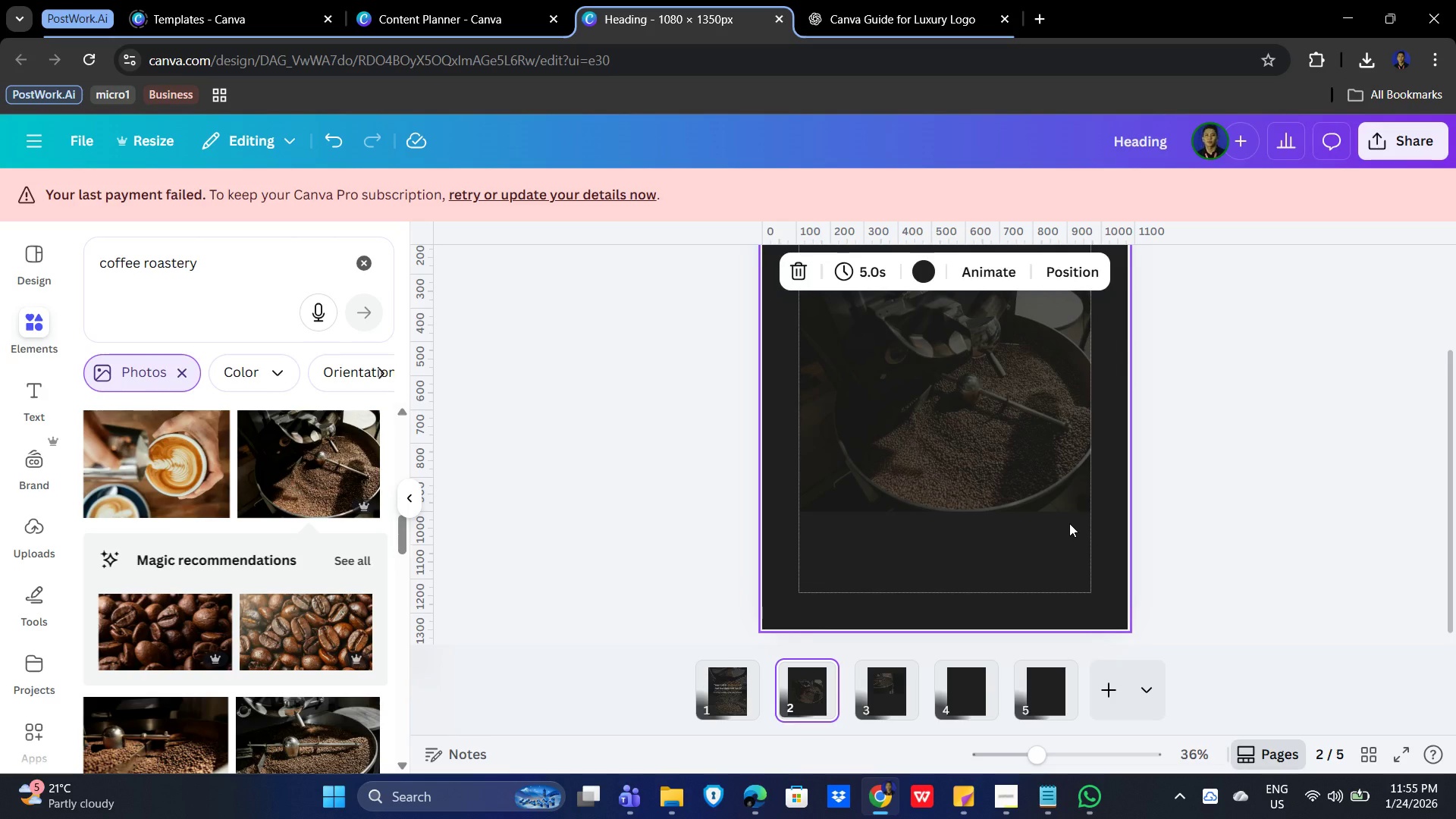 
left_click_drag(start_coordinate=[234, 273], to_coordinate=[75, 267])
 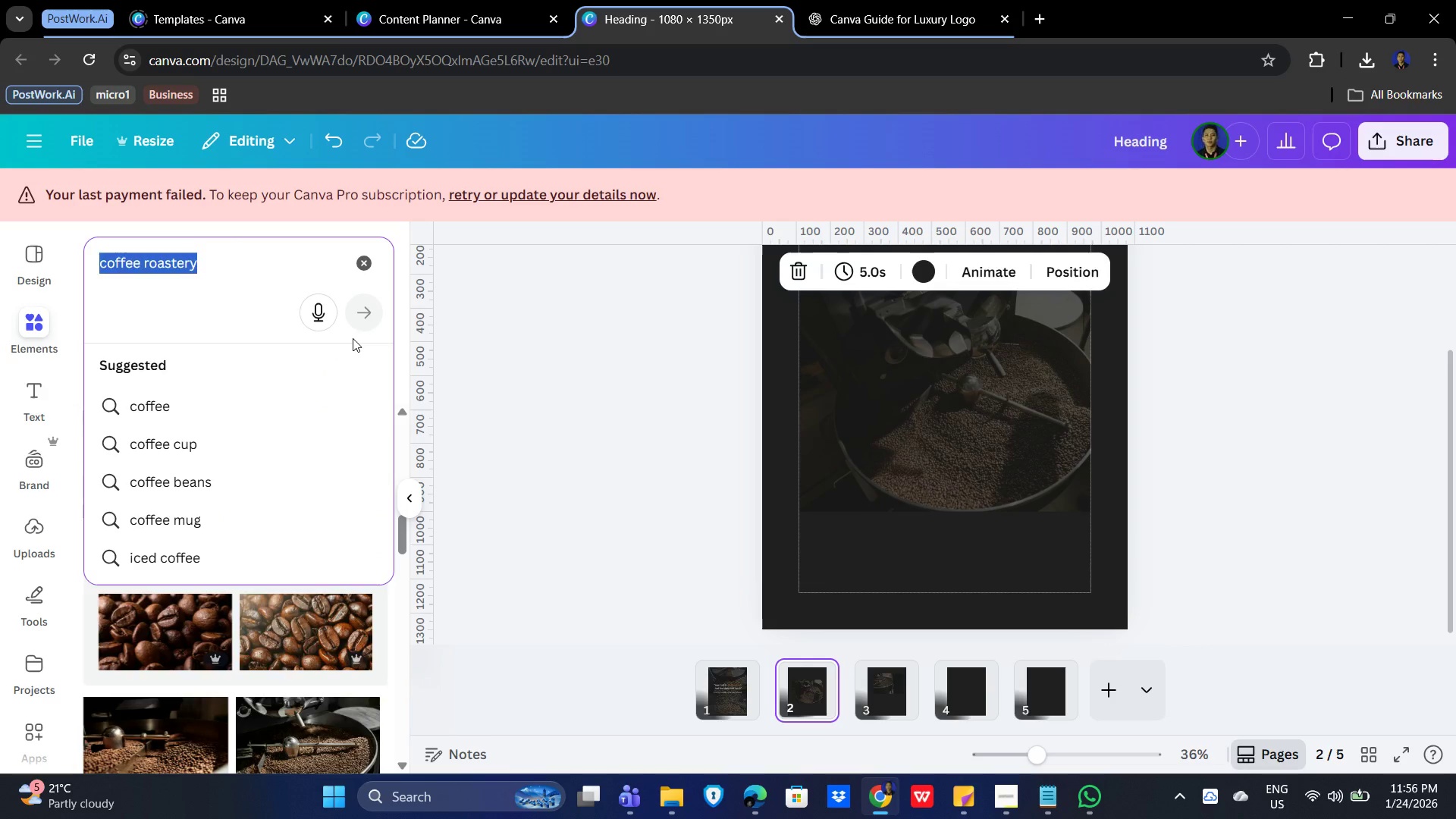 
type(log sheet)
 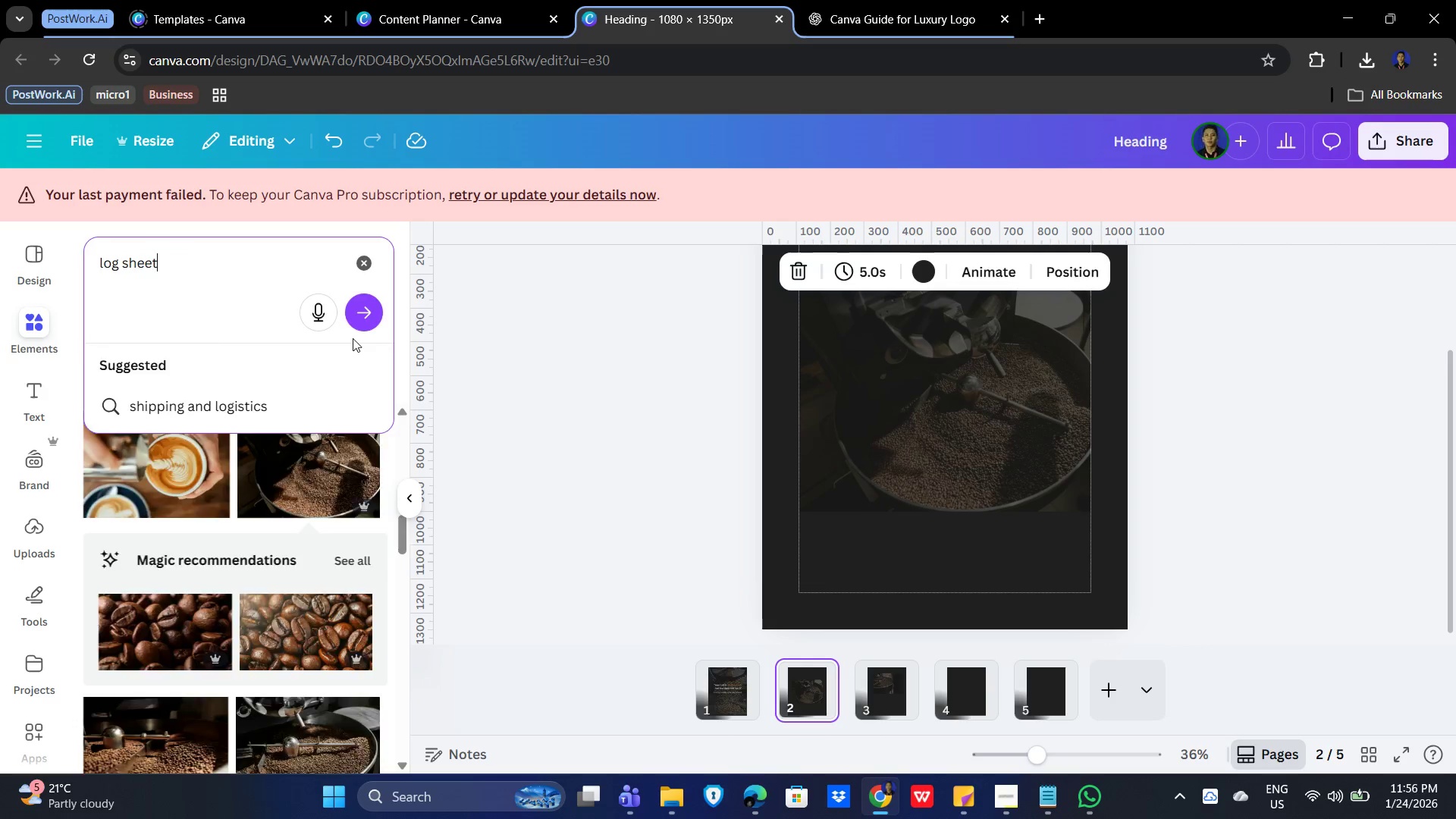 
key(Enter)
 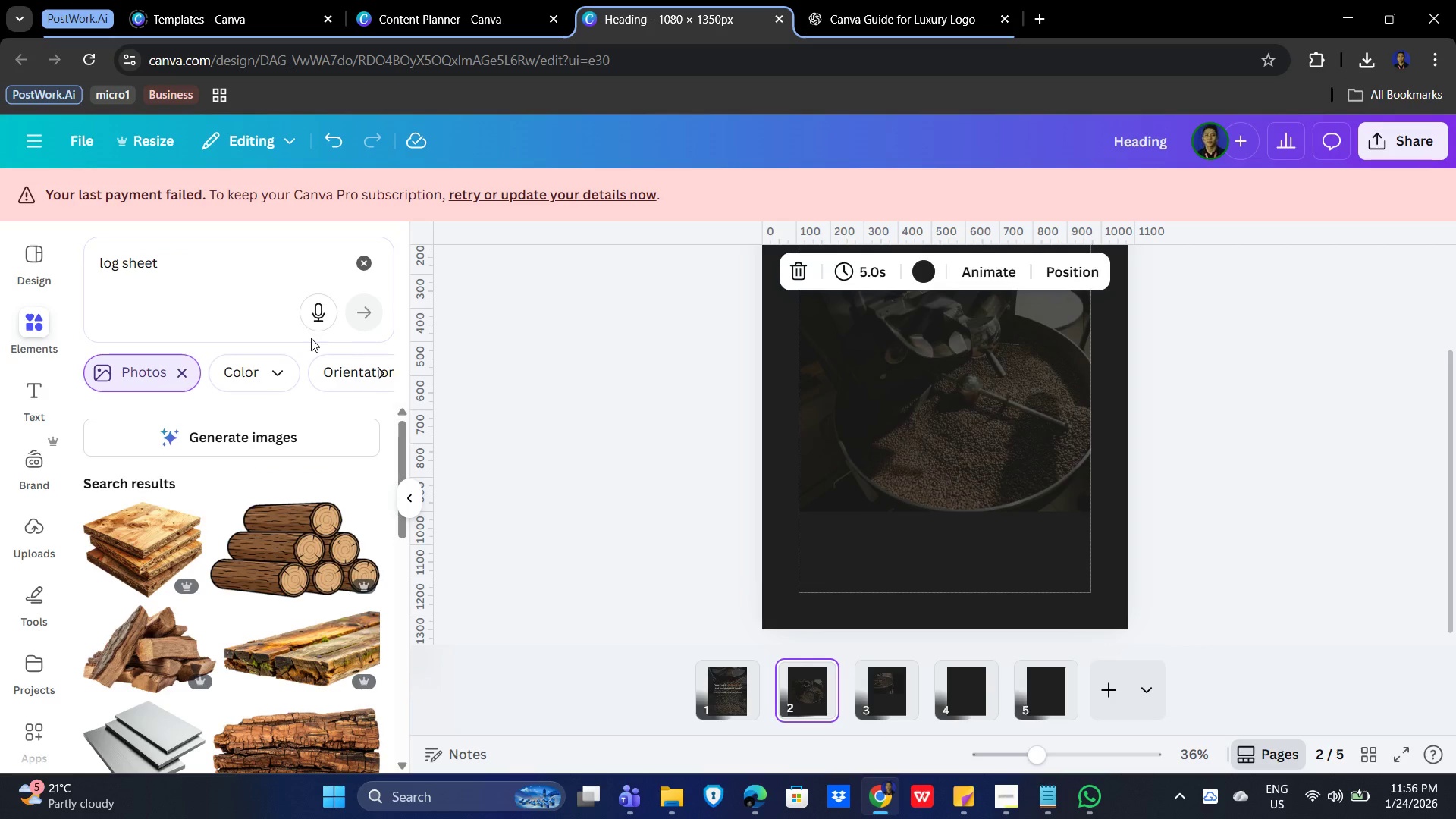 
scroll: coordinate [213, 576], scroll_direction: down, amount: 8.0
 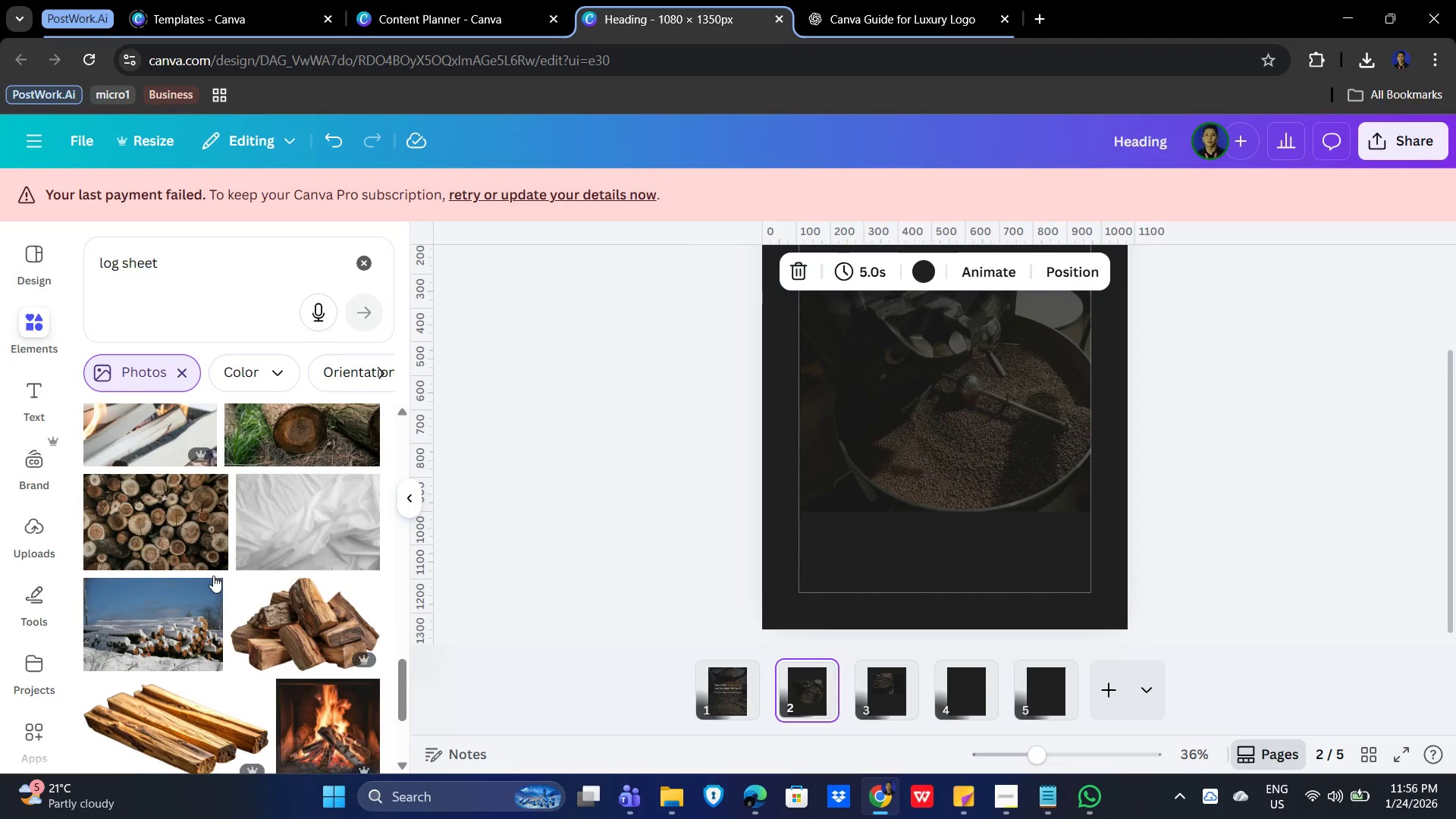 
scroll: coordinate [207, 540], scroll_direction: up, amount: 12.0
 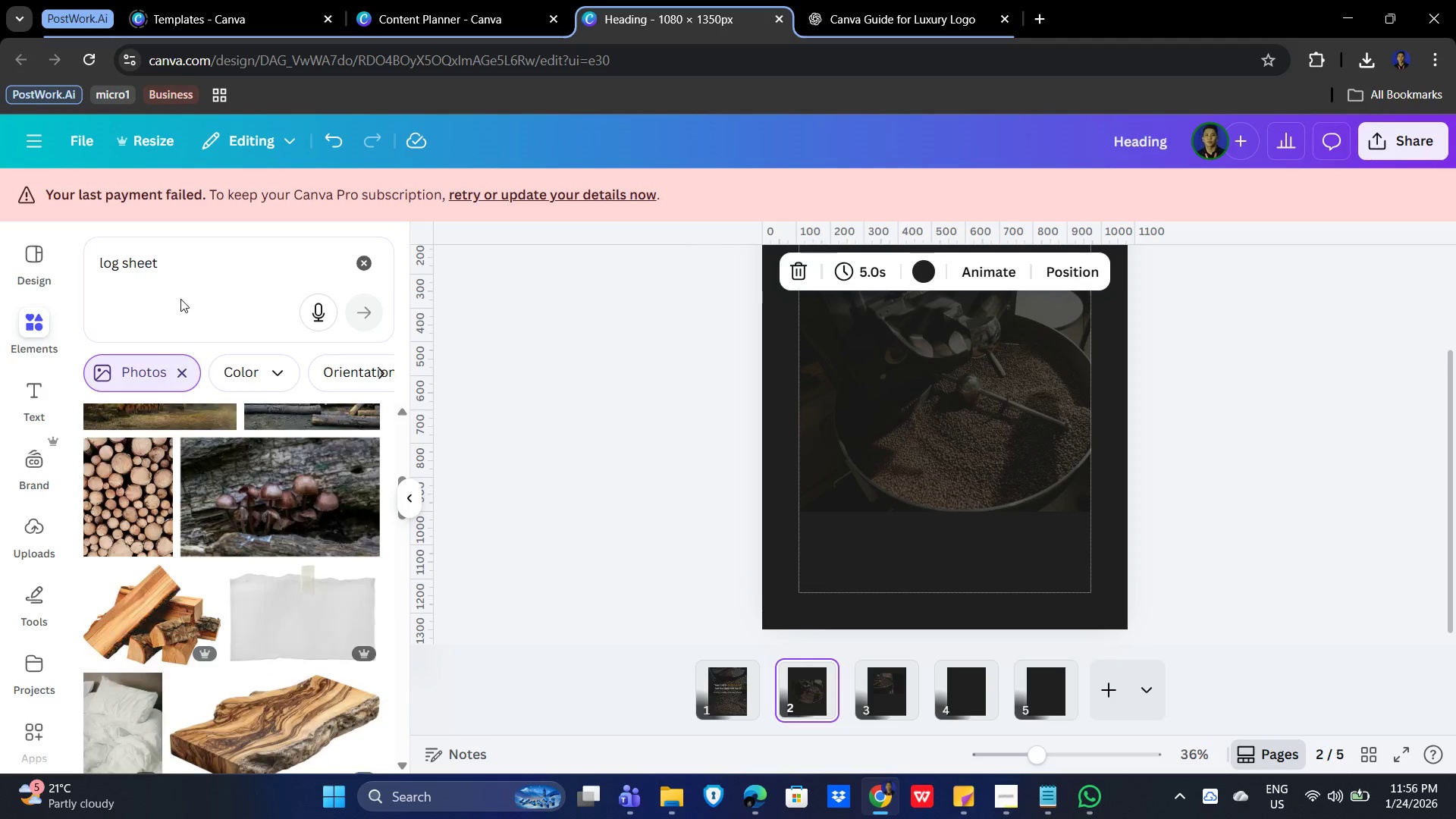 
left_click_drag(start_coordinate=[202, 271], to_coordinate=[101, 253])
 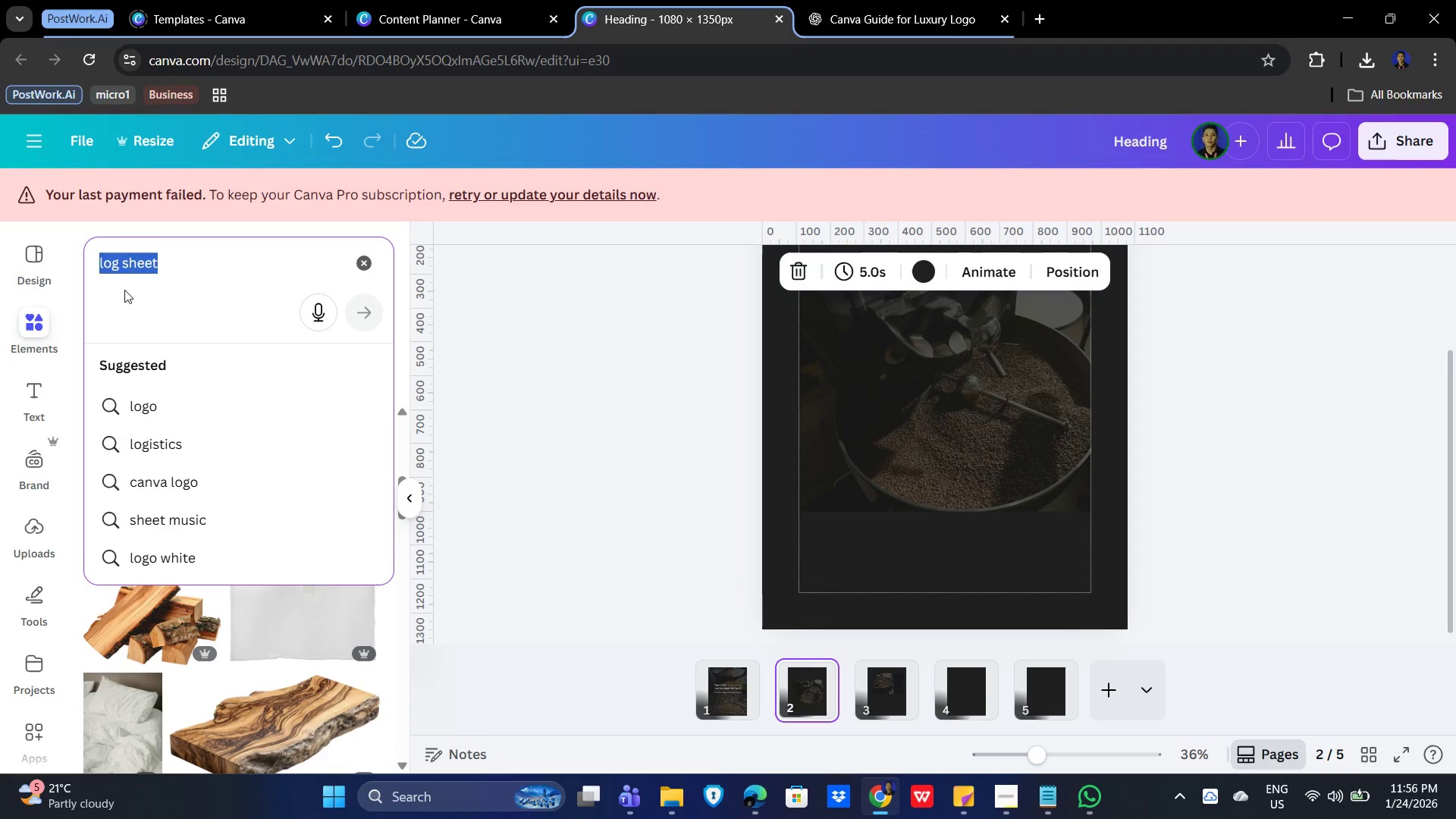 
key(Backspace)
type(checlist)
 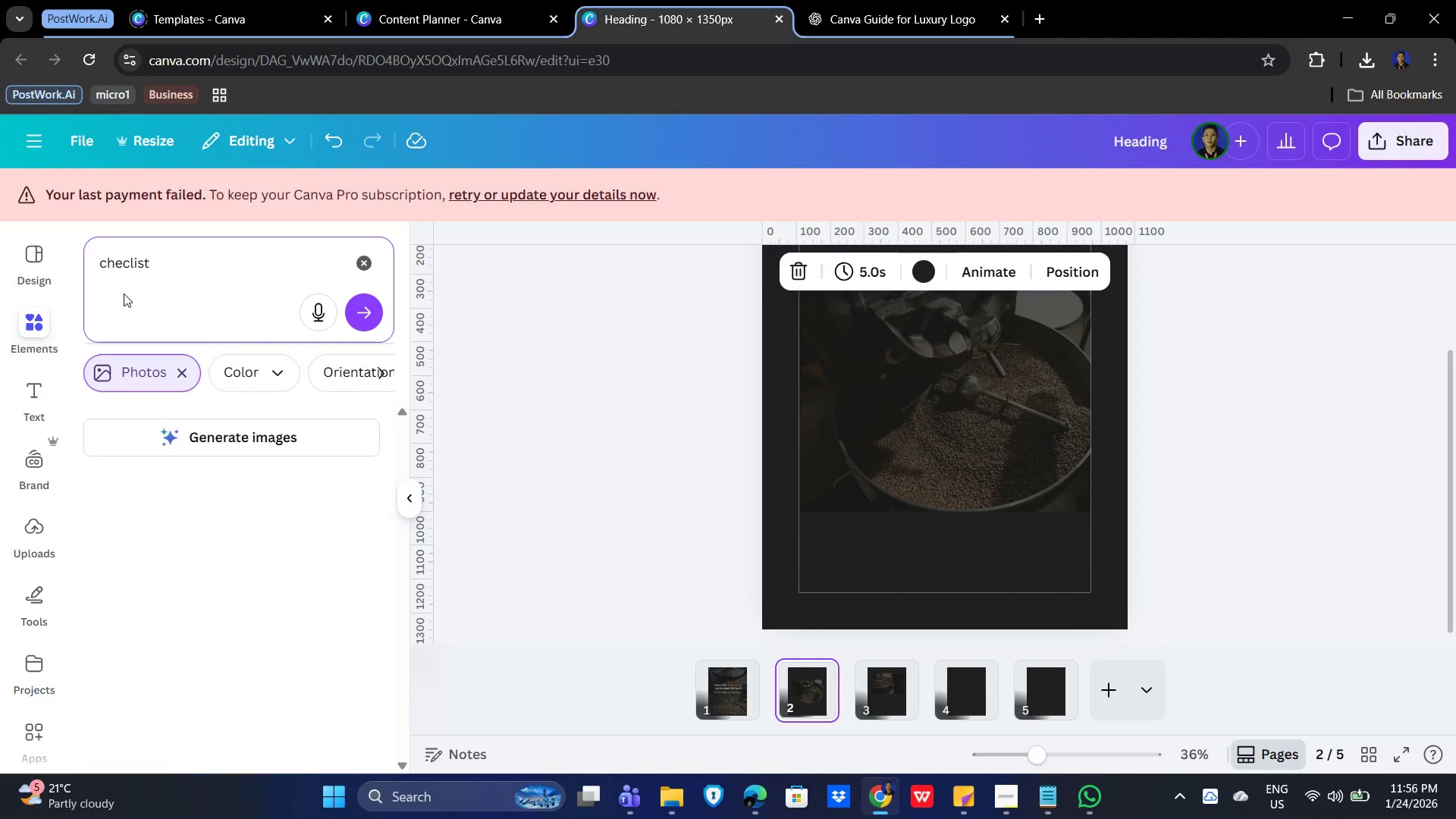 
key(Enter)
 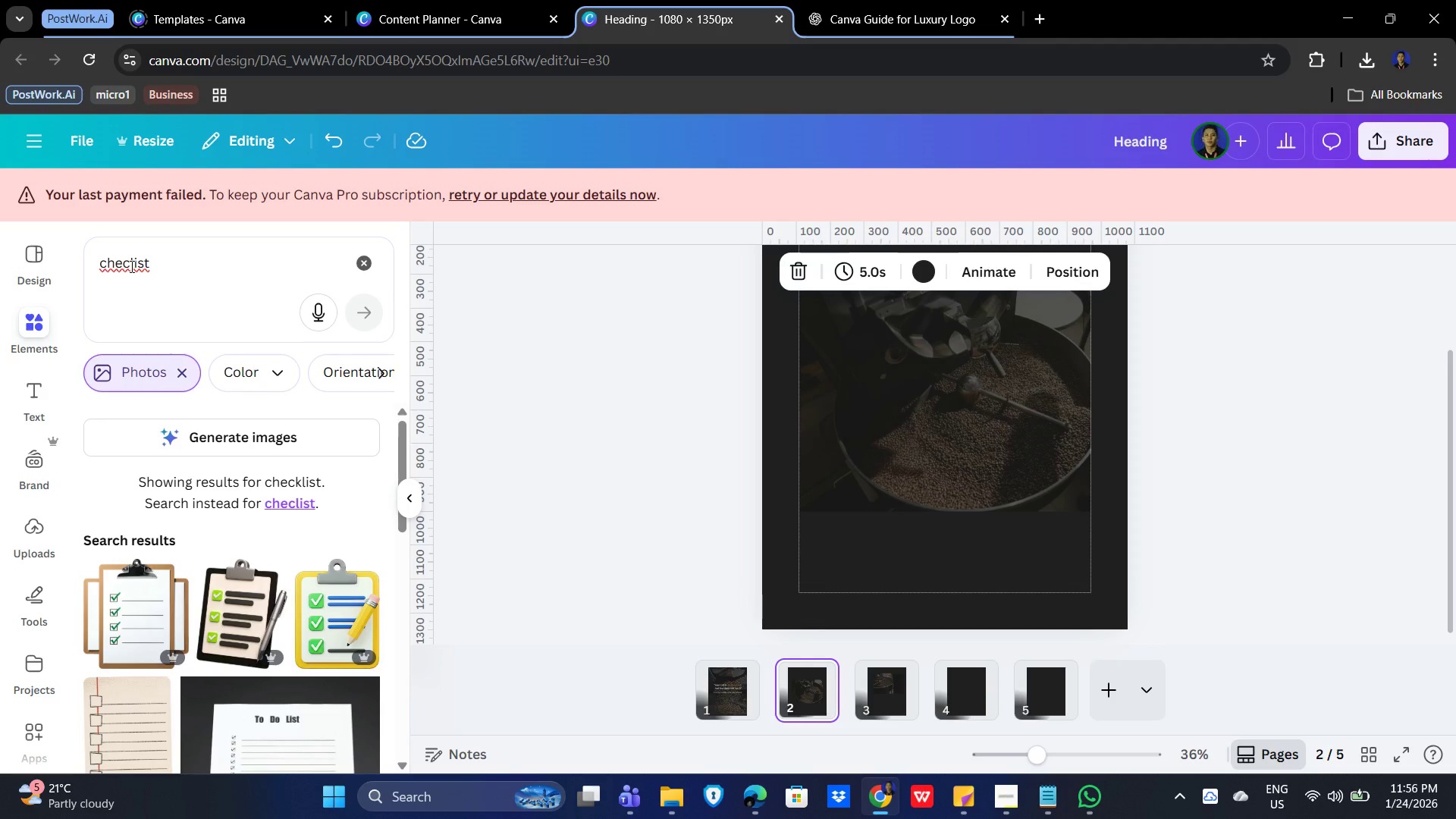 
wait(5.12)
 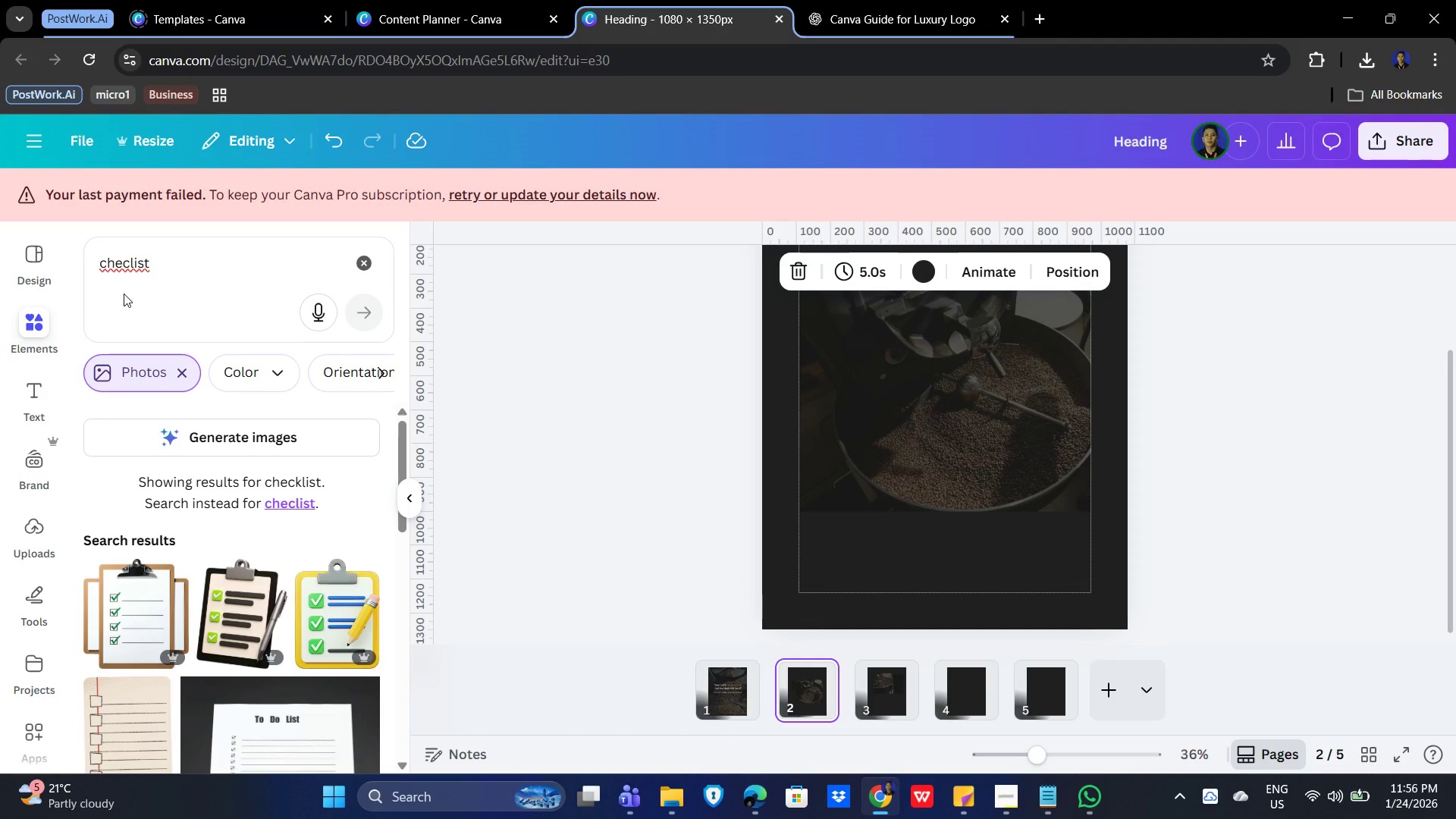 
key(K)
 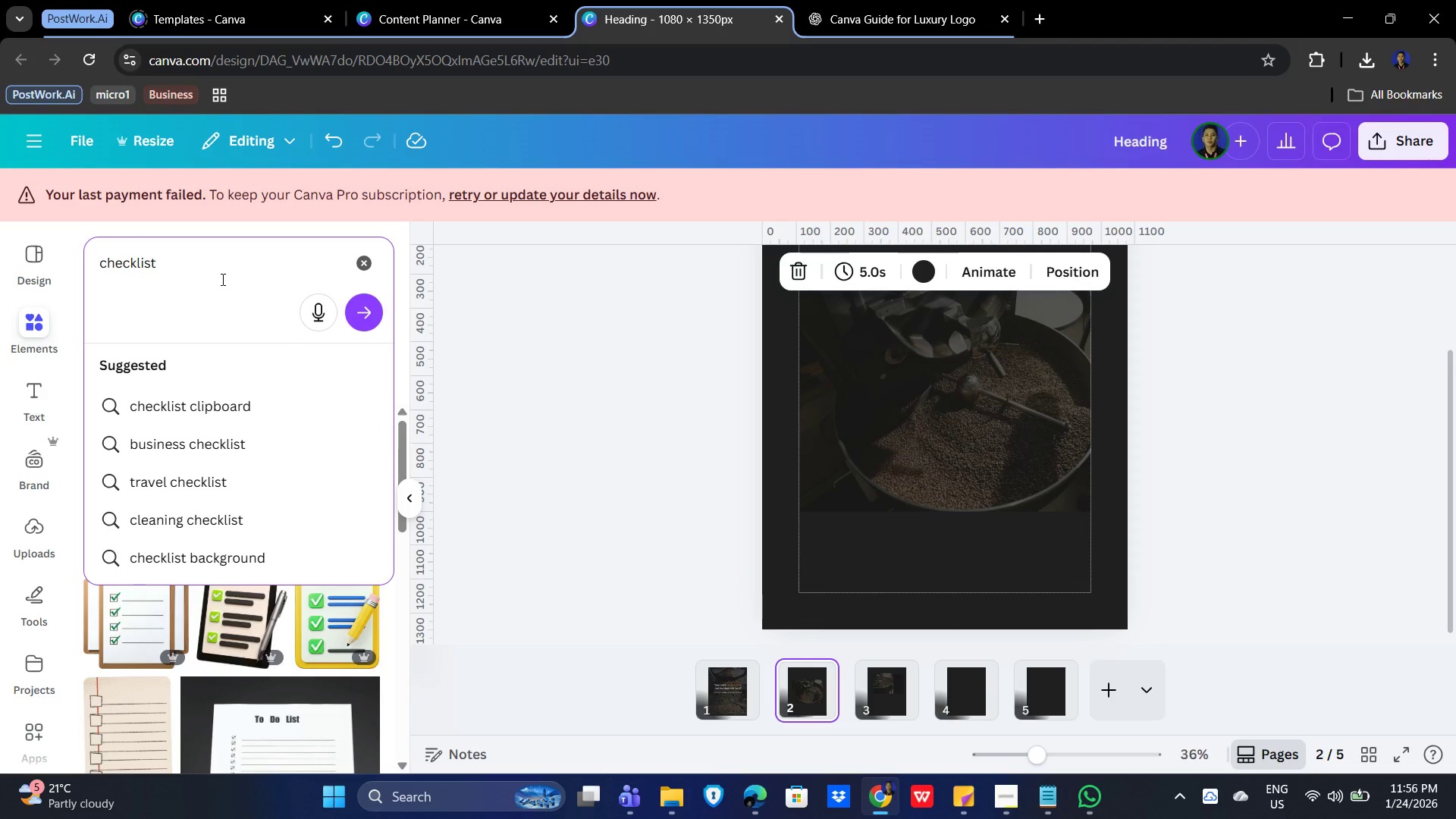 
key(Enter)
 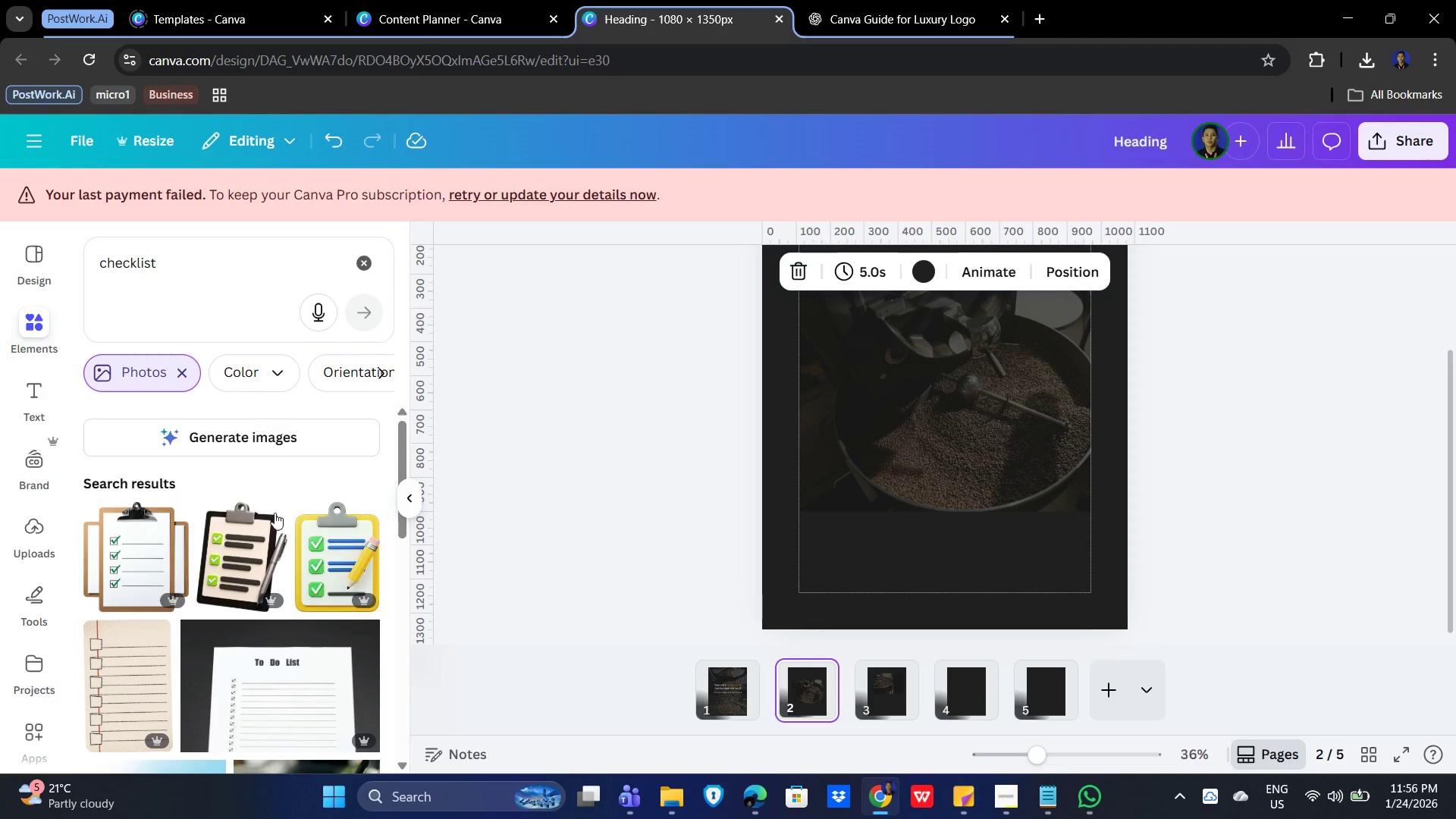 
scroll: coordinate [261, 541], scroll_direction: down, amount: 7.0
 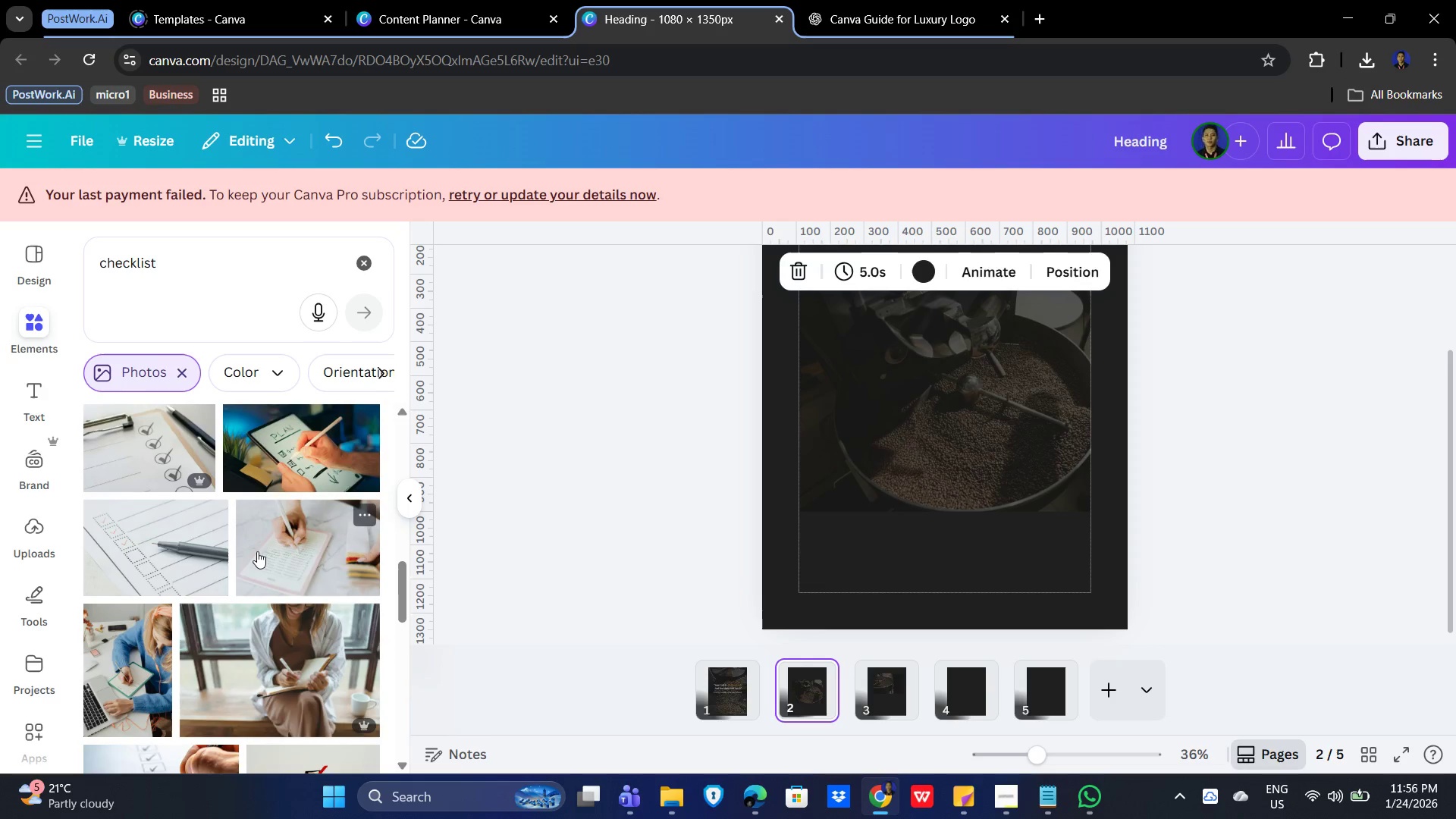 
scroll: coordinate [264, 543], scroll_direction: up, amount: 2.0
 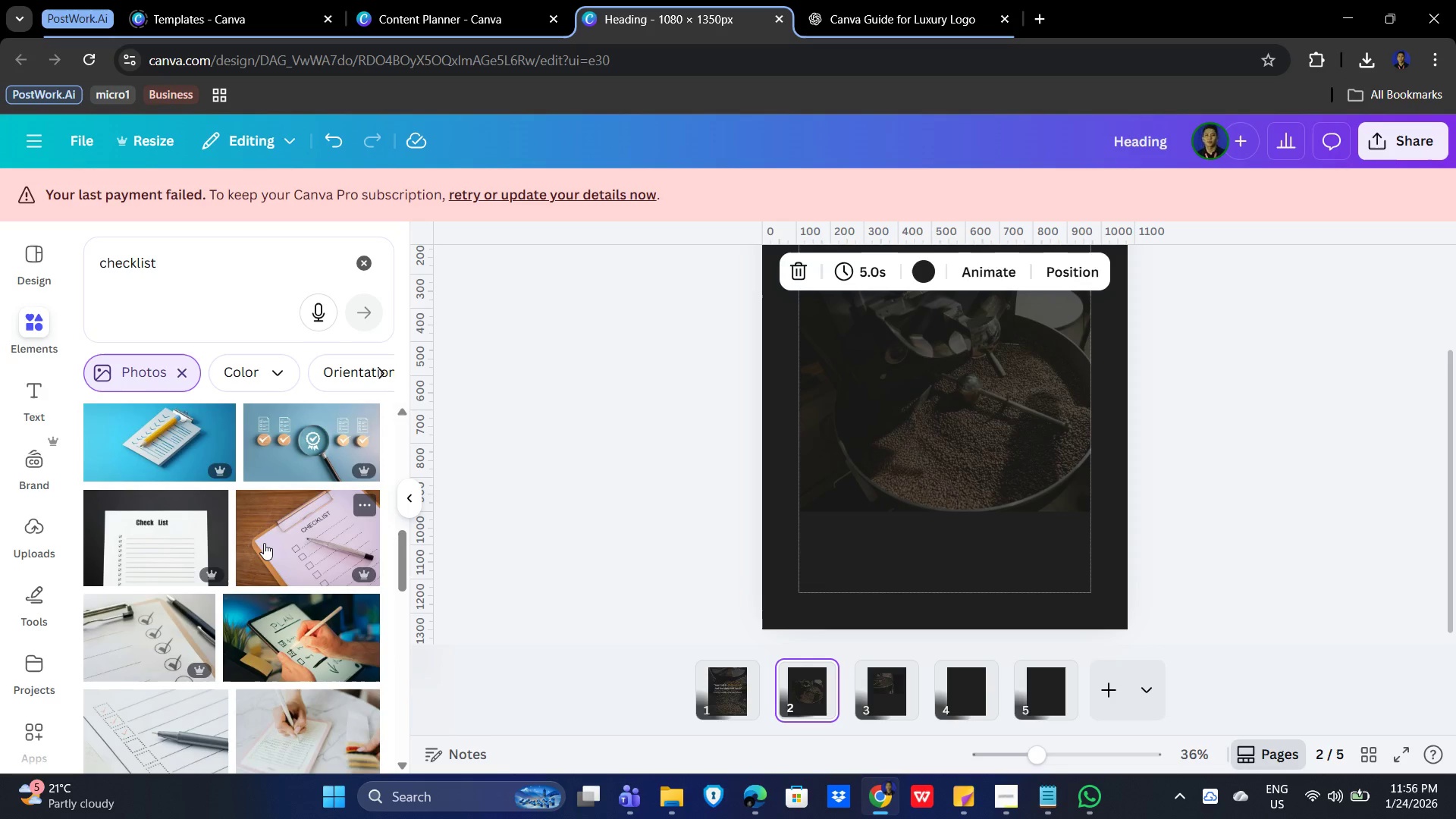 
scroll: coordinate [174, 587], scroll_direction: down, amount: 10.0
 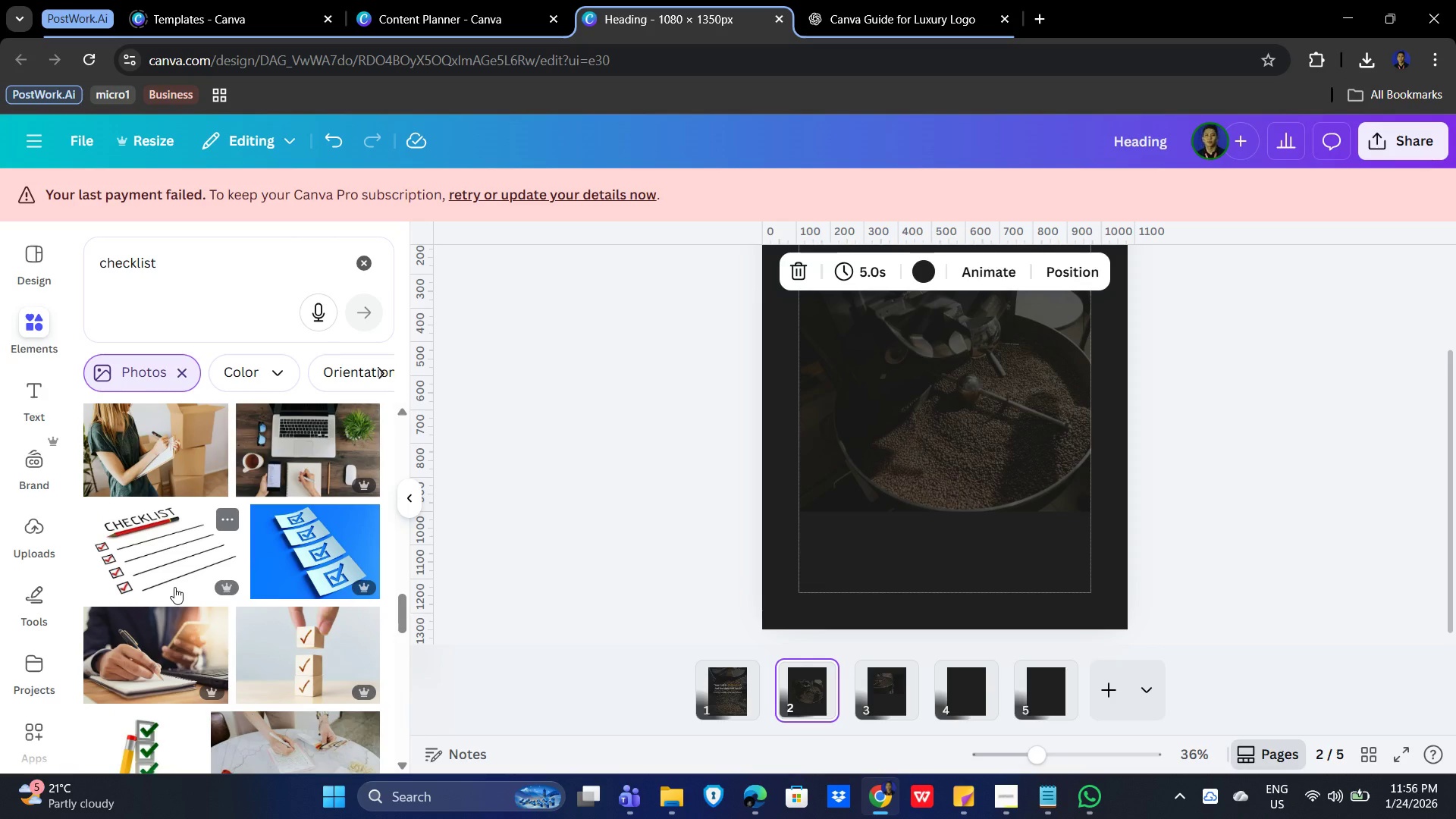 
wait(5.88)
 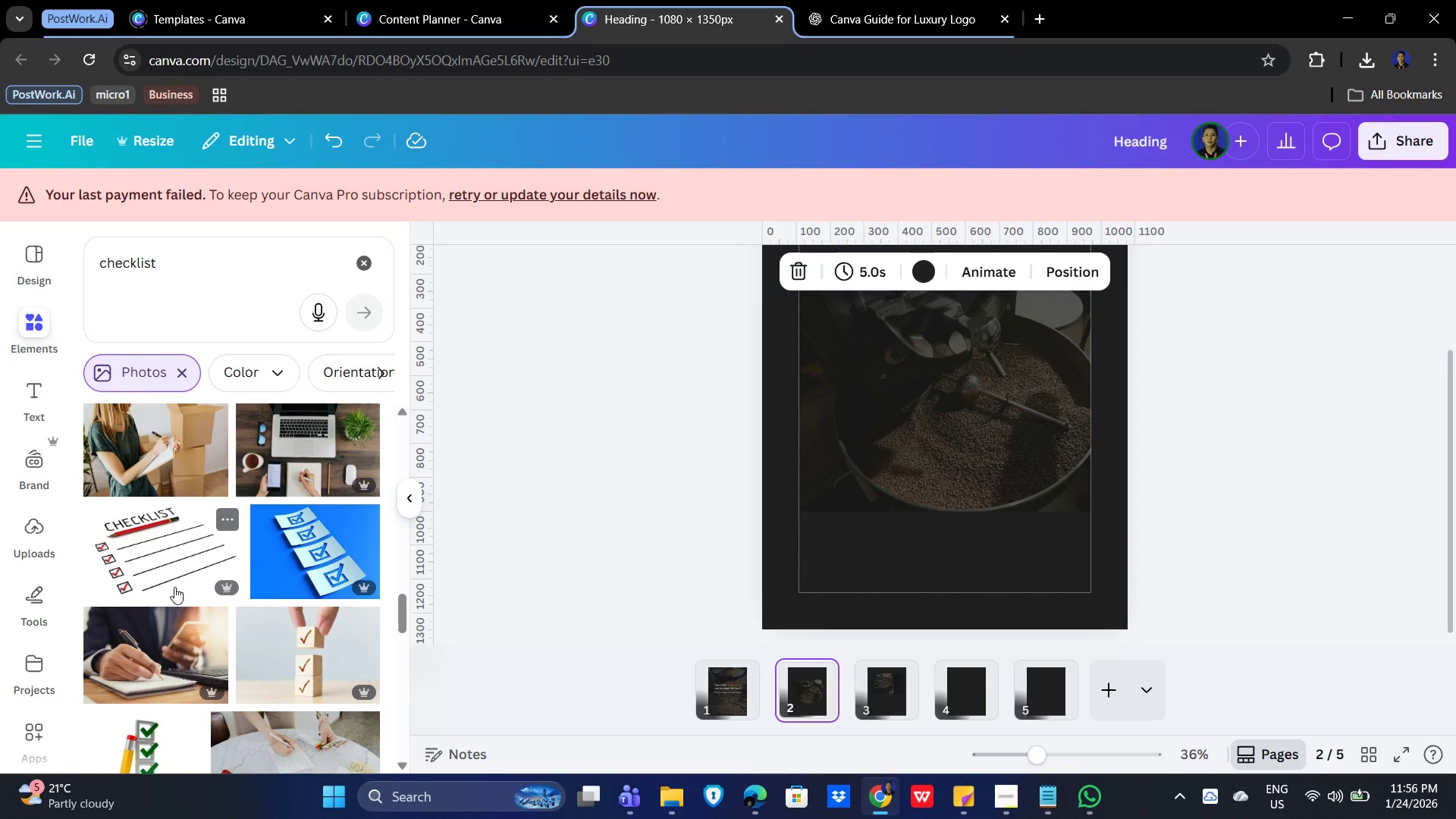 
scroll: coordinate [315, 557], scroll_direction: down, amount: 12.0
 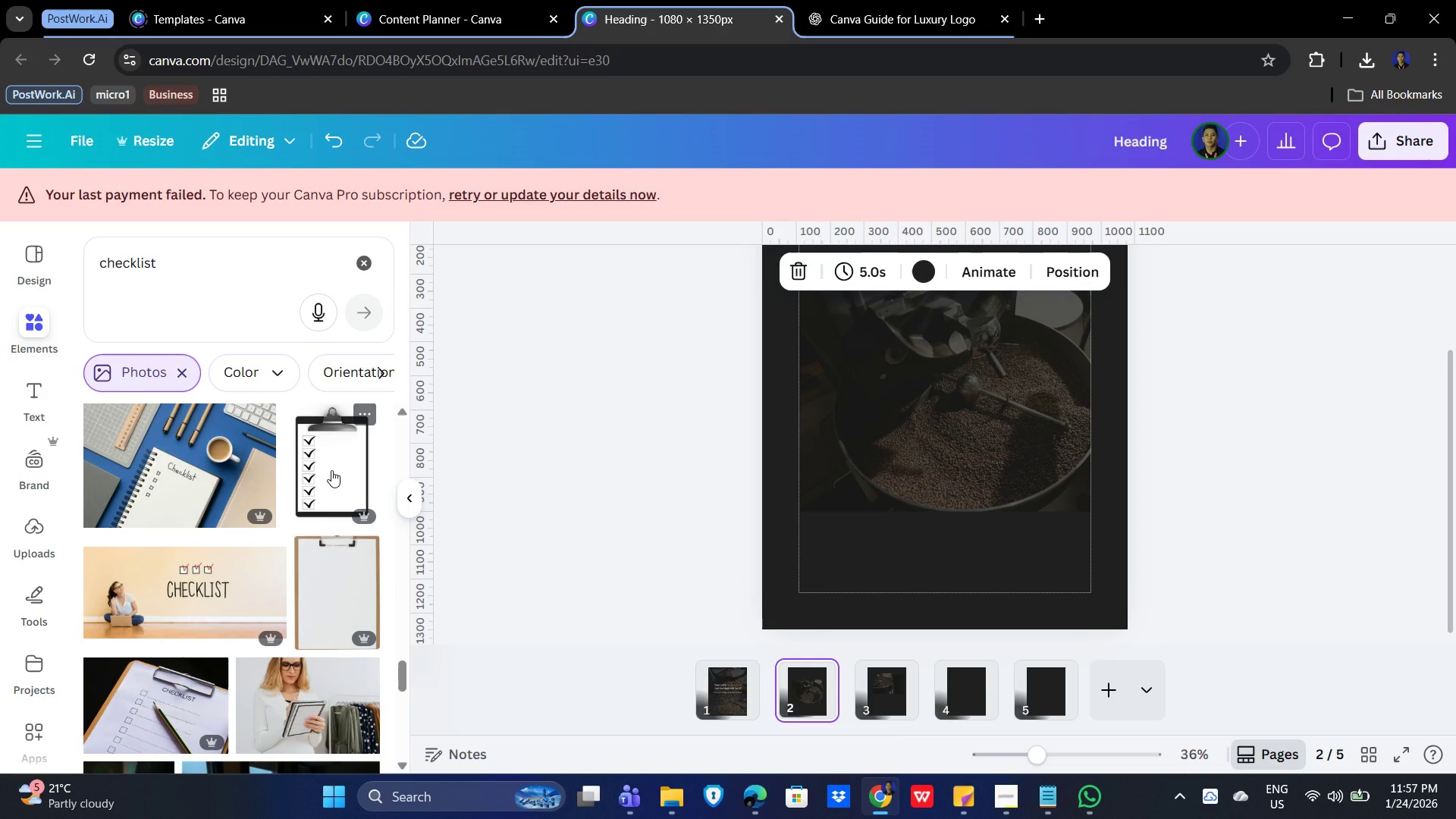 
wait(5.18)
 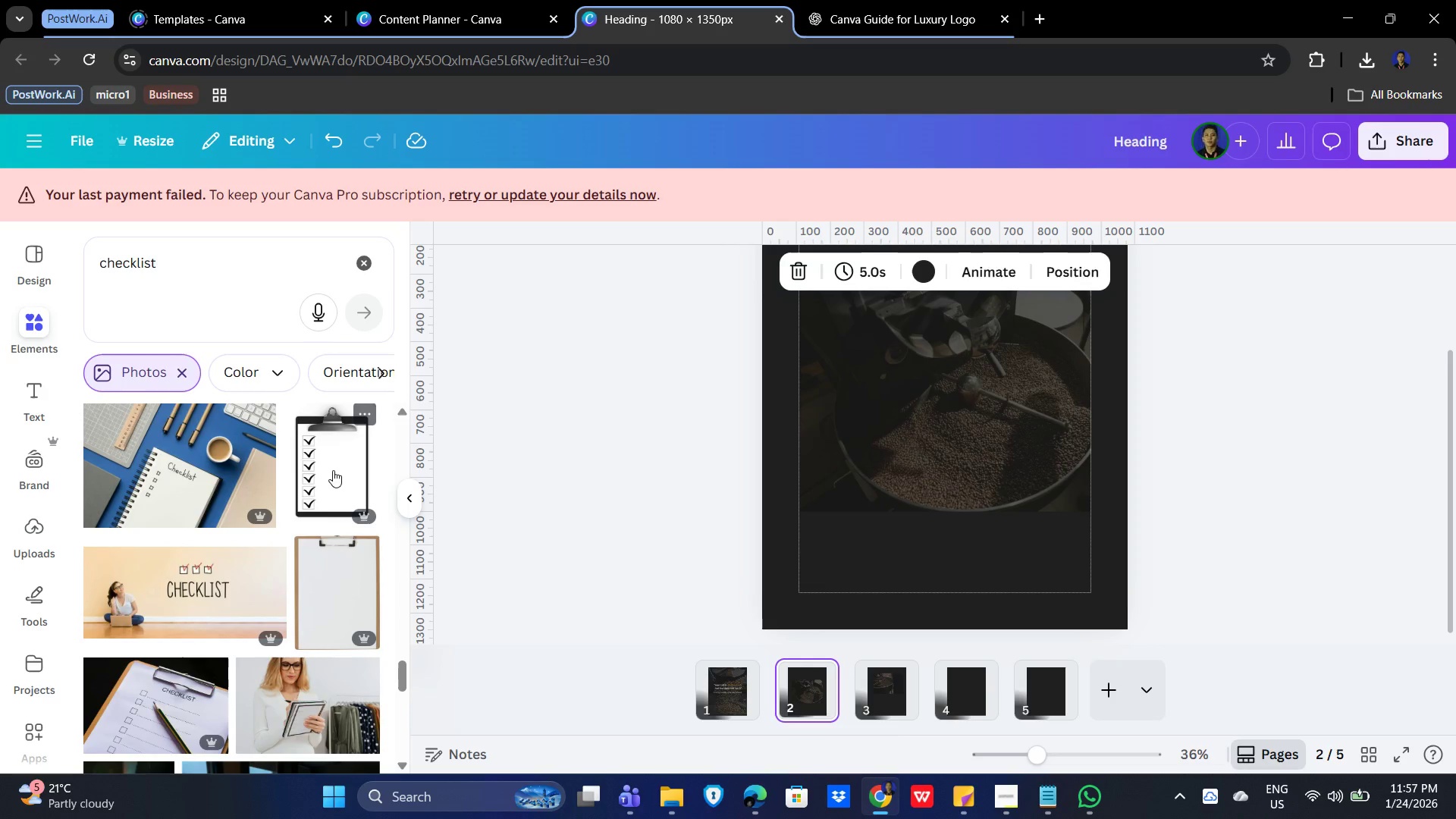 
left_click([331, 470])
 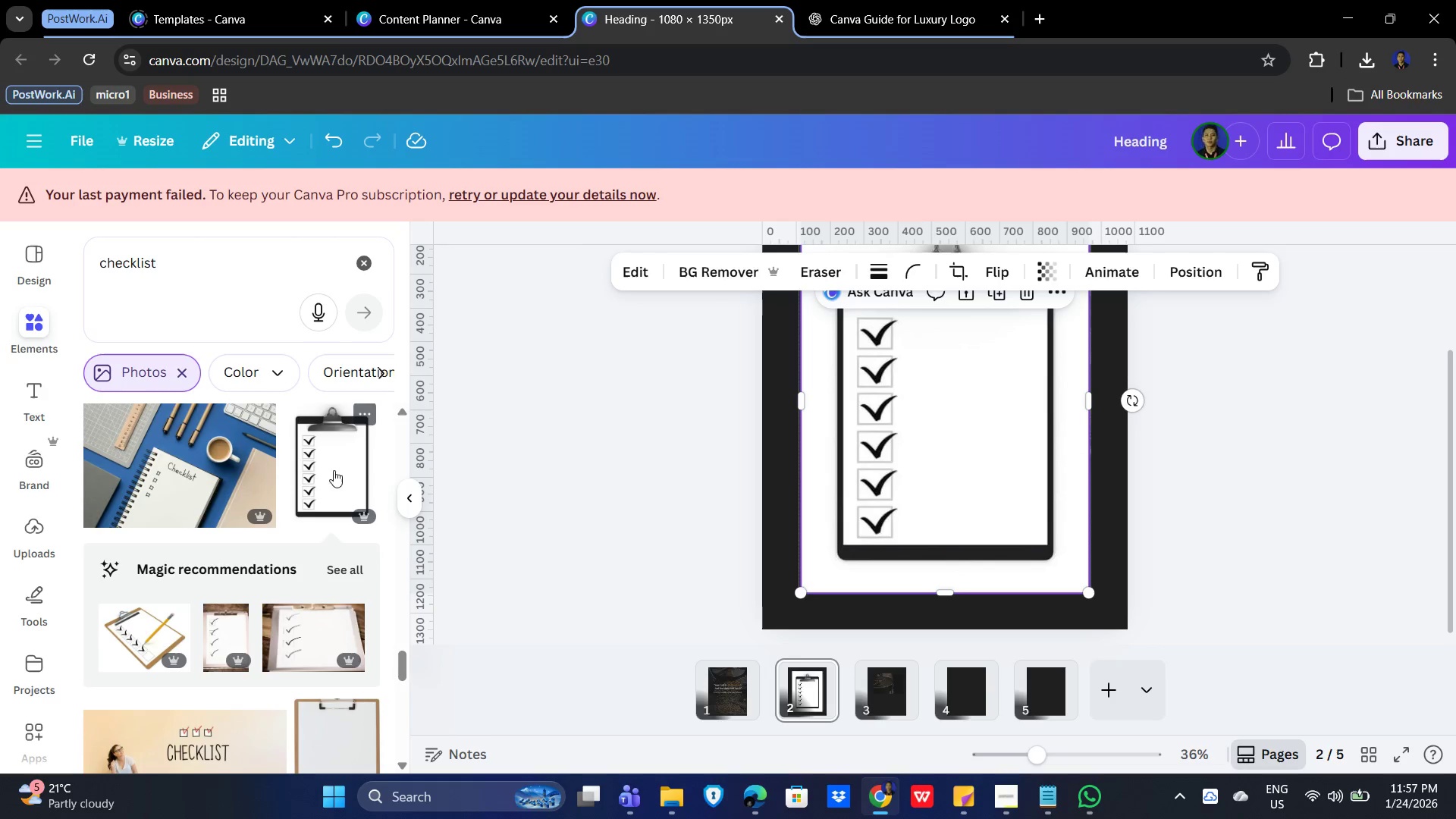 
scroll: coordinate [983, 565], scroll_direction: up, amount: 2.0
 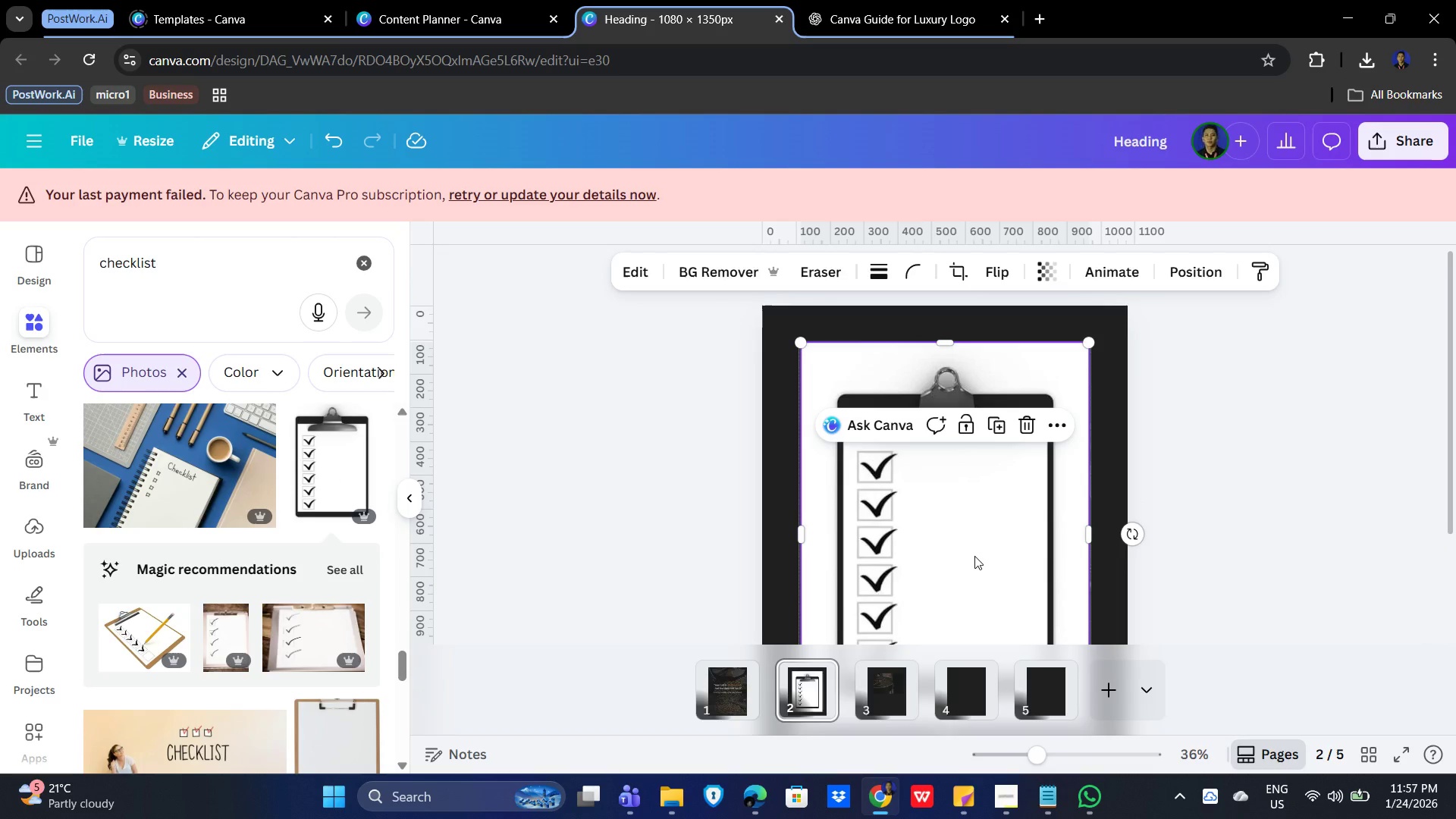 
scroll: coordinate [975, 554], scroll_direction: down, amount: 1.0
 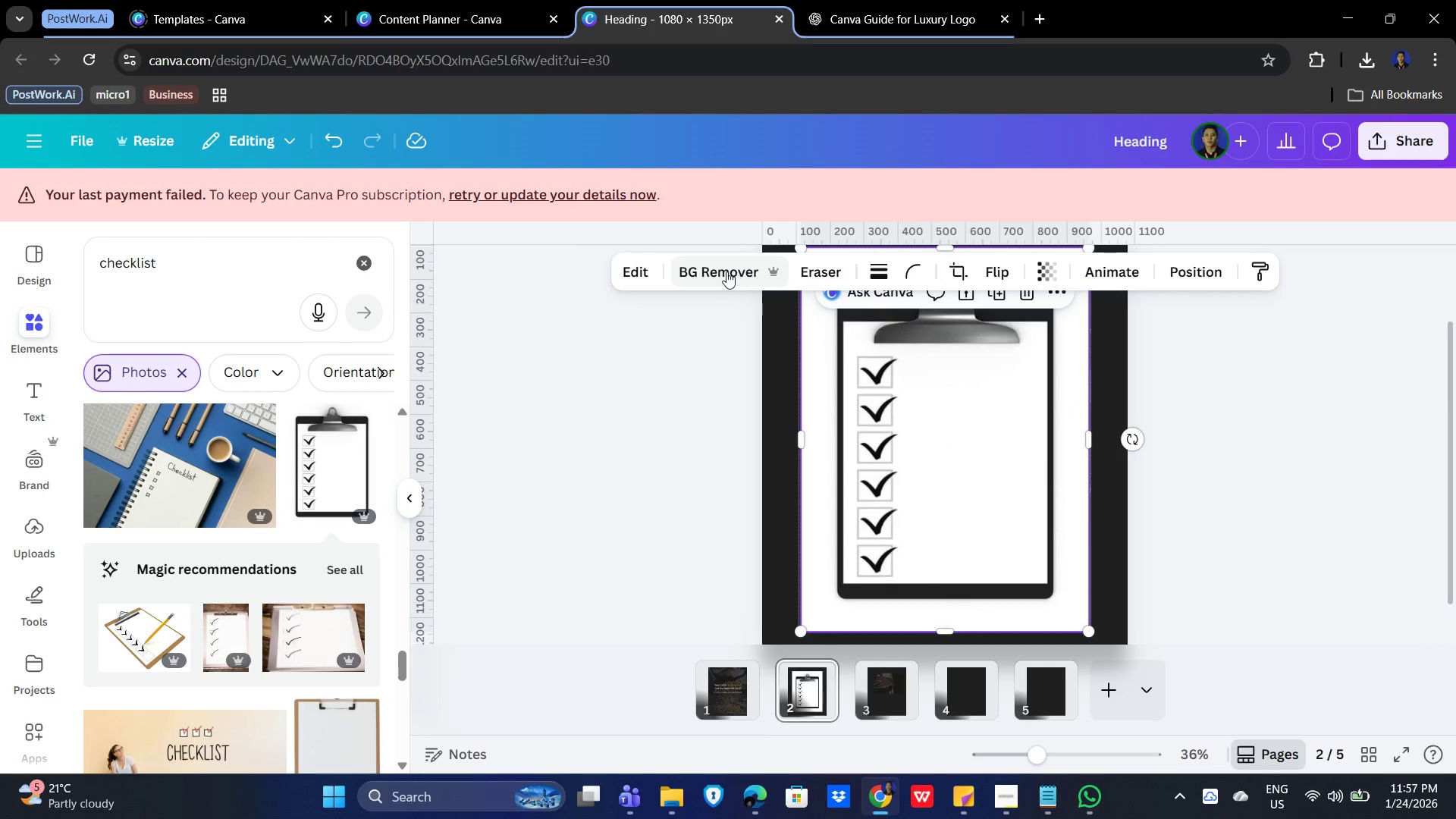 
left_click([722, 271])
 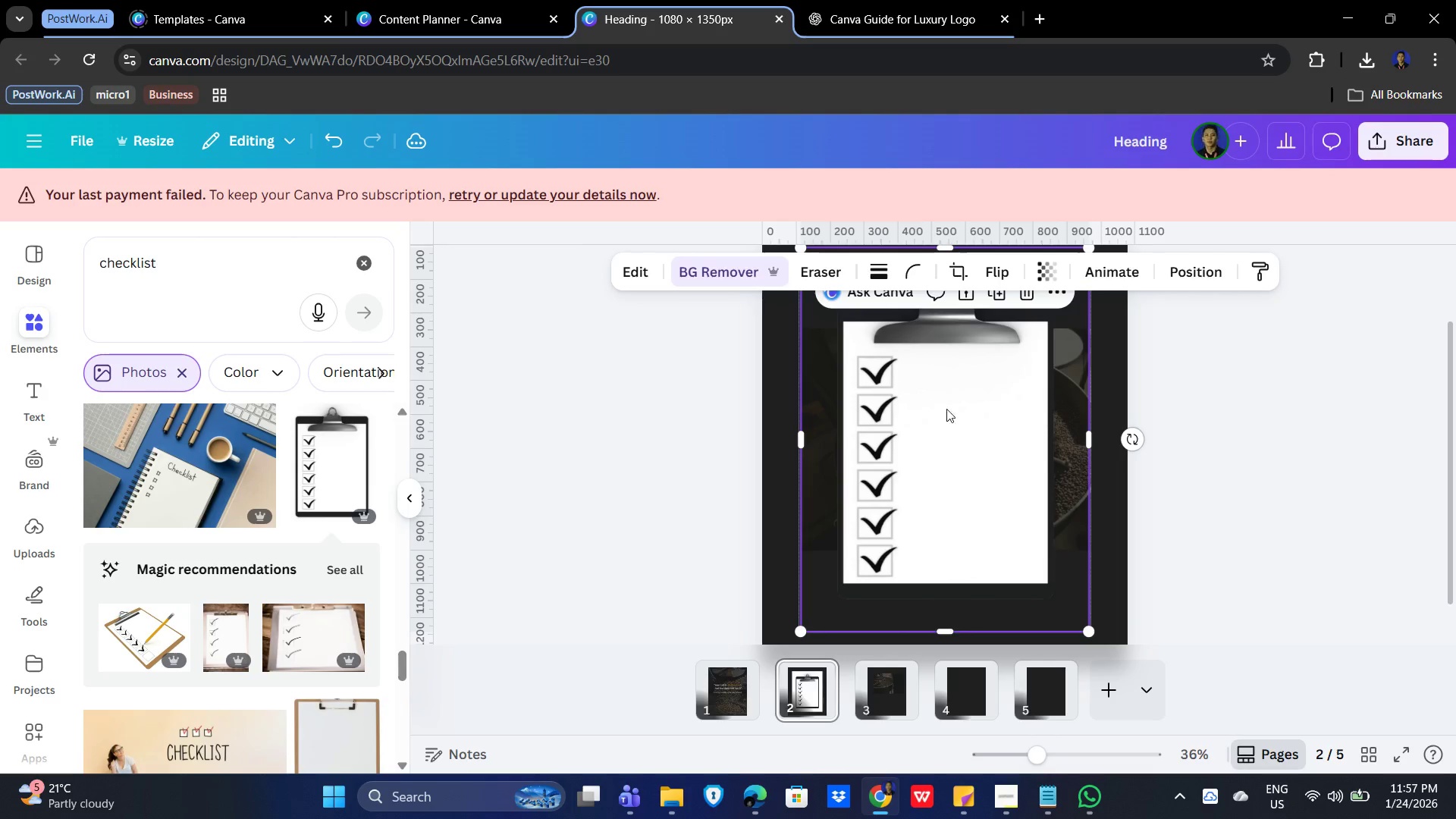 
key(Delete)
 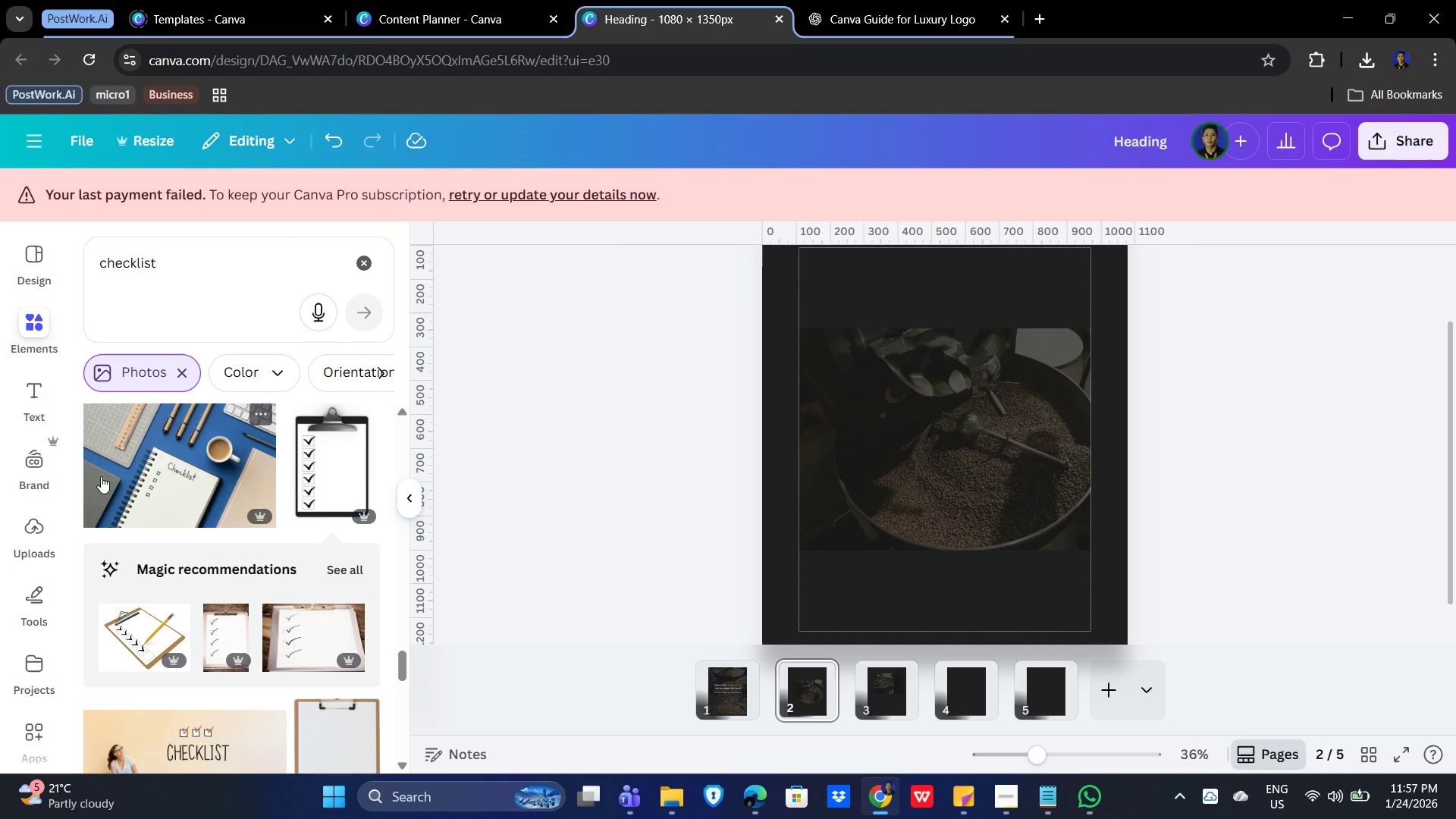 
scroll: coordinate [236, 500], scroll_direction: up, amount: 1.0
 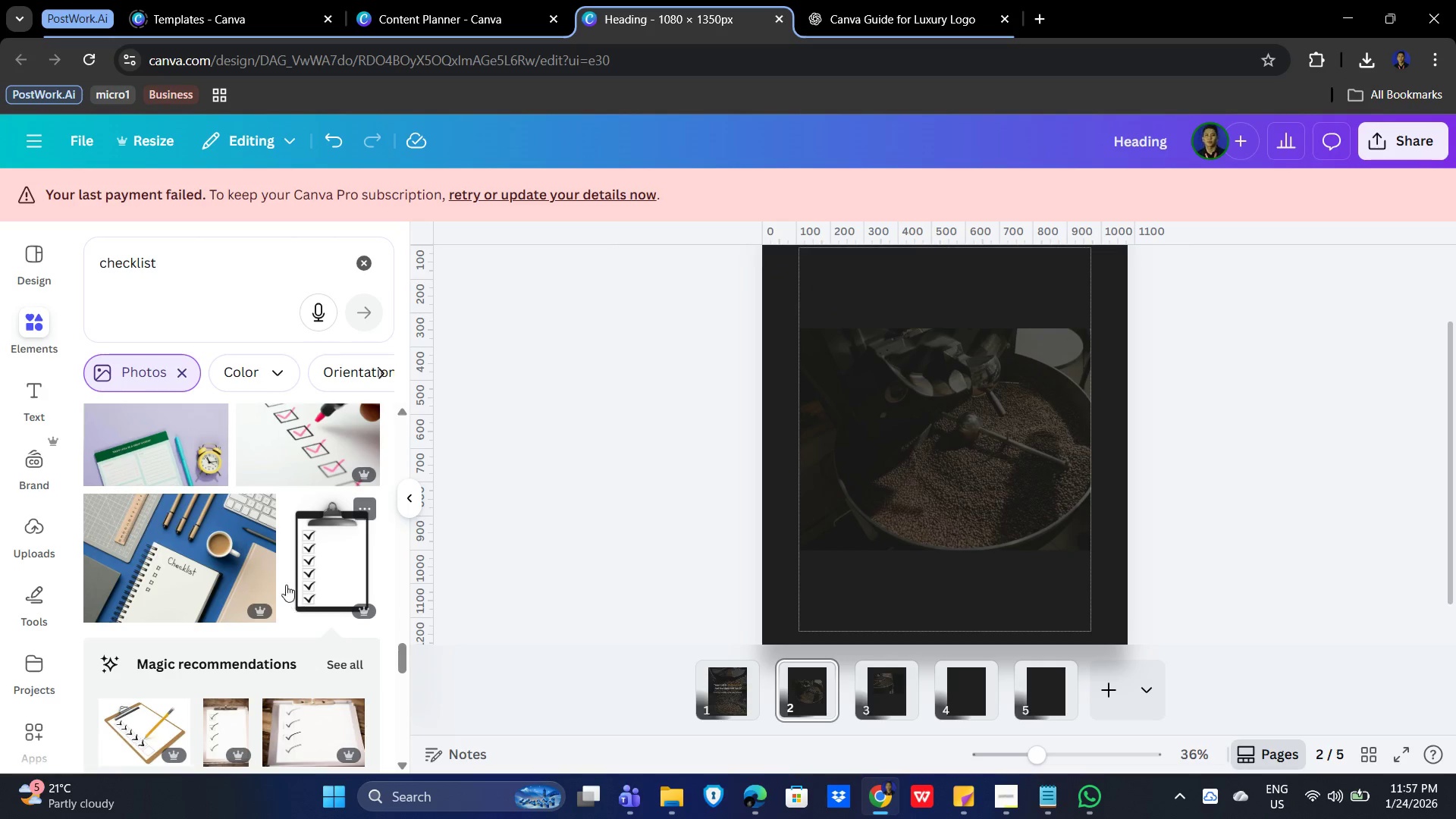 
scroll: coordinate [264, 586], scroll_direction: down, amount: 5.0
 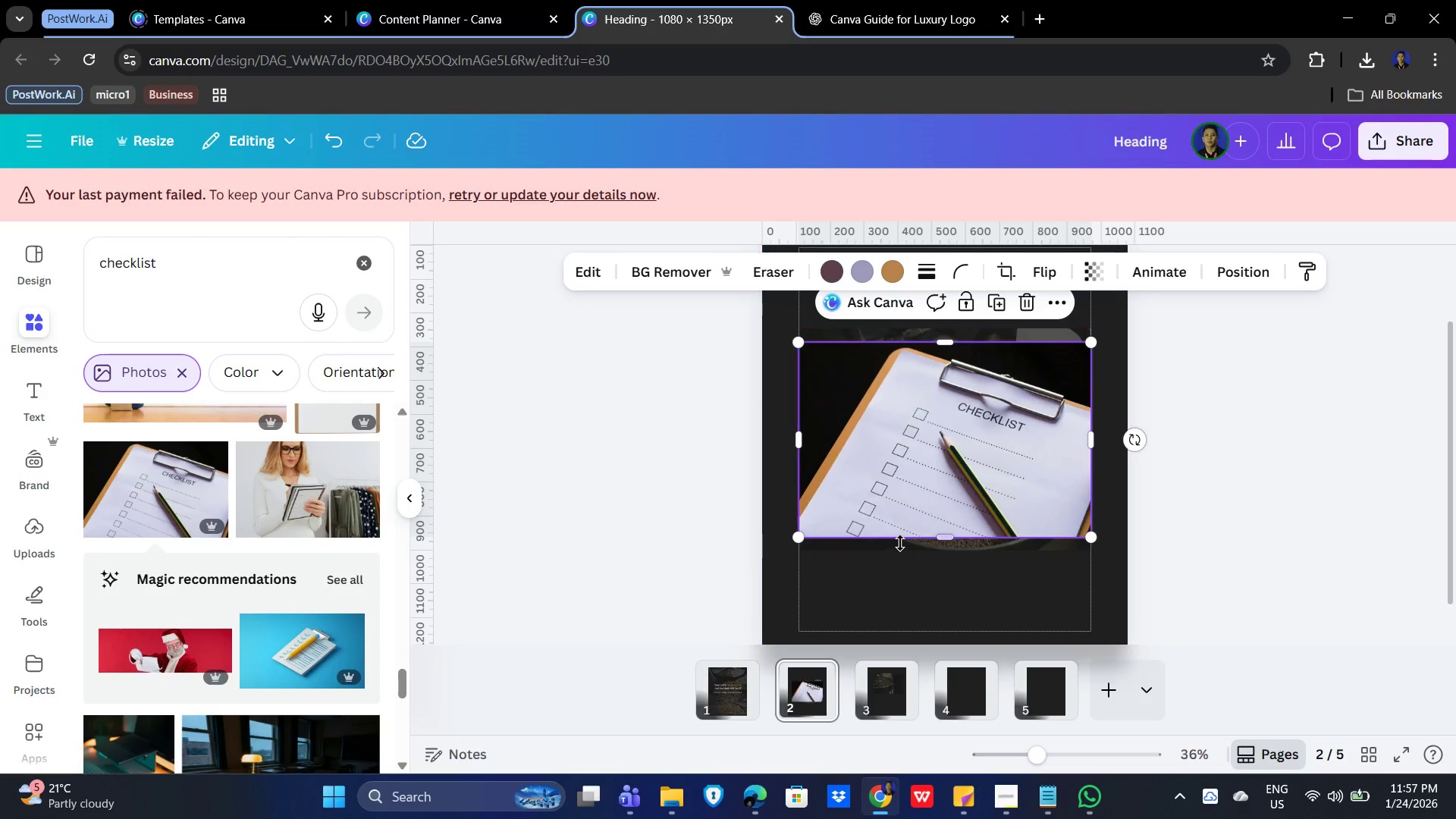 
wait(5.17)
 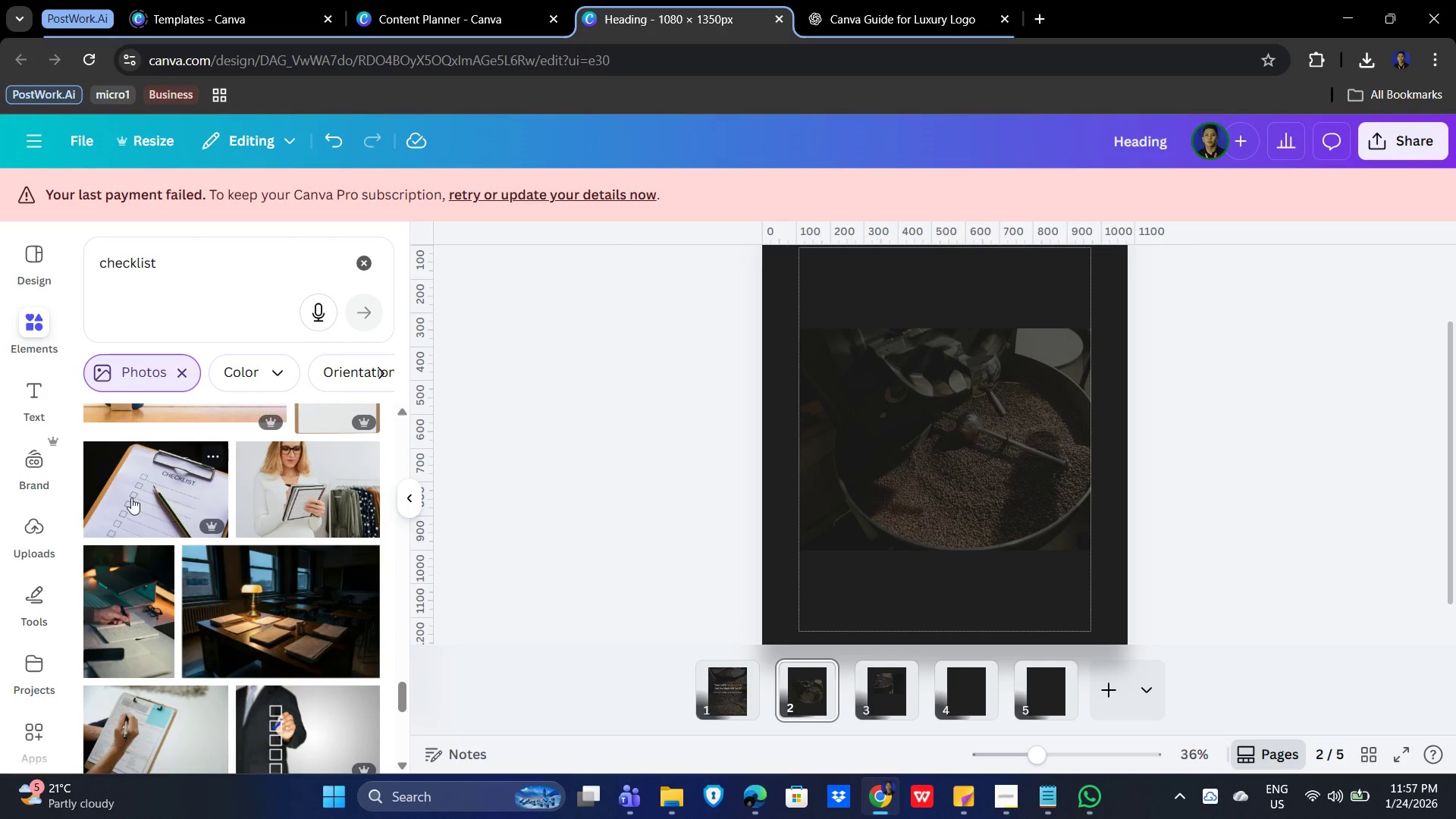 
scroll: coordinate [254, 602], scroll_direction: down, amount: 16.0
 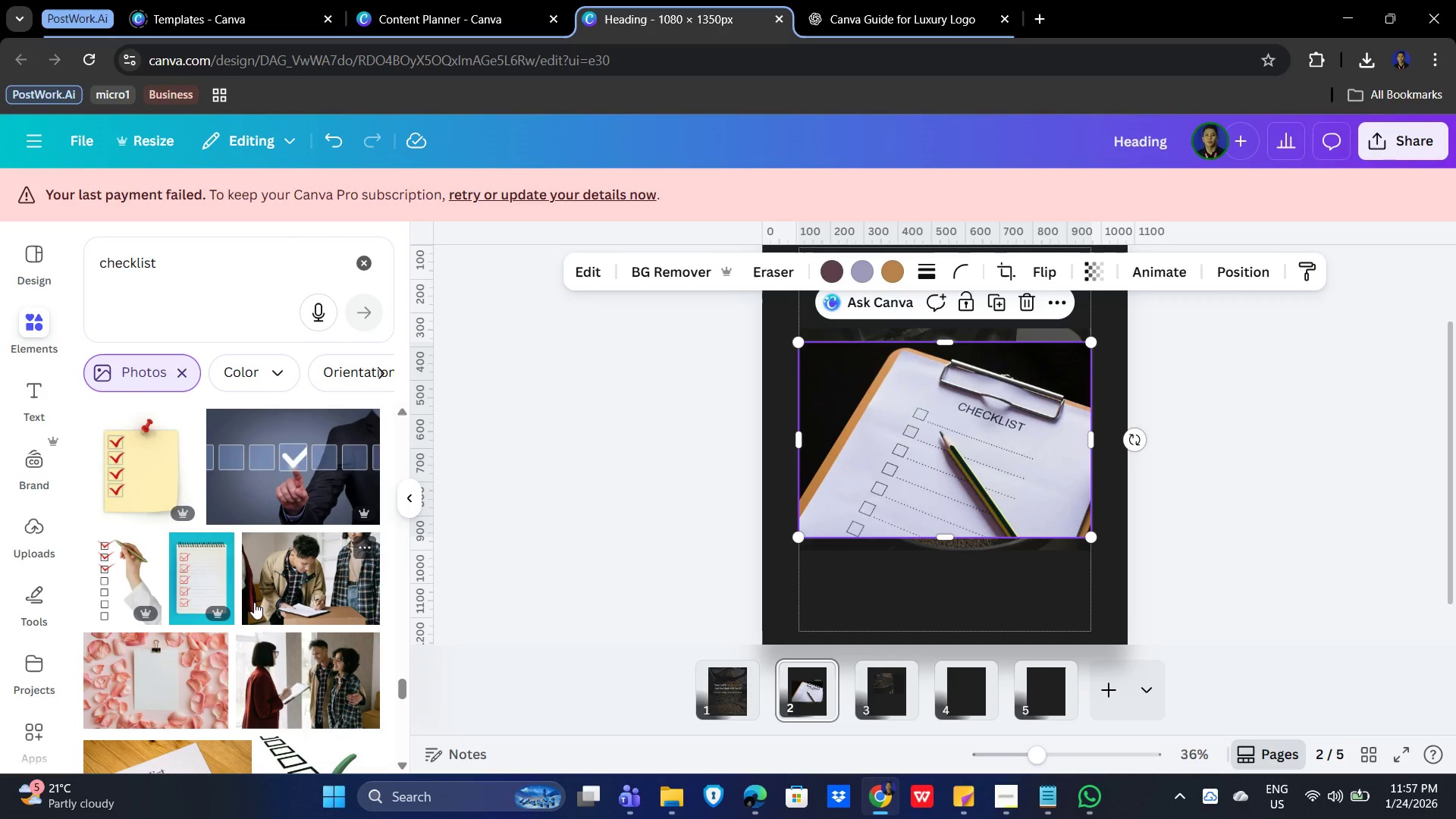 
scroll: coordinate [255, 599], scroll_direction: down, amount: 16.0
 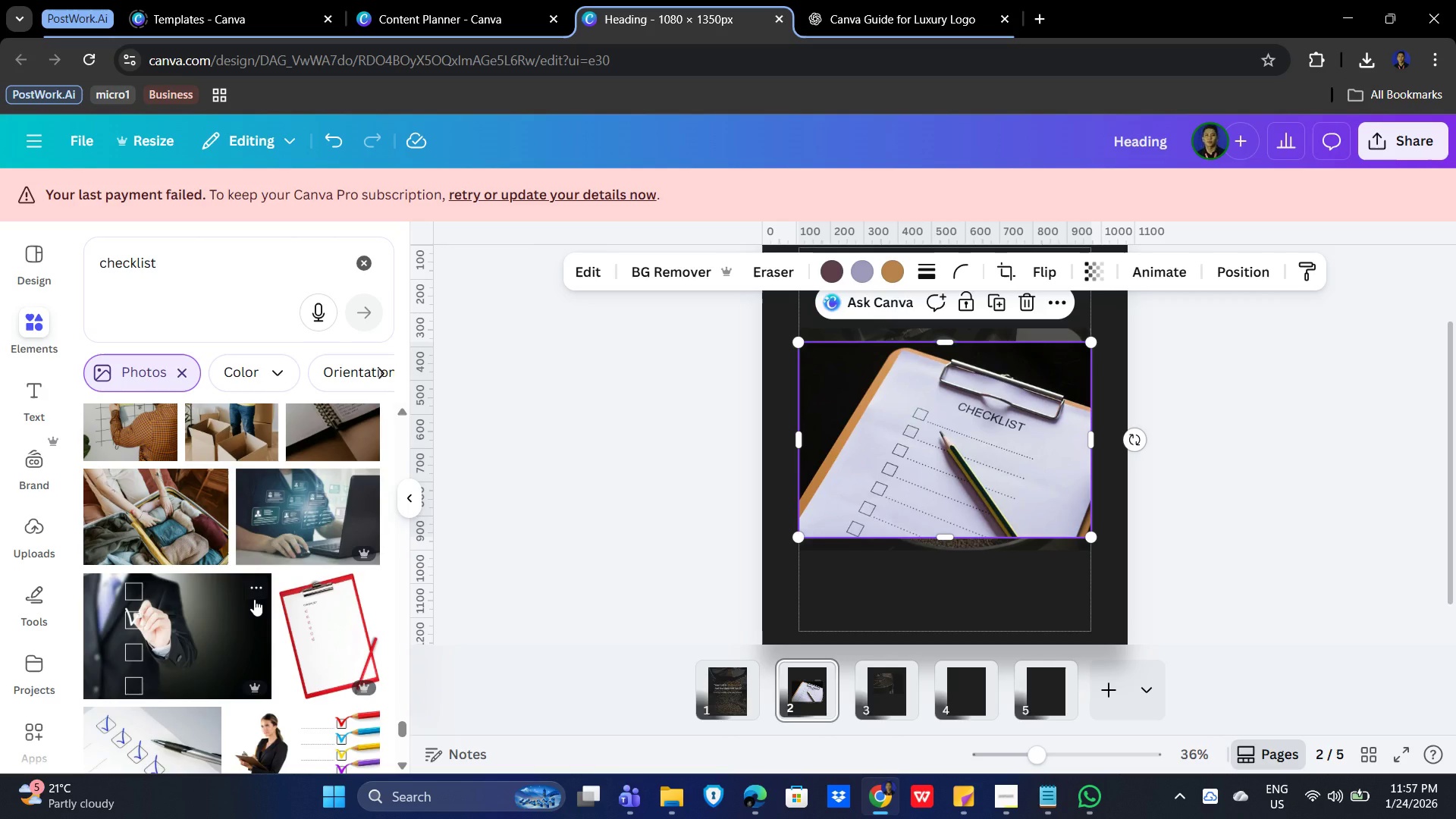 
scroll: coordinate [254, 599], scroll_direction: down, amount: 1.0
 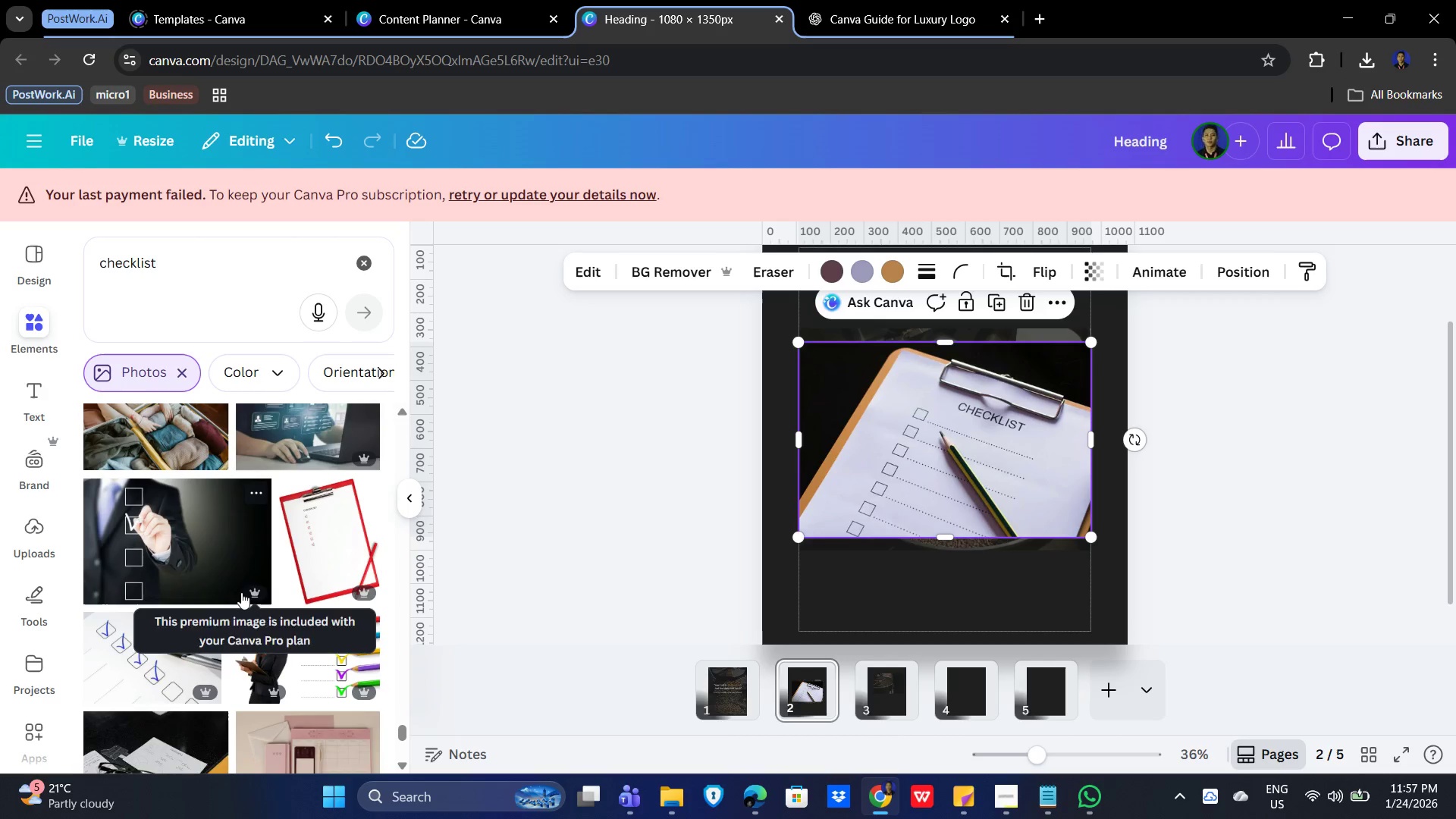 
mouse_move([233, 529])
 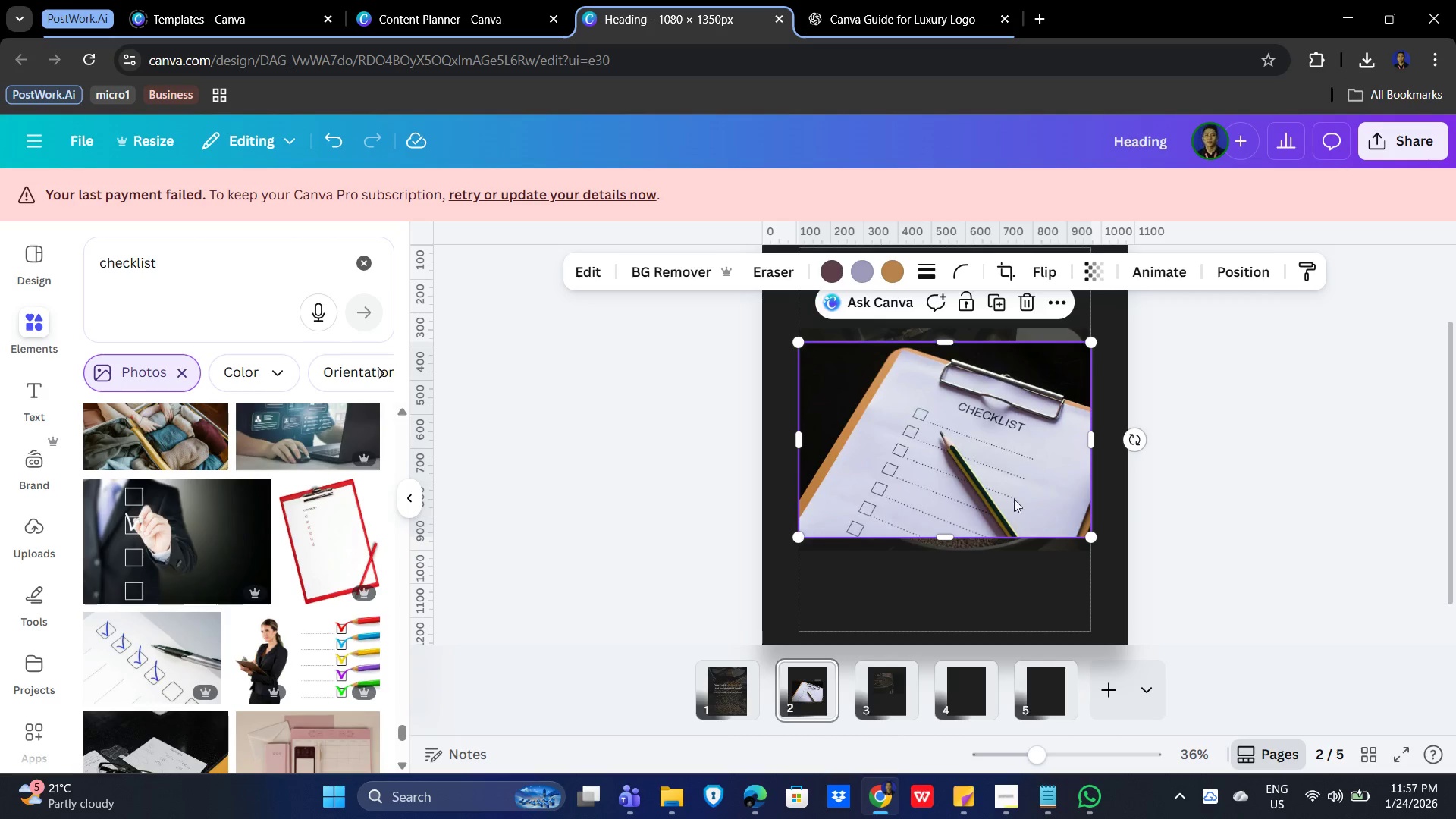 
left_click([996, 491])
 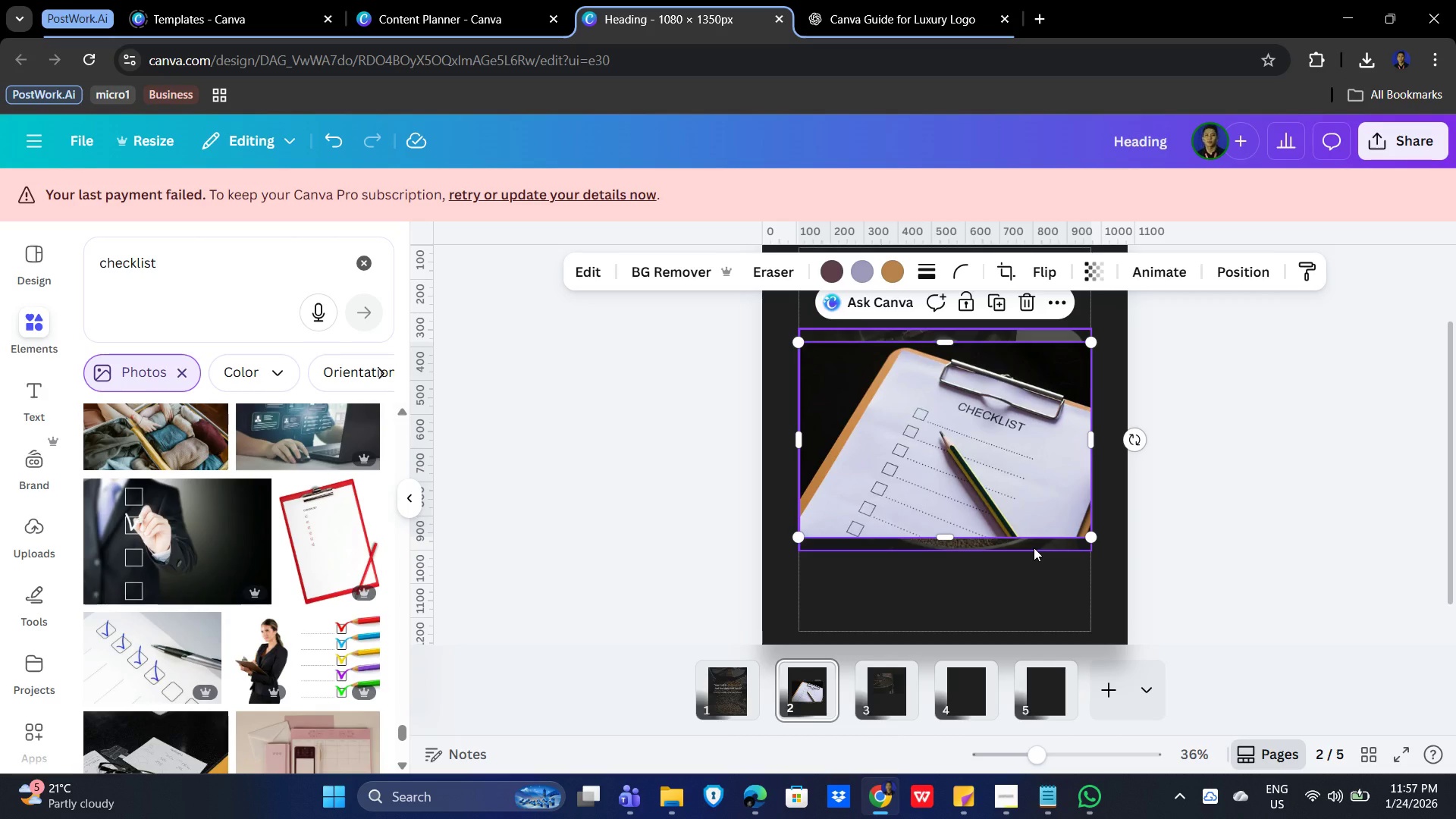 
key(Delete)
 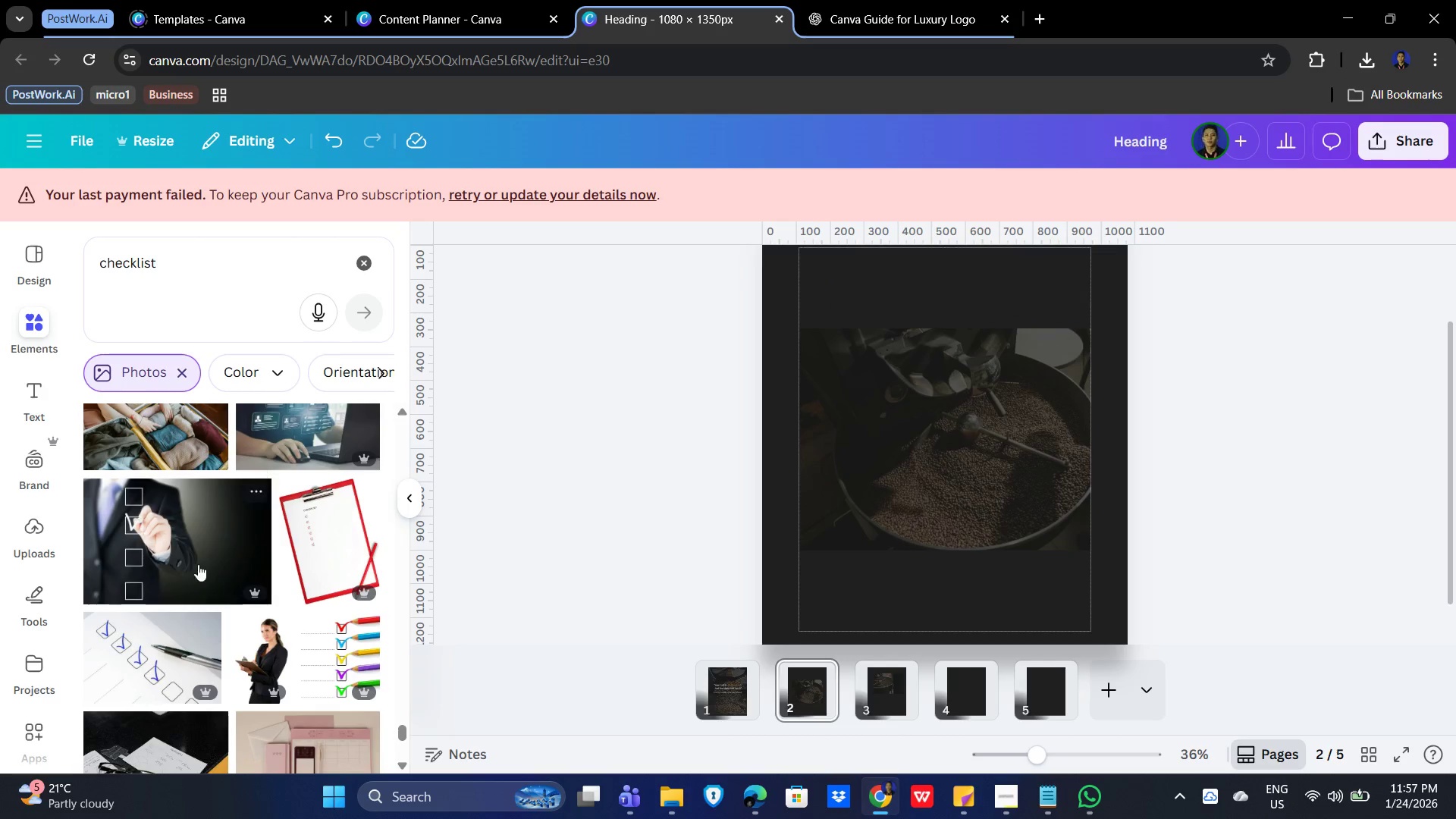 
left_click([174, 527])
 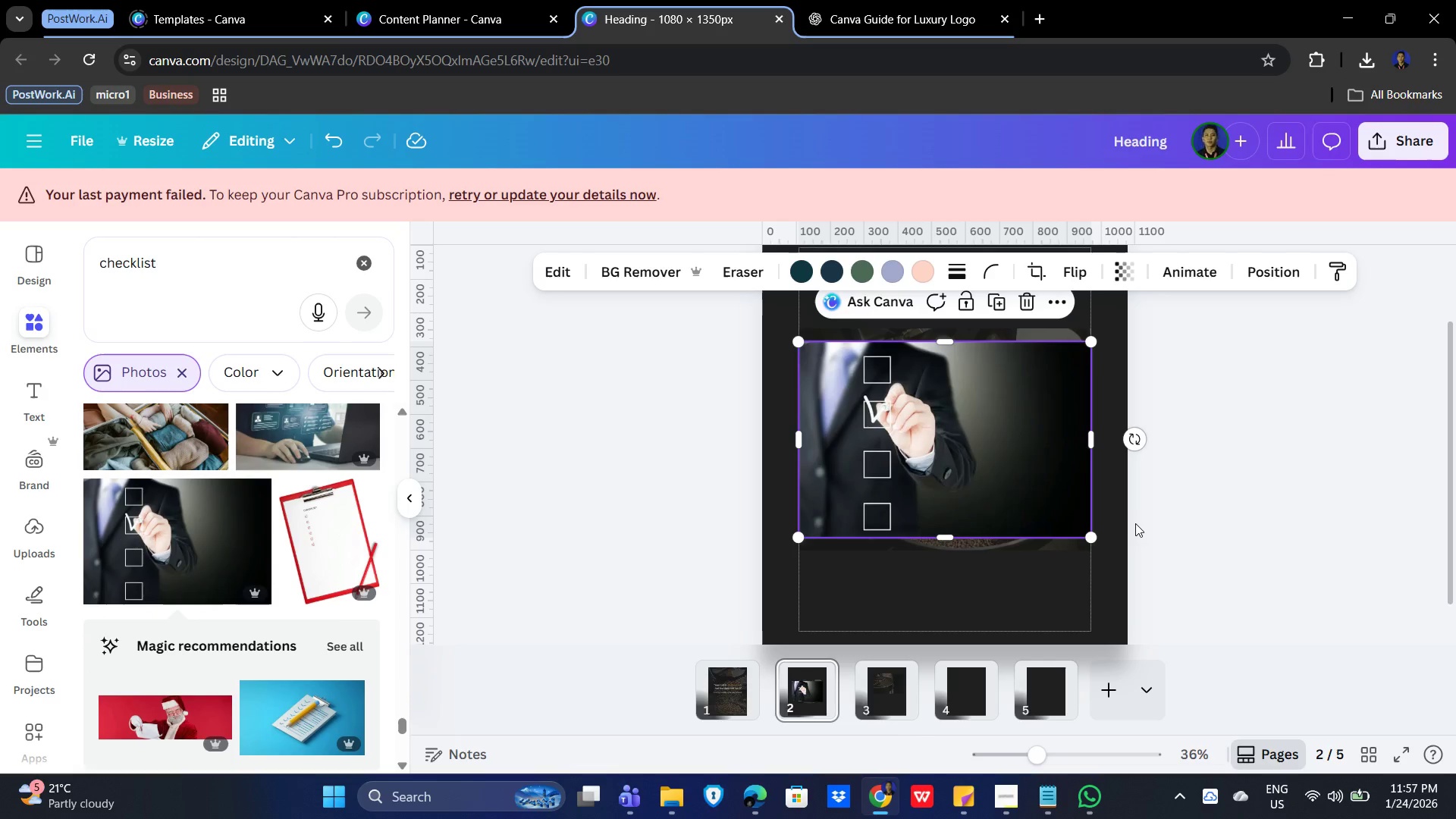 
left_click([1033, 500])
 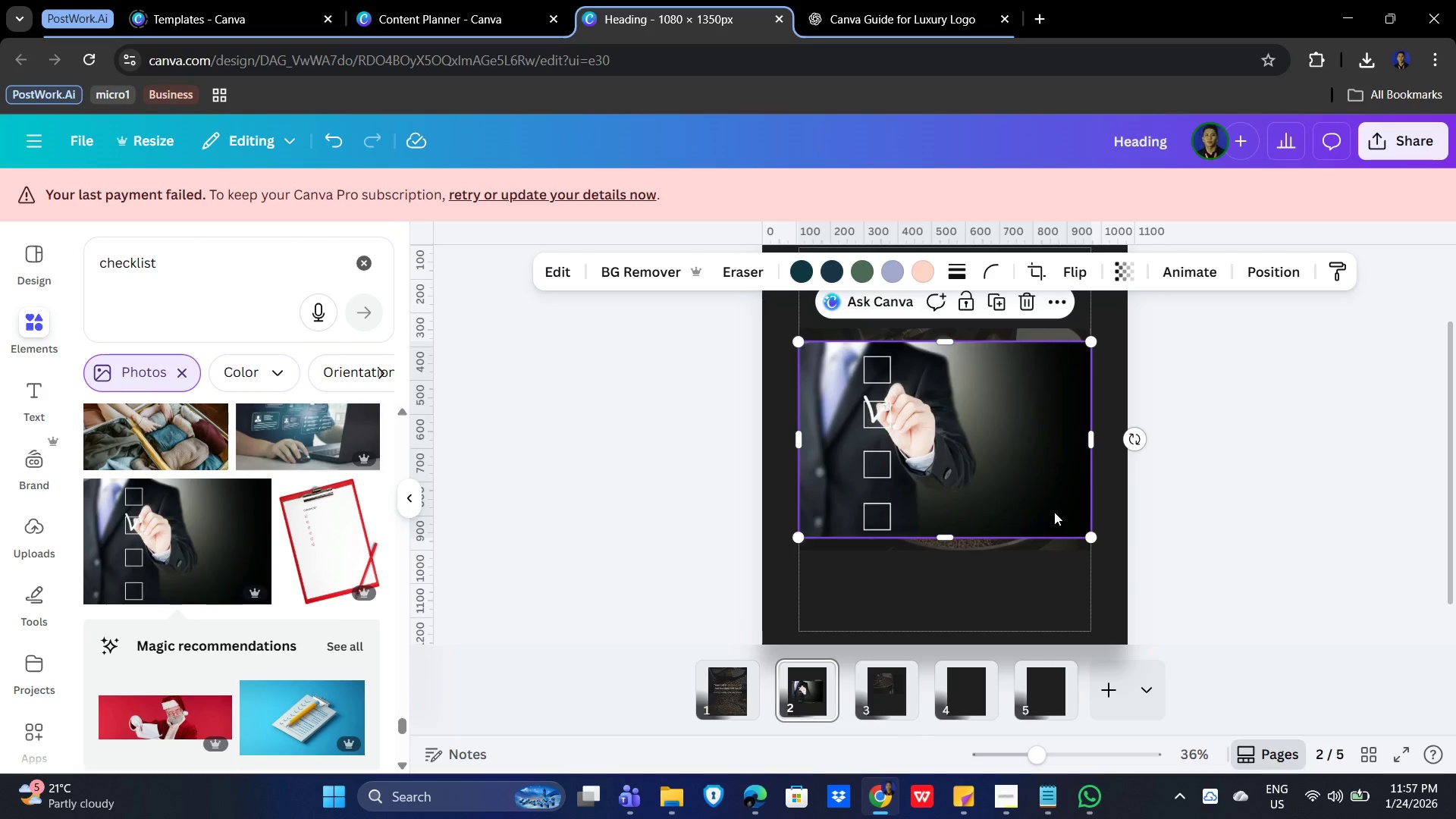 
key(Delete)
 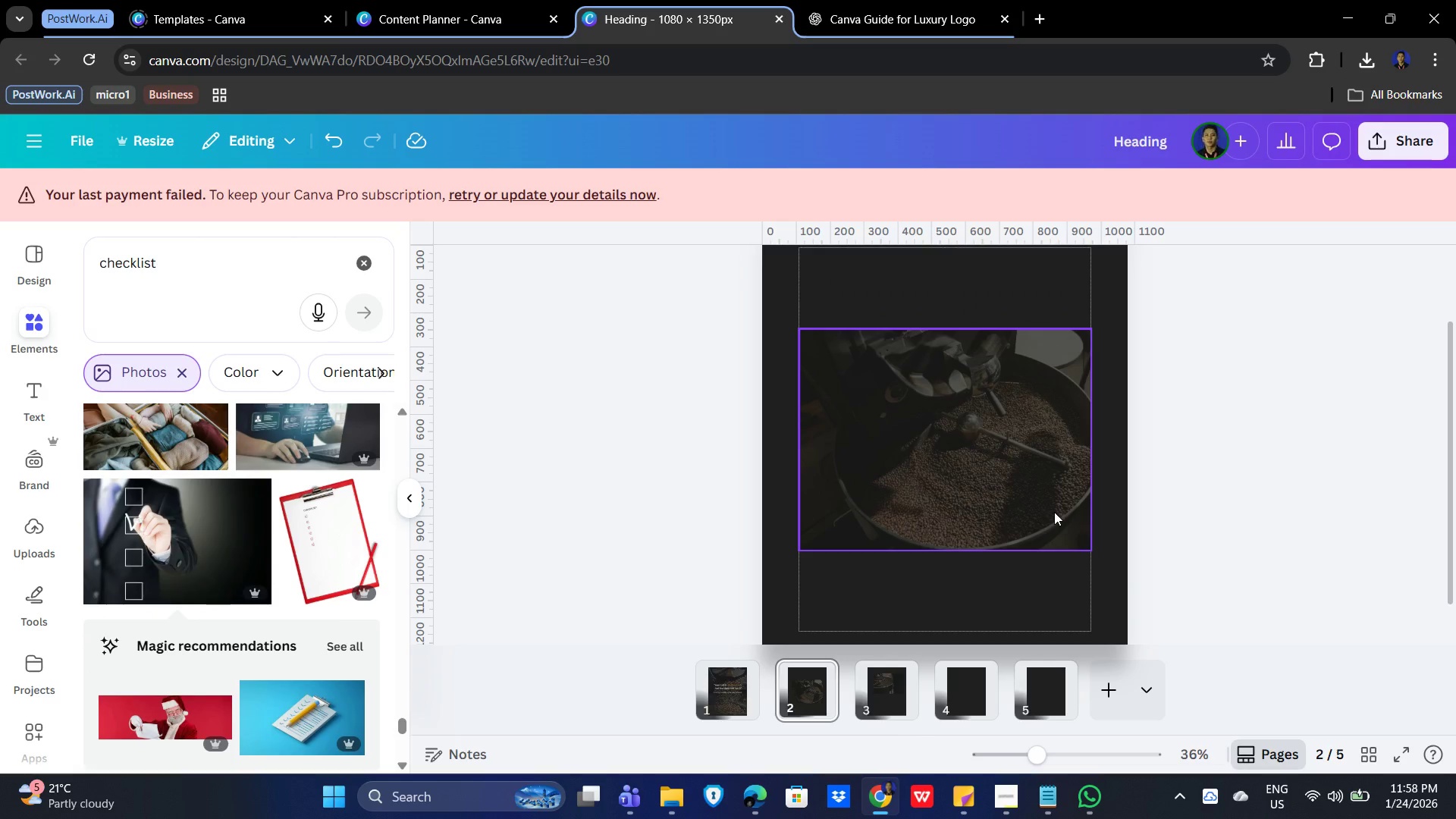 
wait(6.7)
 